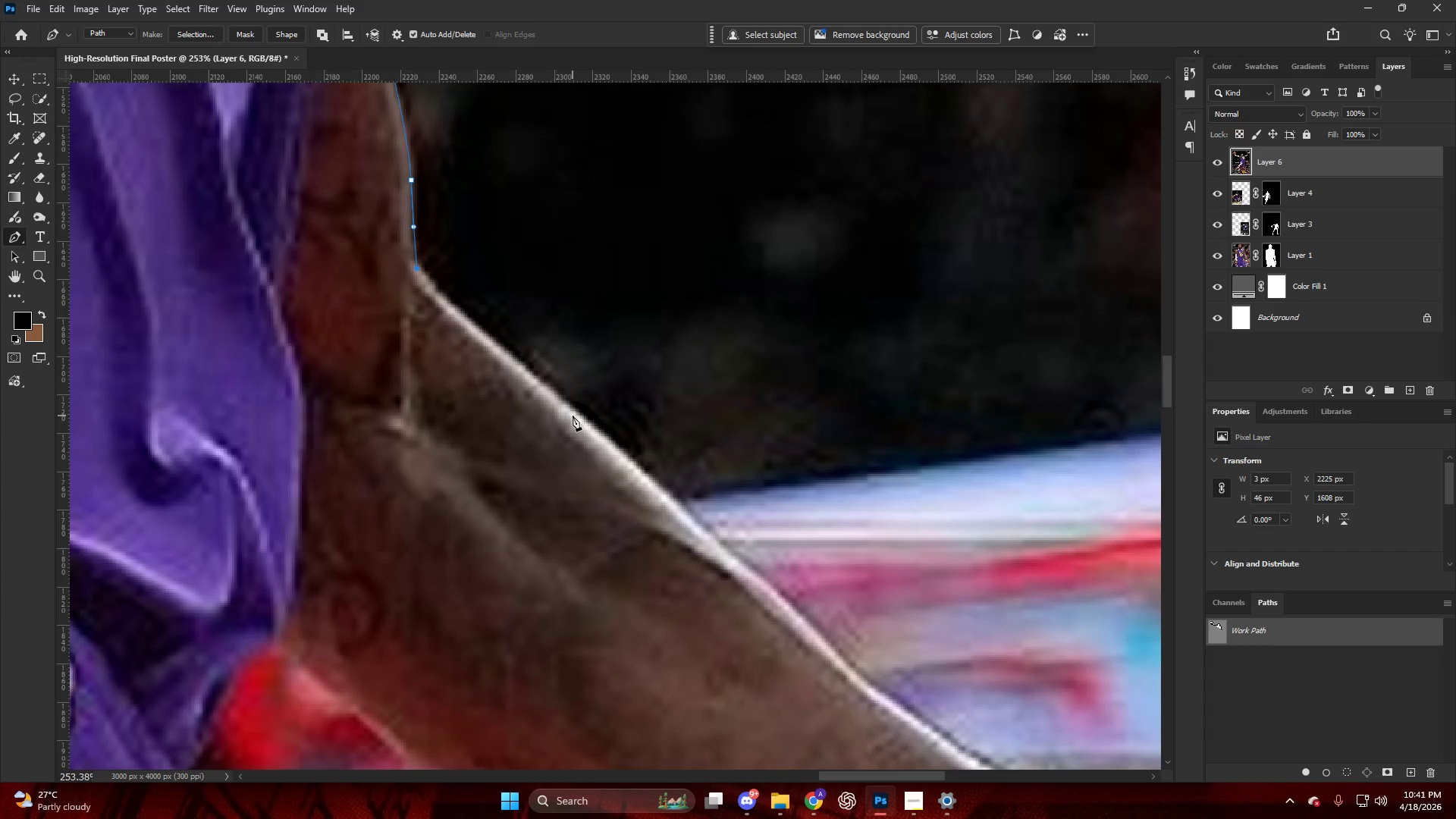 
left_click_drag(start_coordinate=[577, 416], to_coordinate=[659, 482])
 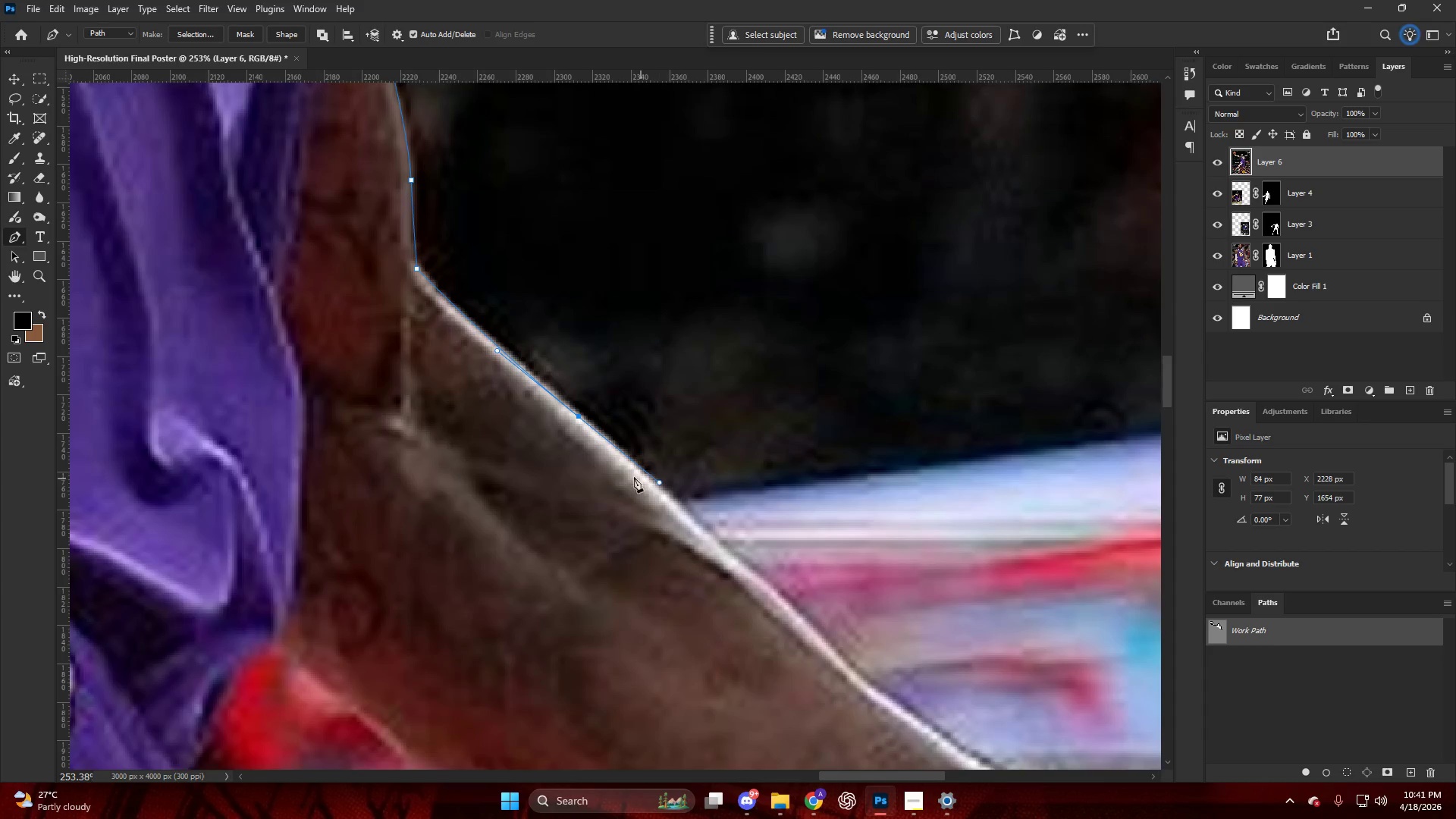 
scroll: coordinate [633, 480], scroll_direction: down, amount: 6.0
 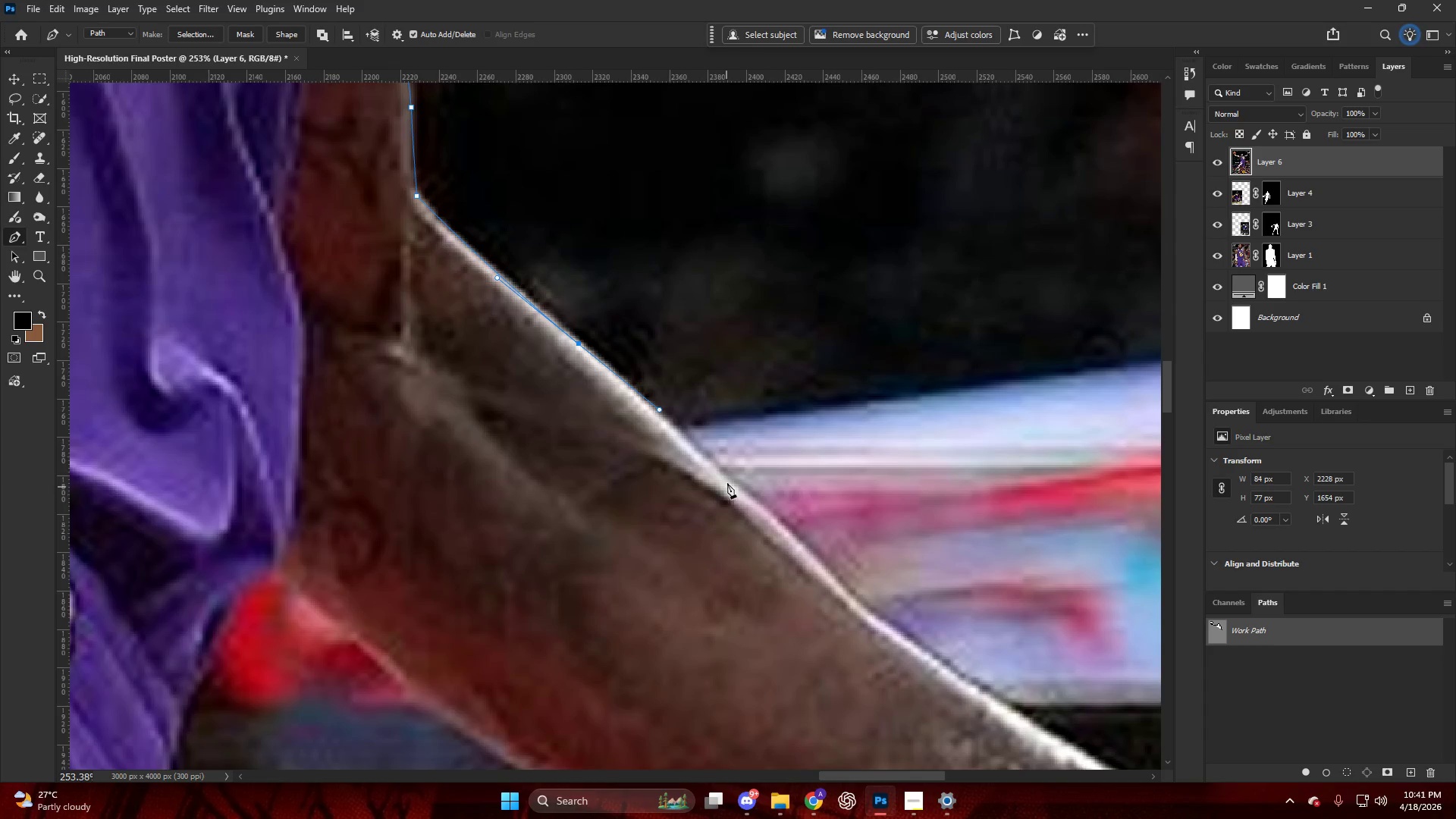 
left_click_drag(start_coordinate=[728, 482], to_coordinate=[742, 494])
 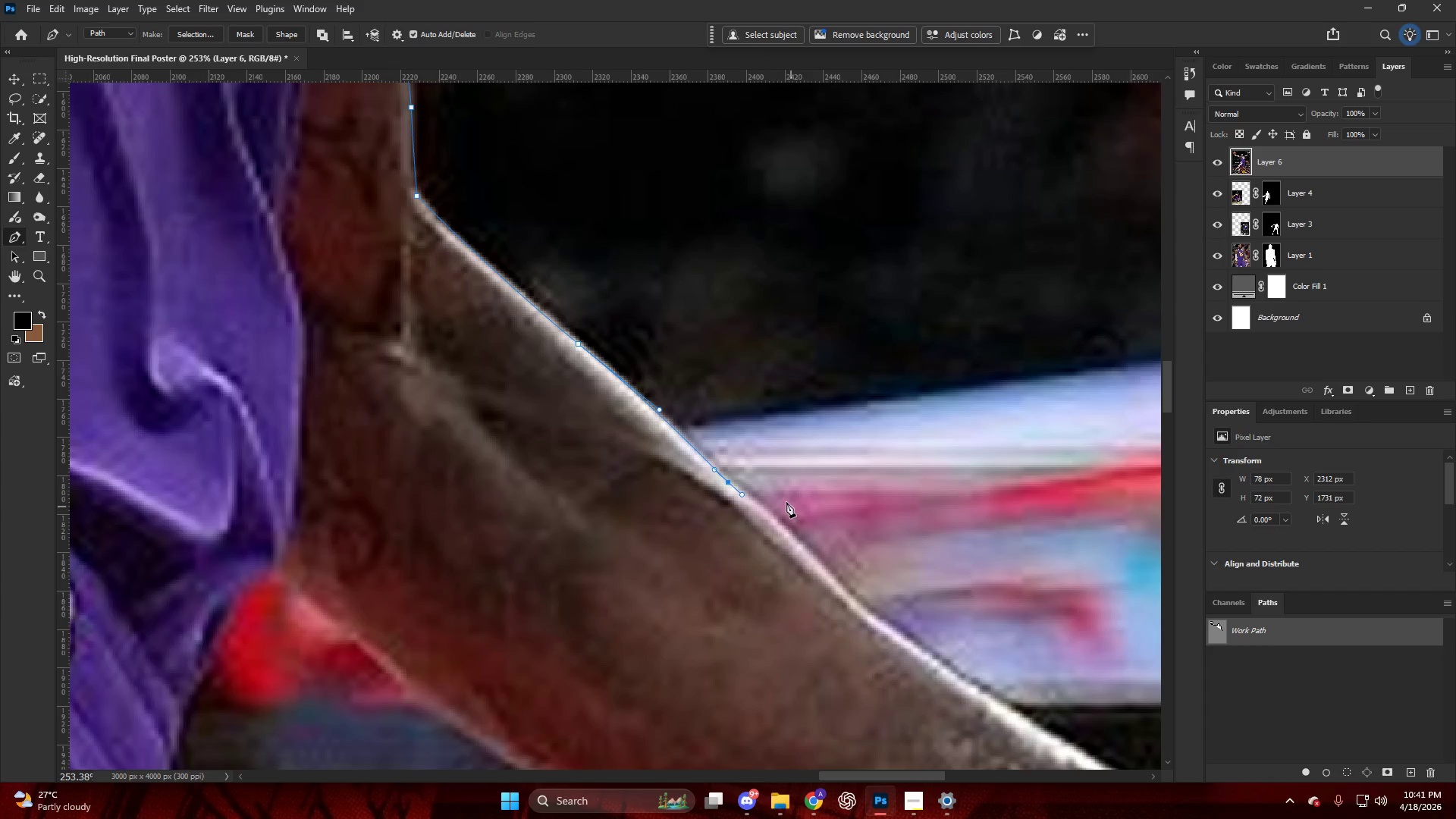 
hold_key(key=AltLeft, duration=0.36)
 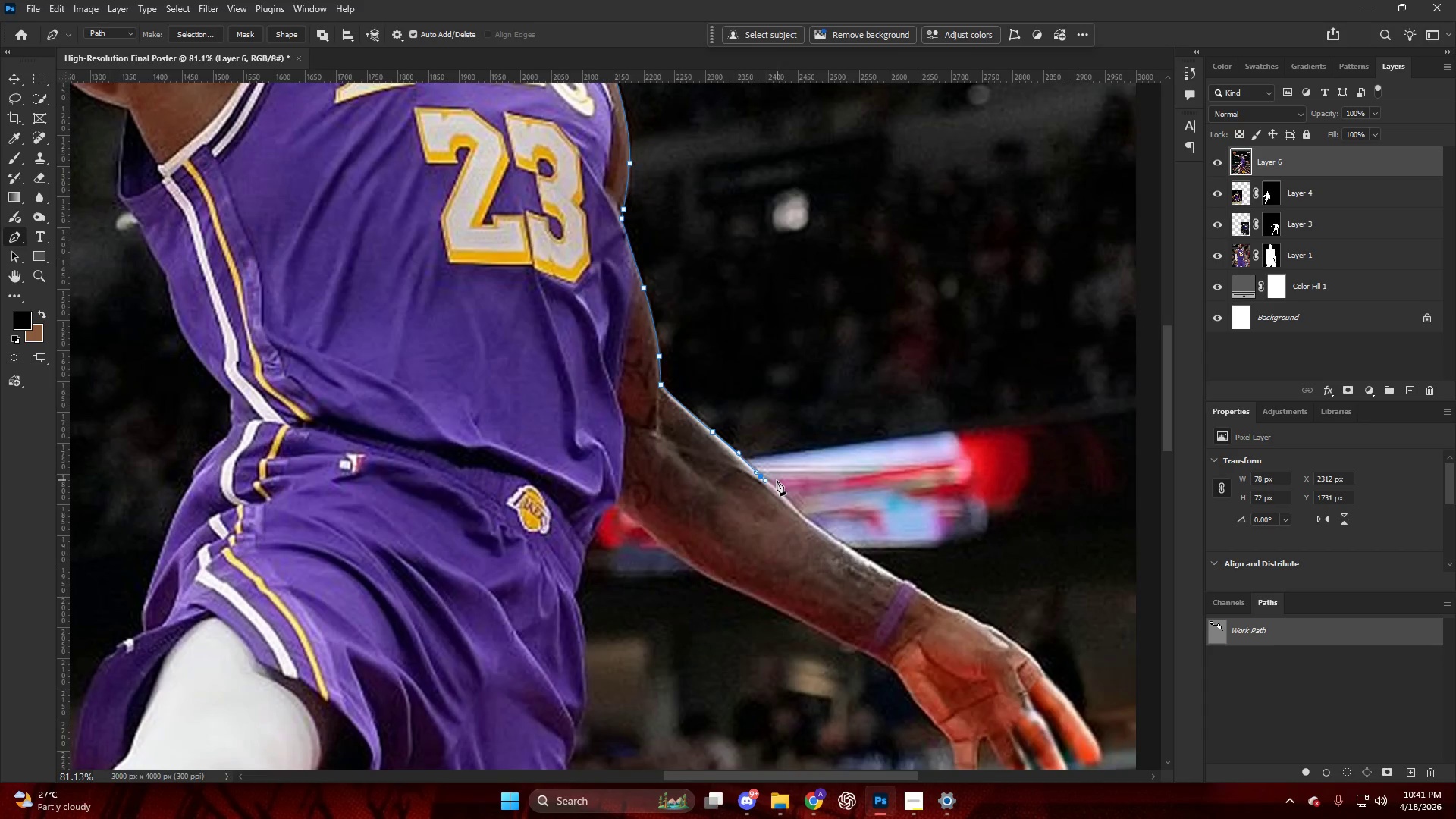 
hold_key(key=ControlLeft, duration=0.31)
 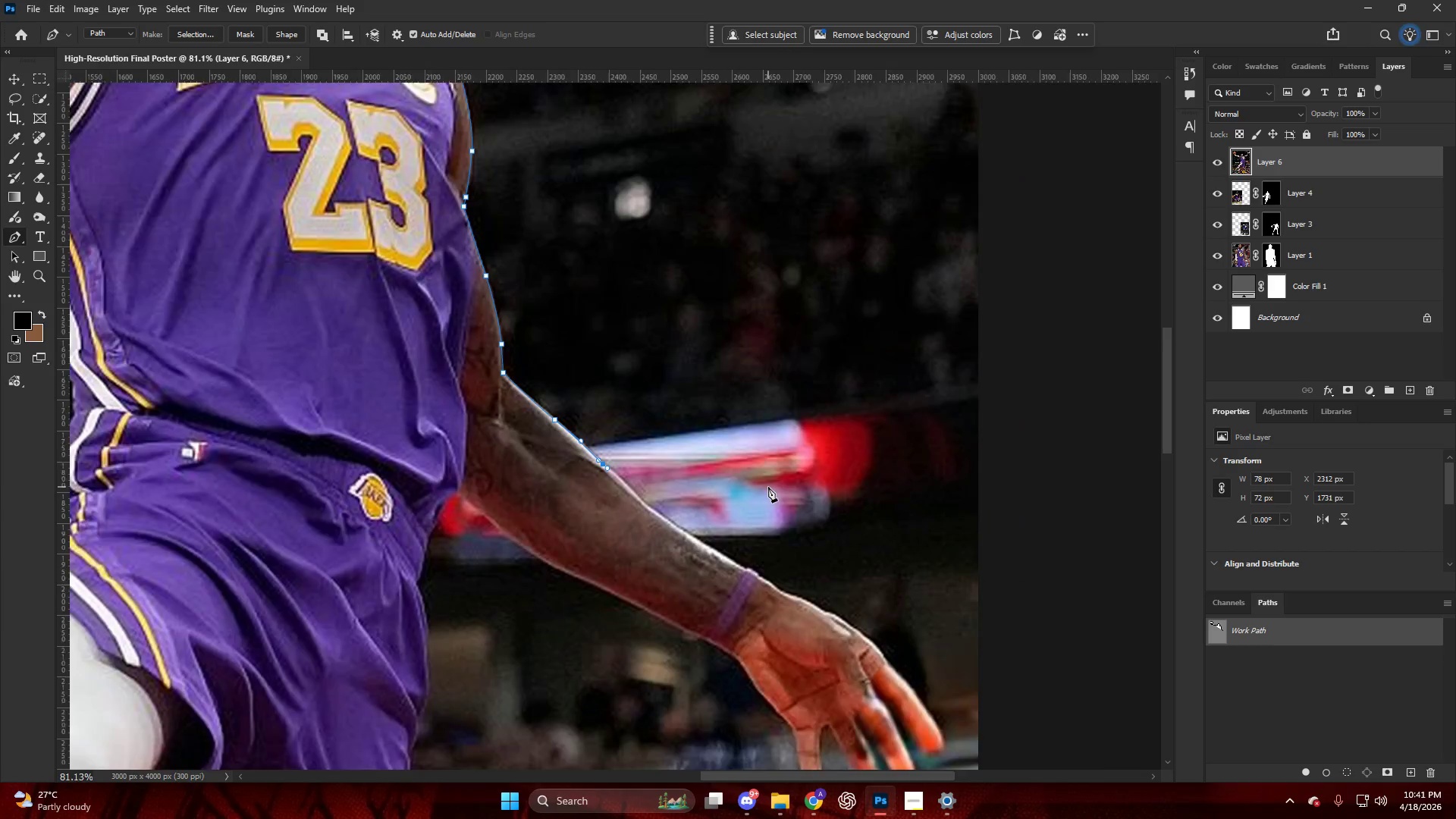 
hold_key(key=AltLeft, duration=0.52)
 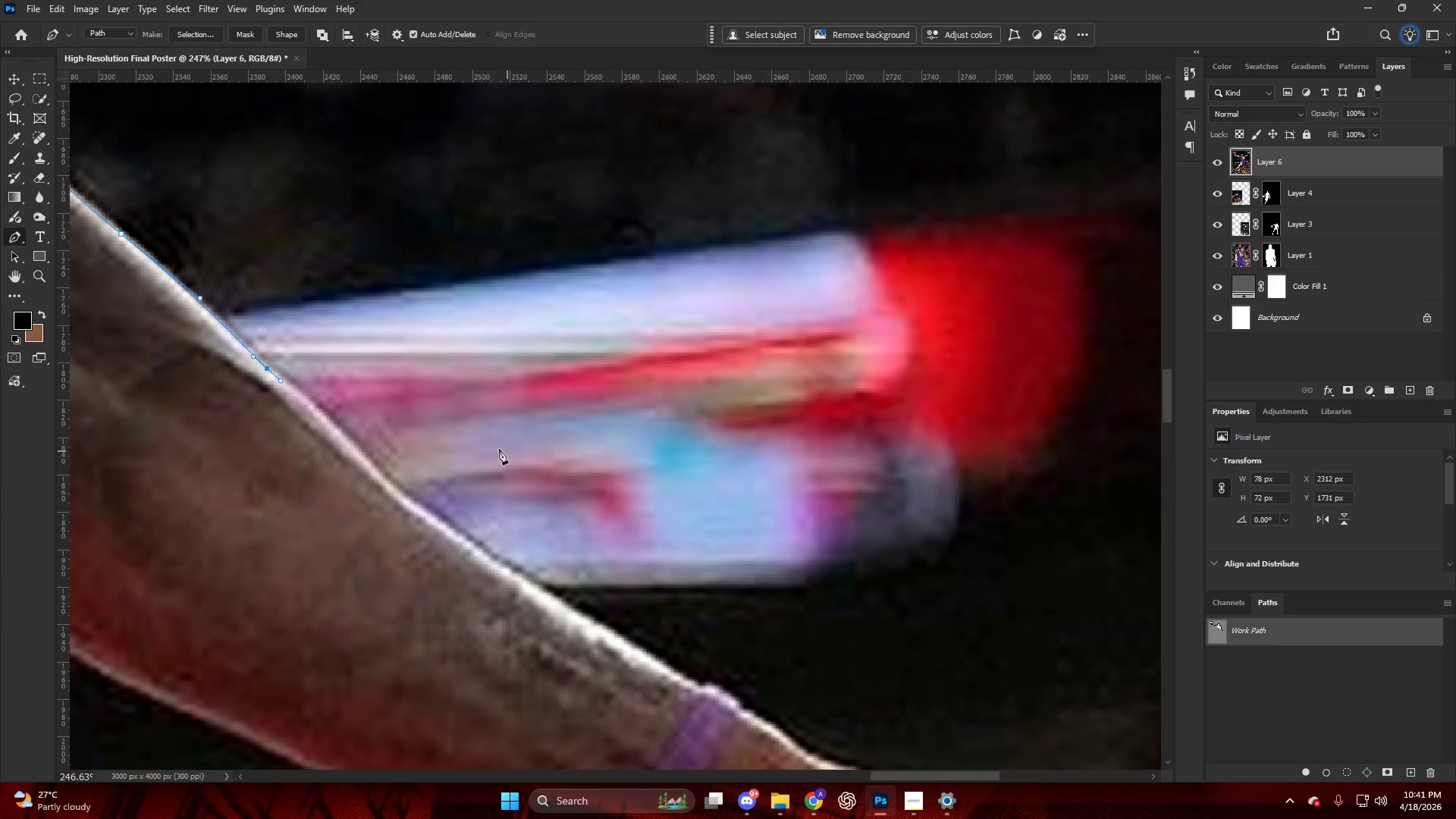 
key(Alt+AltLeft)
 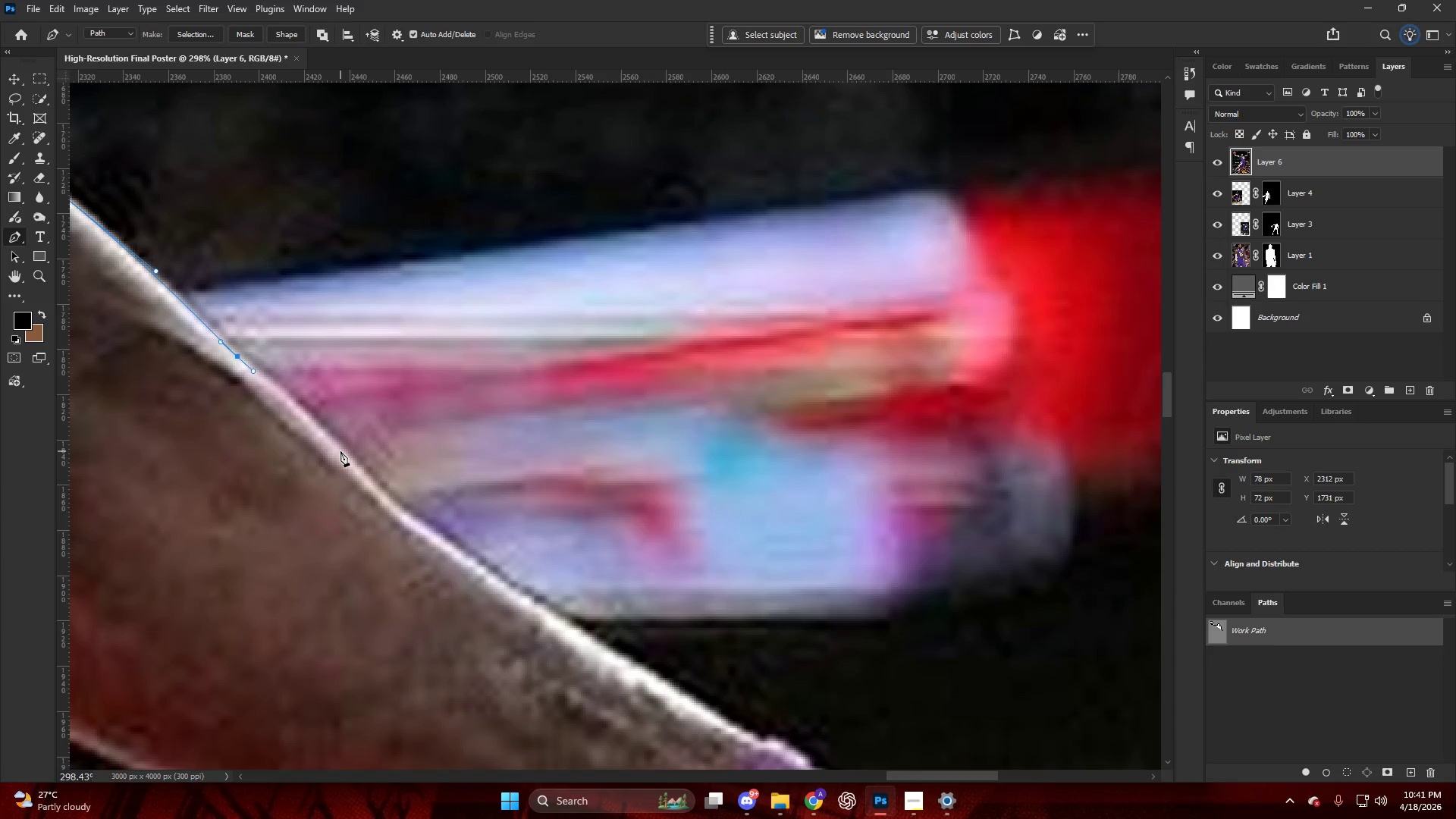 
scroll: coordinate [411, 427], scroll_direction: down, amount: 19.0
 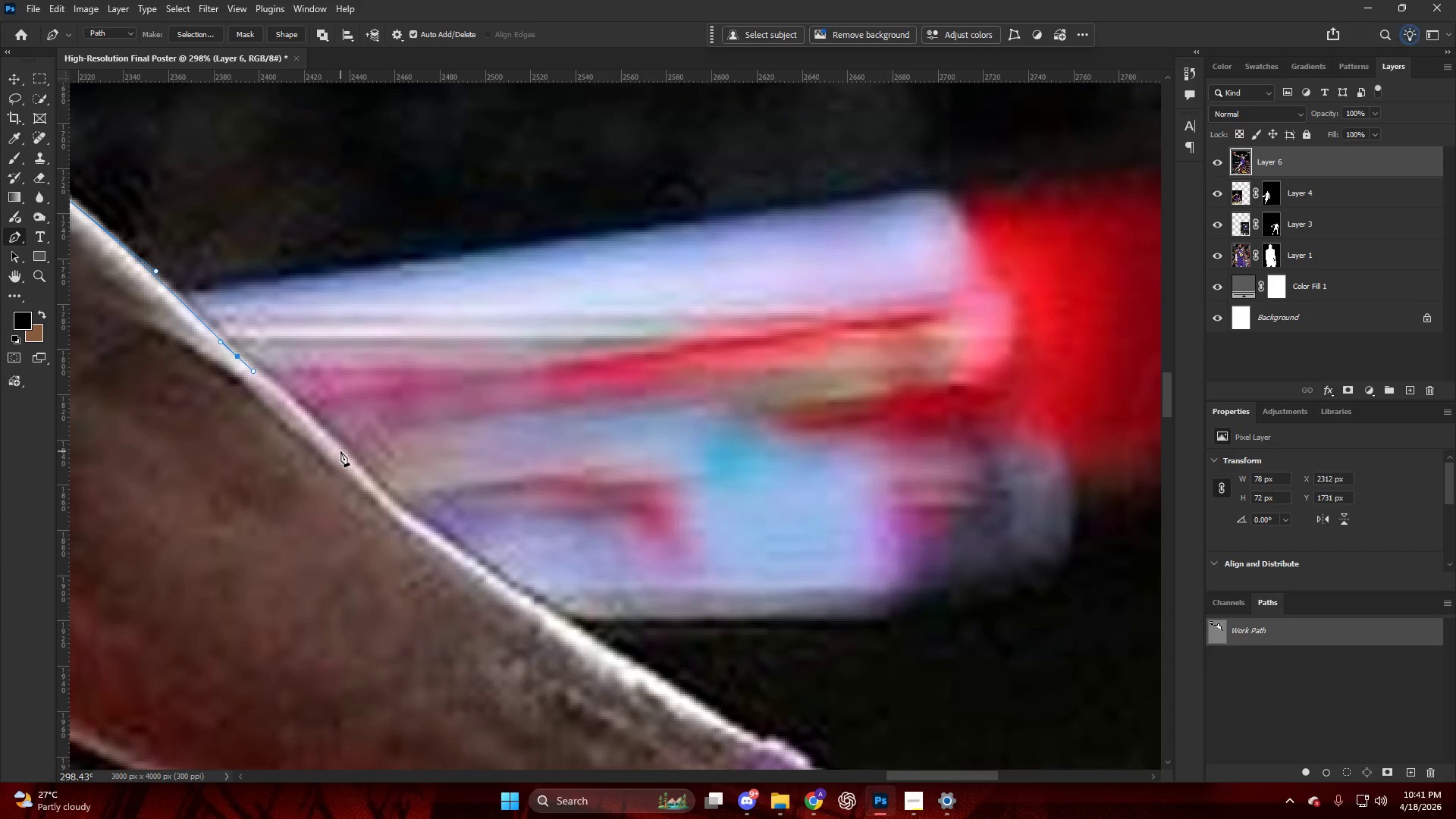 
left_click_drag(start_coordinate=[347, 457], to_coordinate=[369, 489])
 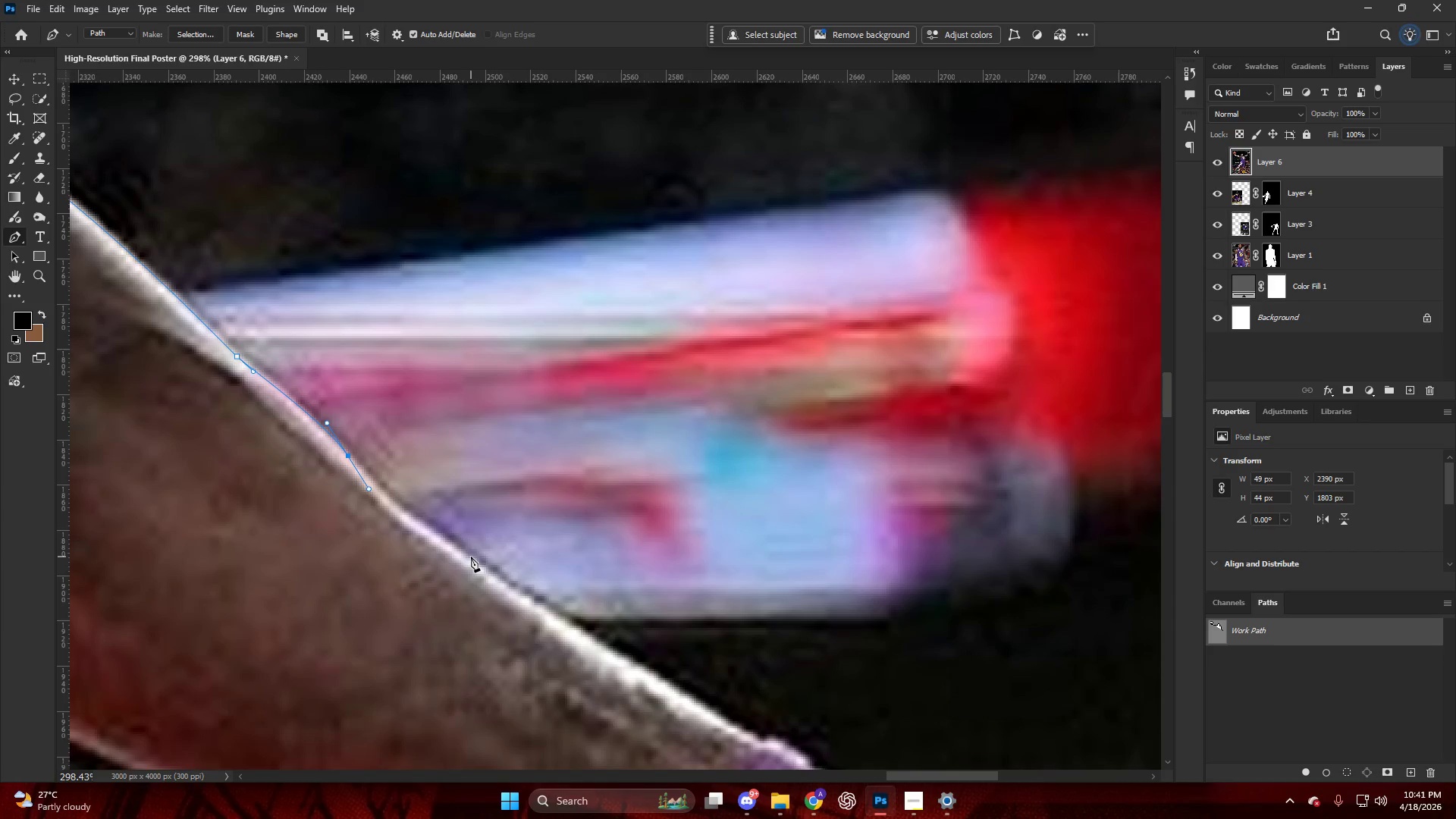 
left_click_drag(start_coordinate=[475, 562], to_coordinate=[532, 604])
 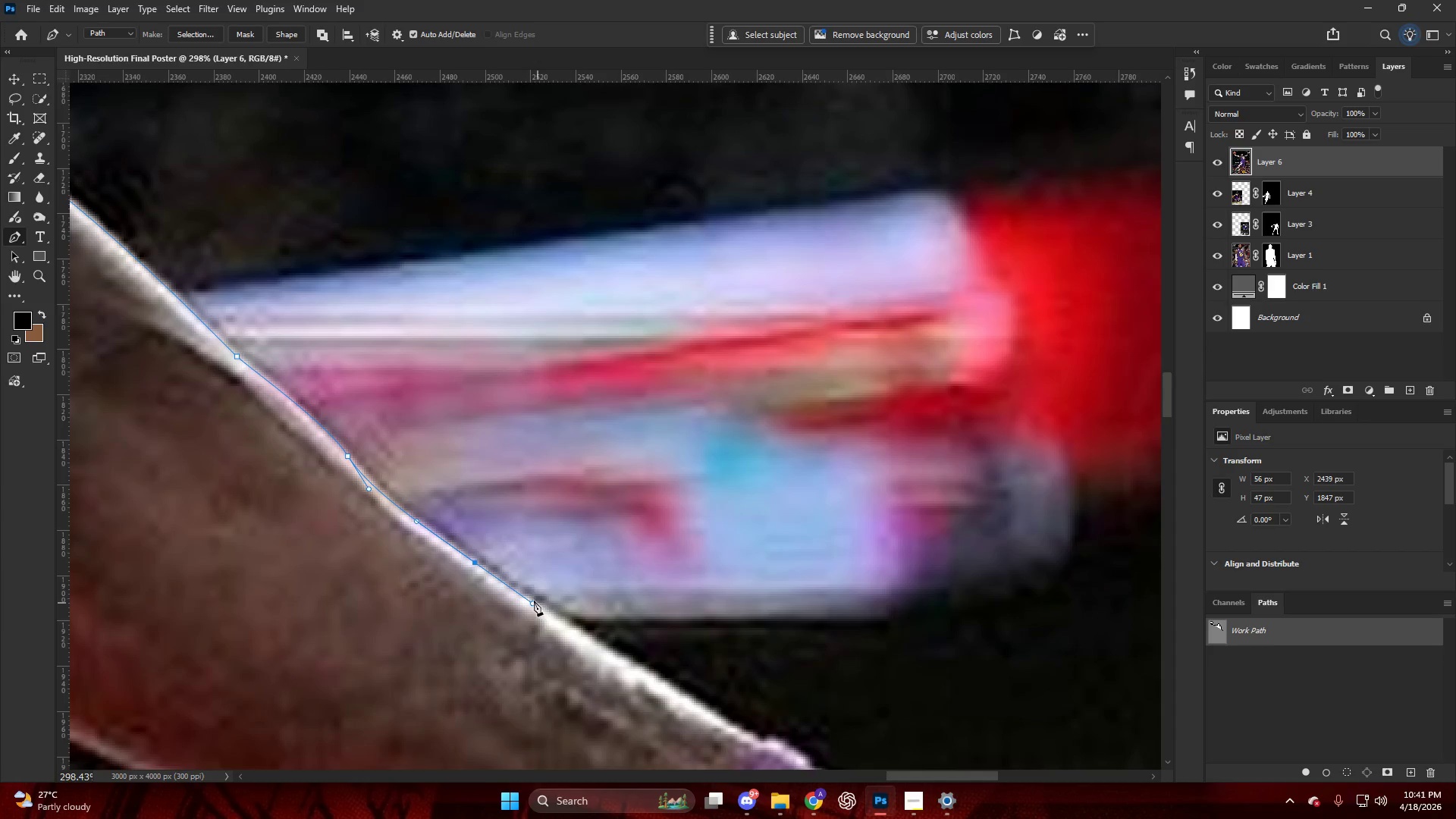 
scroll: coordinate [565, 616], scroll_direction: down, amount: 6.0
 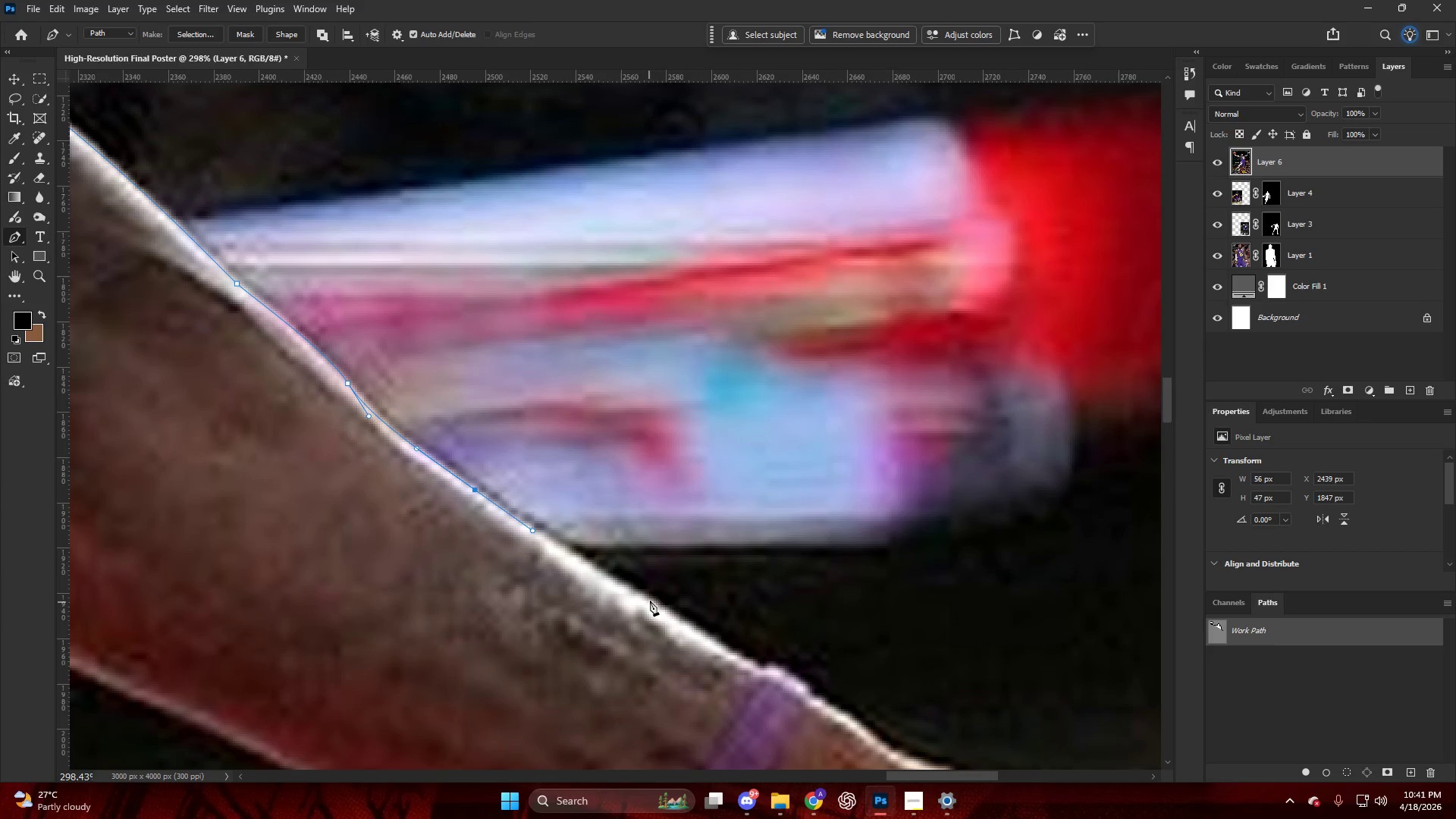 
left_click_drag(start_coordinate=[651, 598], to_coordinate=[700, 626])
 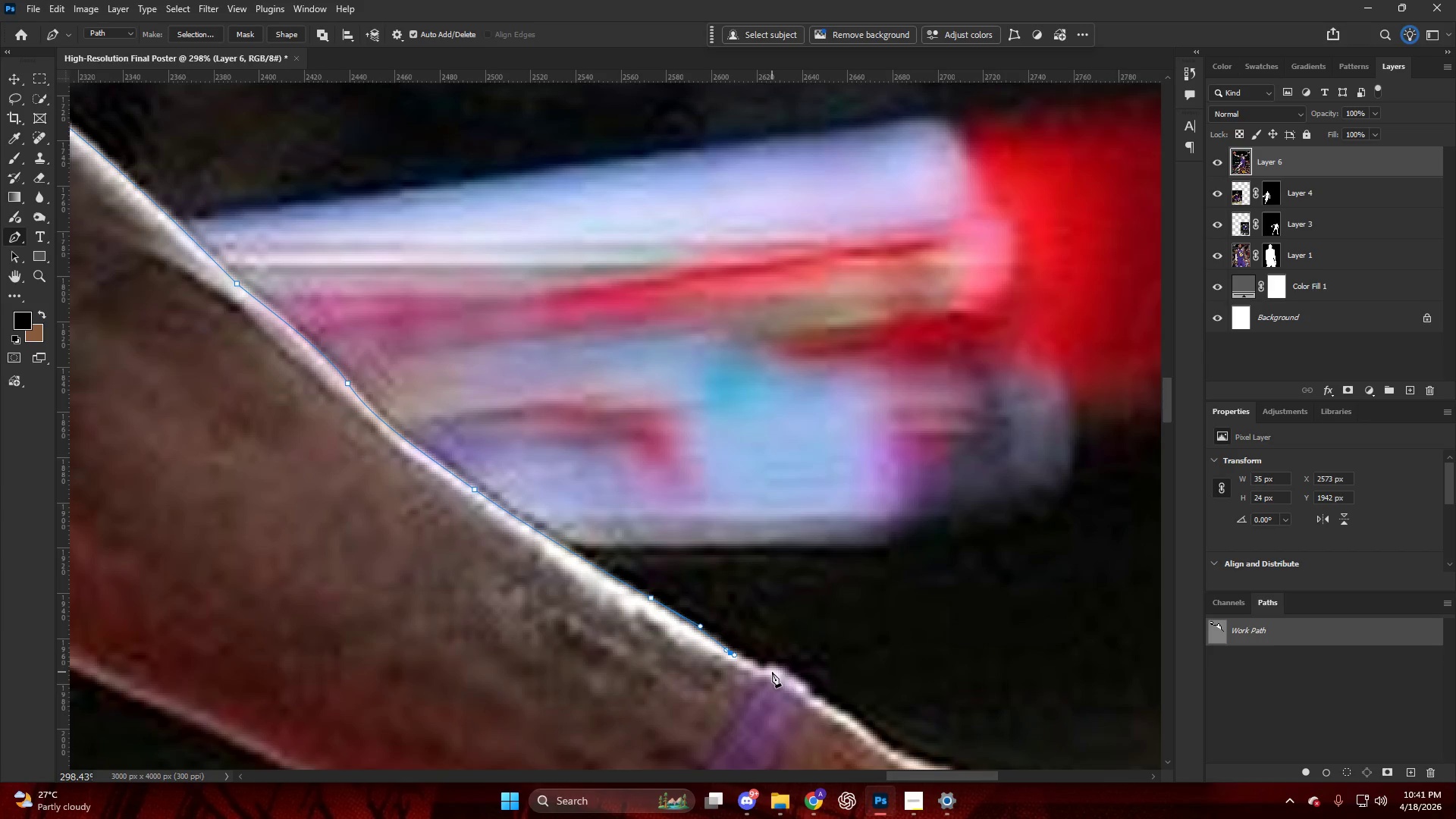 
left_click([767, 668])
 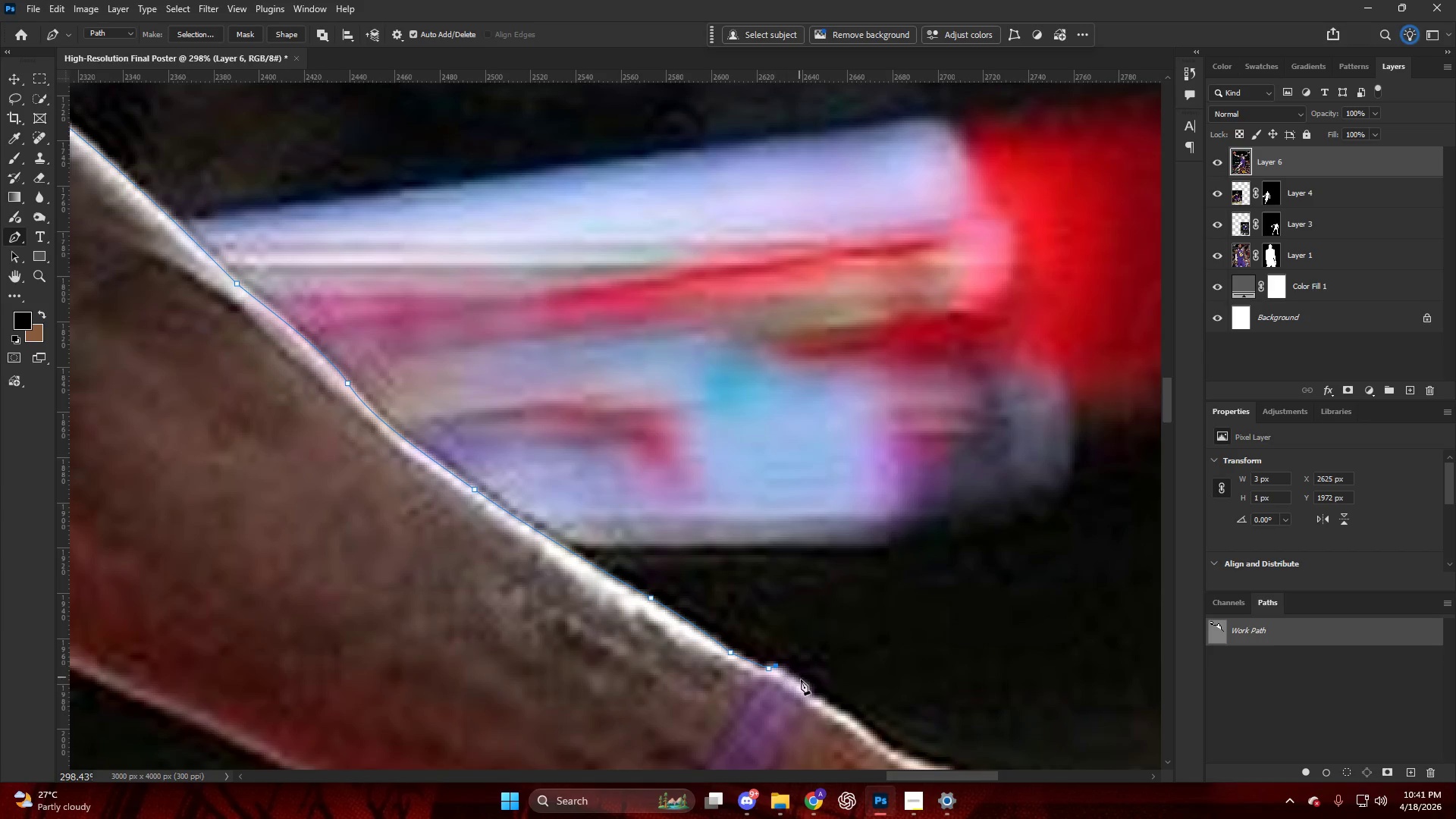 
triple_click([808, 686])
 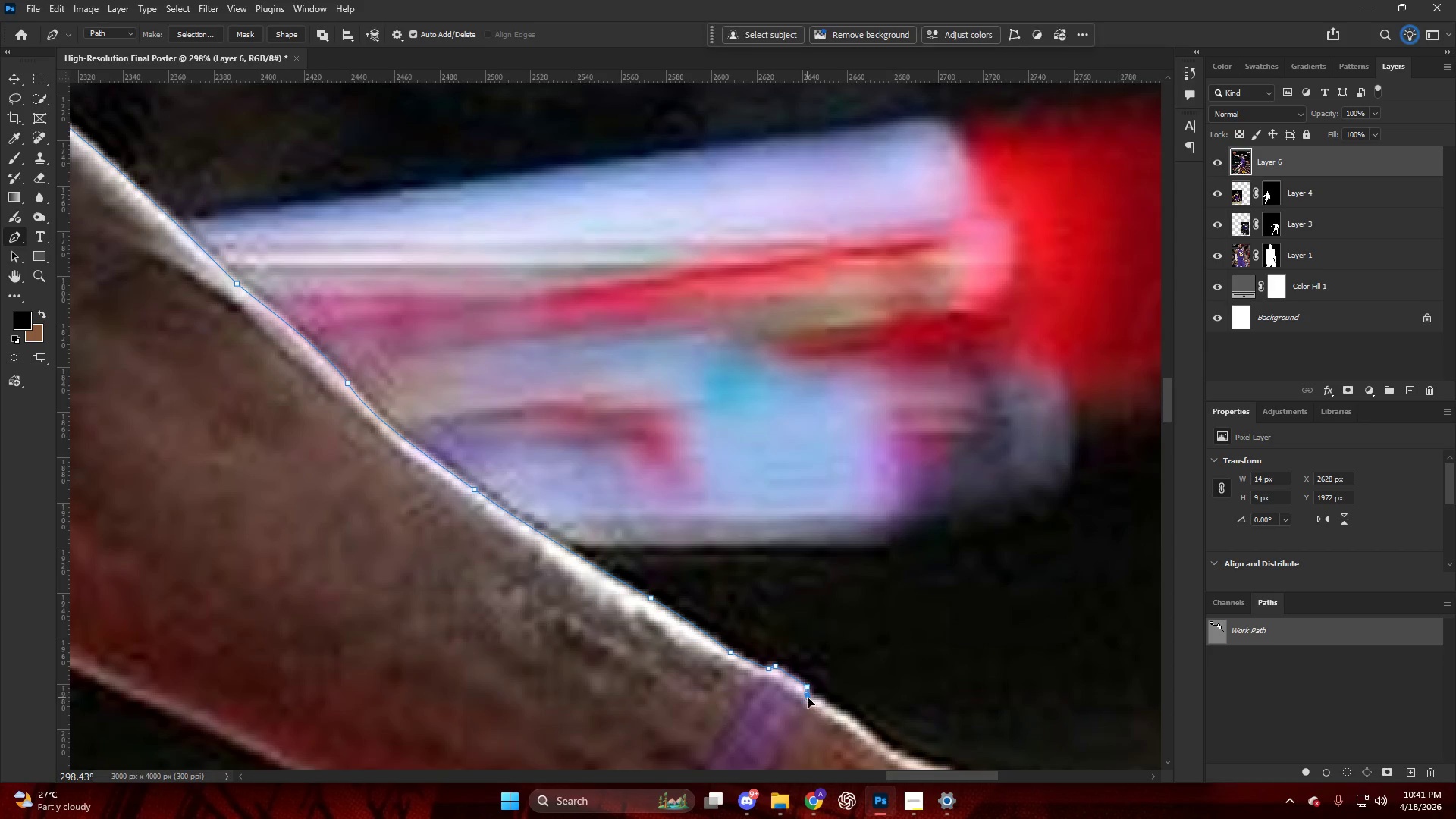 
hold_key(key=AltLeft, duration=0.59)
hold_key(key=ControlLeft, duration=0.67)
hold_key(key=AltLeft, duration=0.61)
hold_key(key=AltLeft, duration=0.42)
scroll: coordinate [310, 359], scroll_direction: down, amount: 25.0
 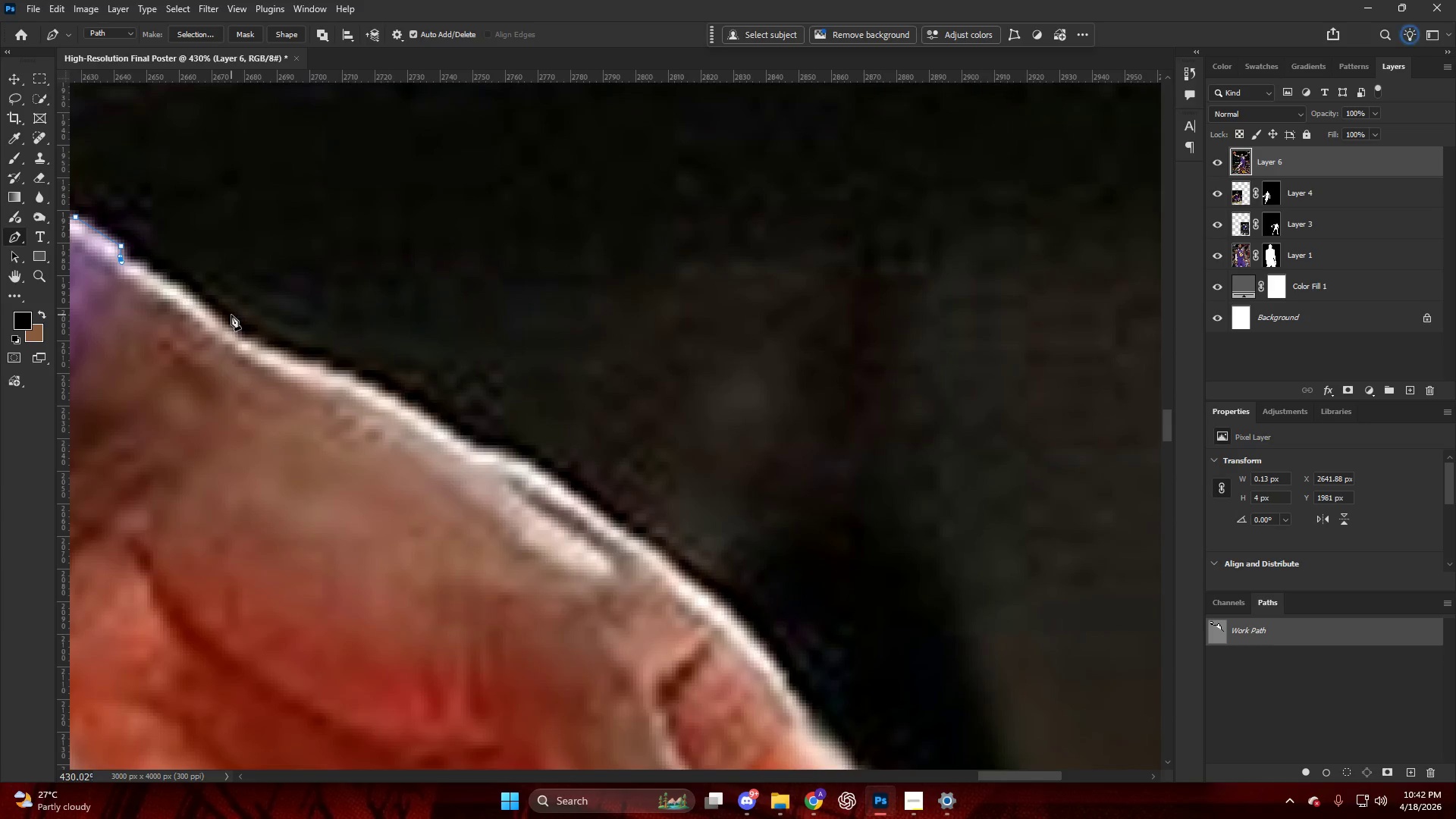 
left_click_drag(start_coordinate=[212, 310], to_coordinate=[229, 326])
 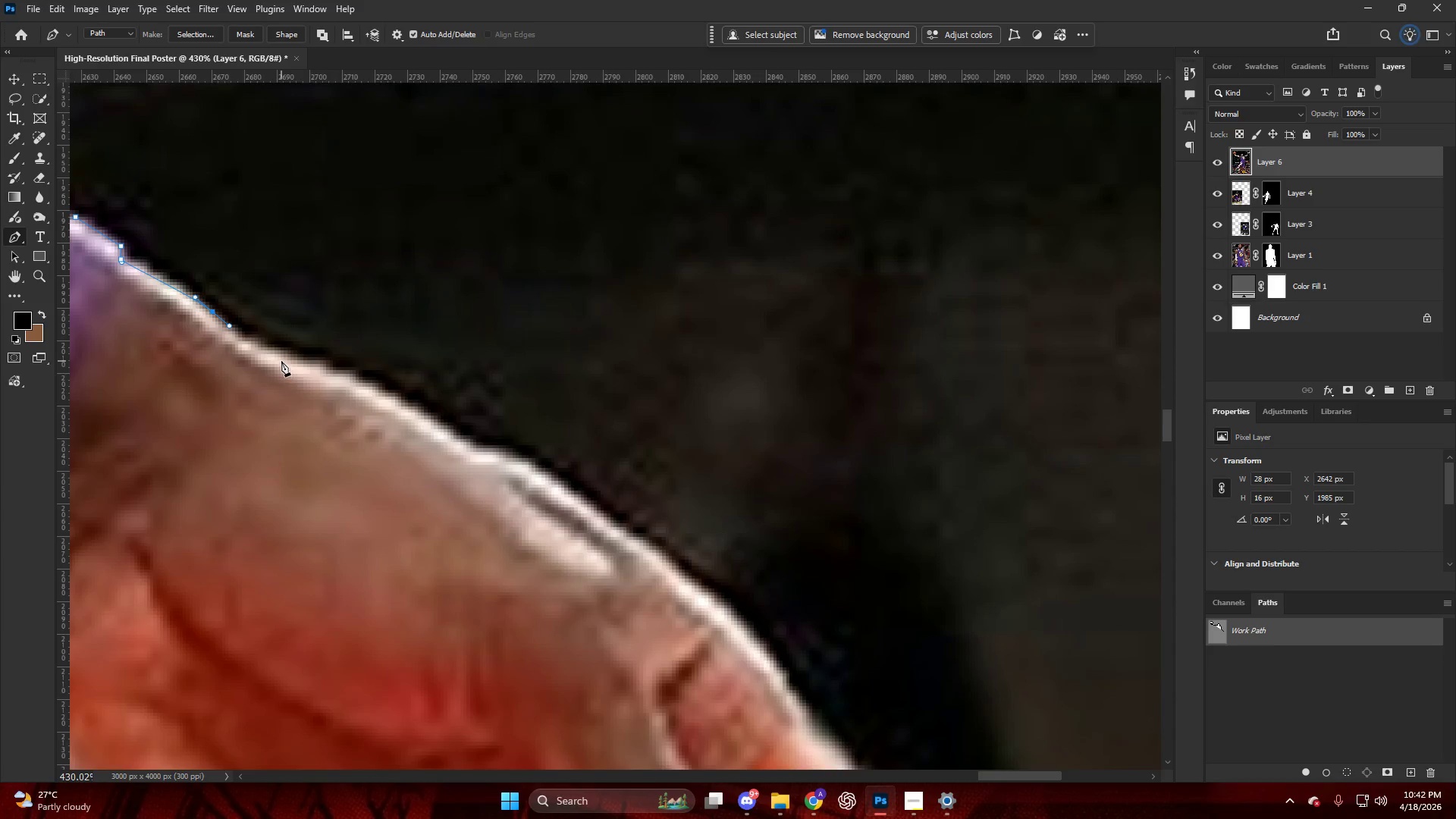 
left_click_drag(start_coordinate=[300, 360], to_coordinate=[359, 372])
 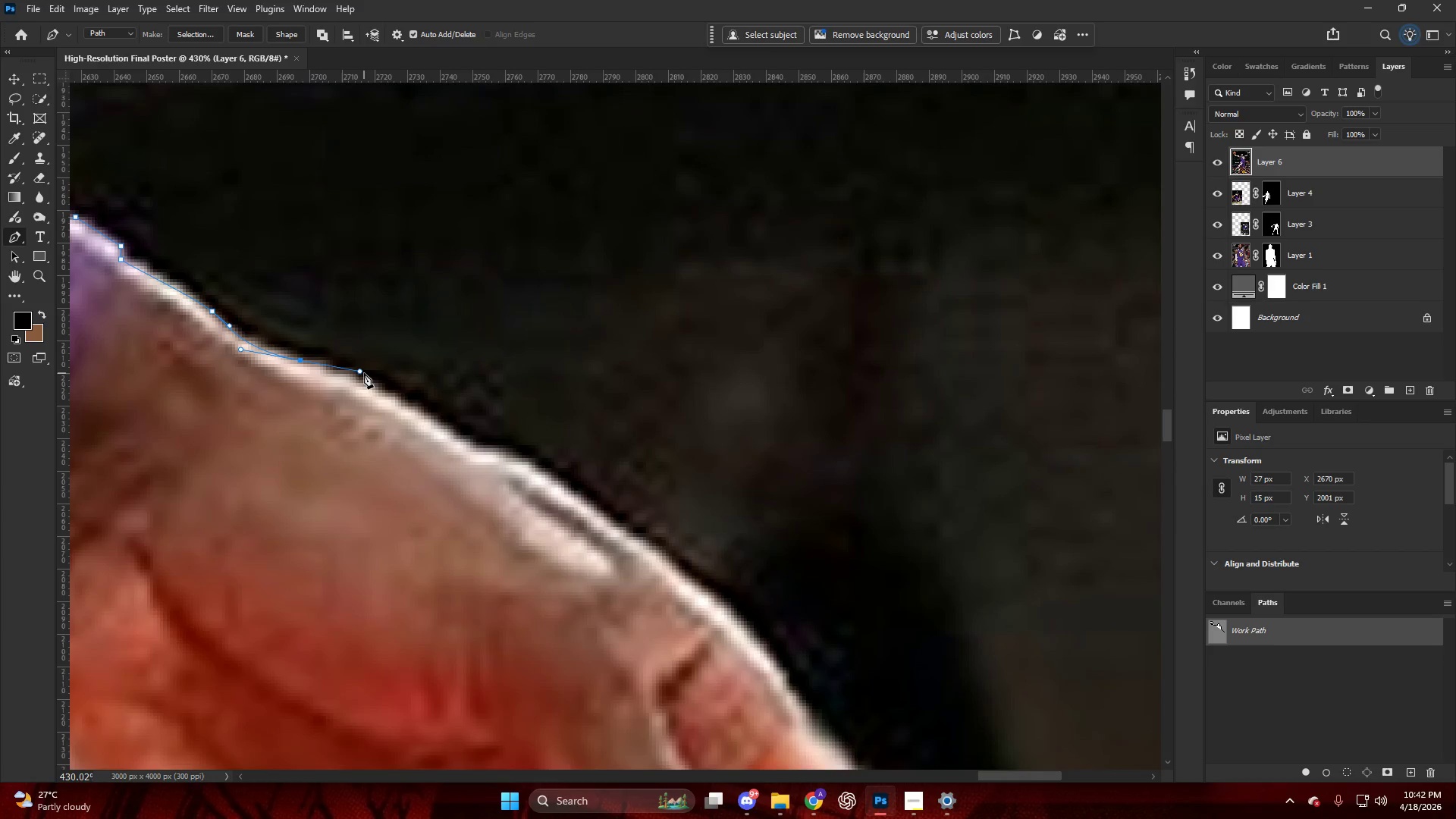 
scroll: coordinate [364, 373], scroll_direction: down, amount: 5.0
 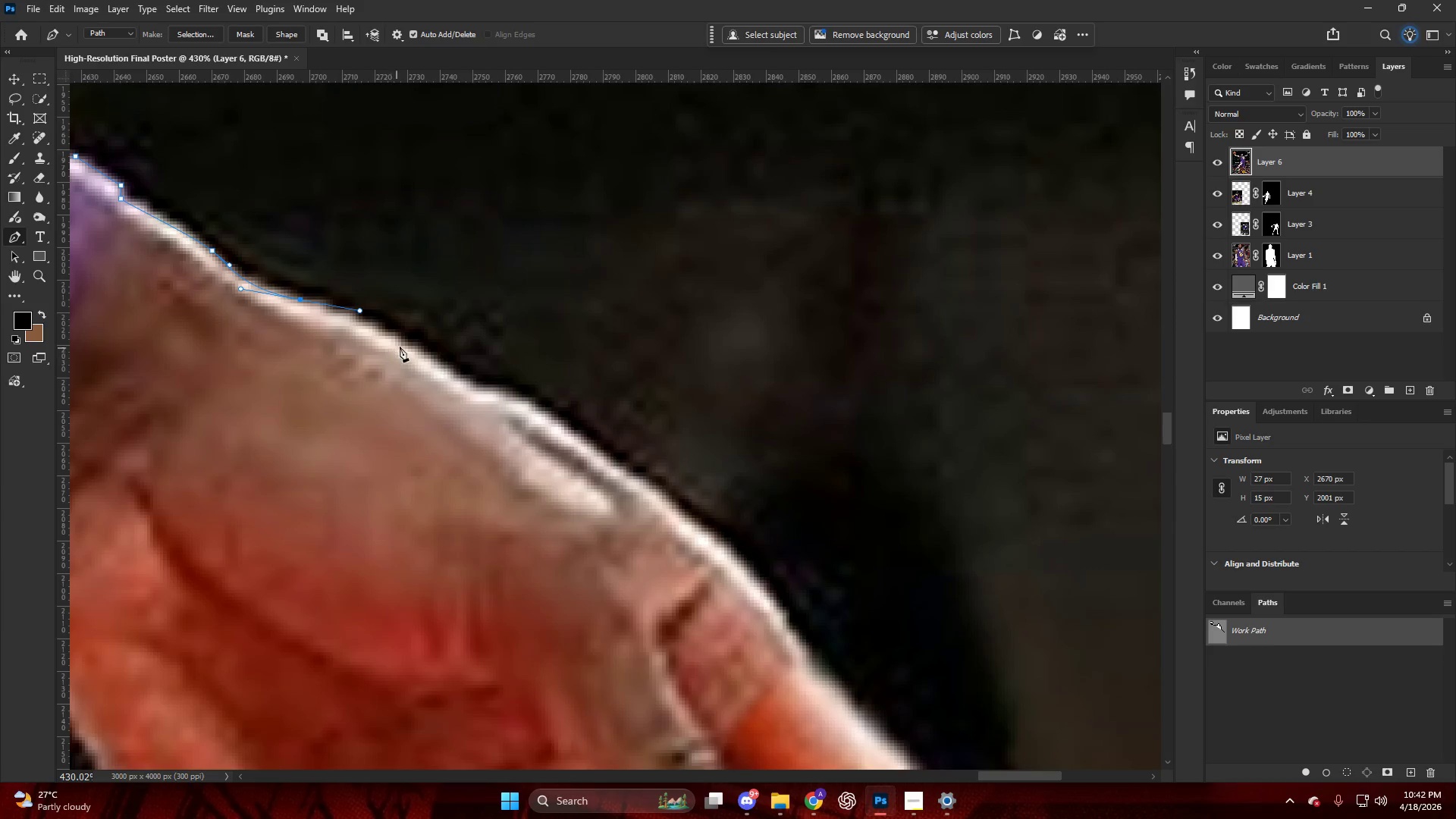 
left_click_drag(start_coordinate=[421, 353], to_coordinate=[465, 378])
 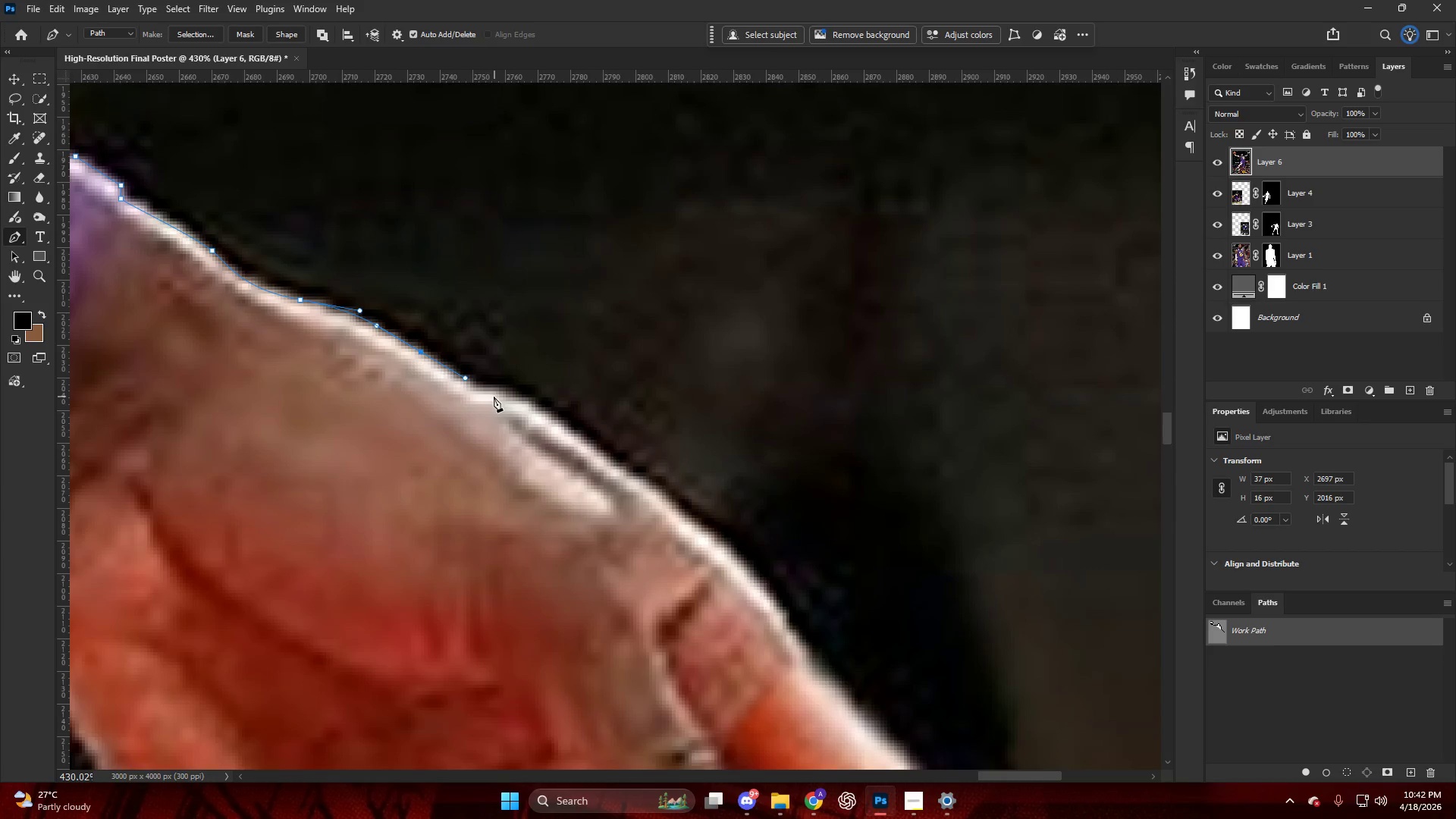 
left_click_drag(start_coordinate=[489, 392], to_coordinate=[493, 391])
 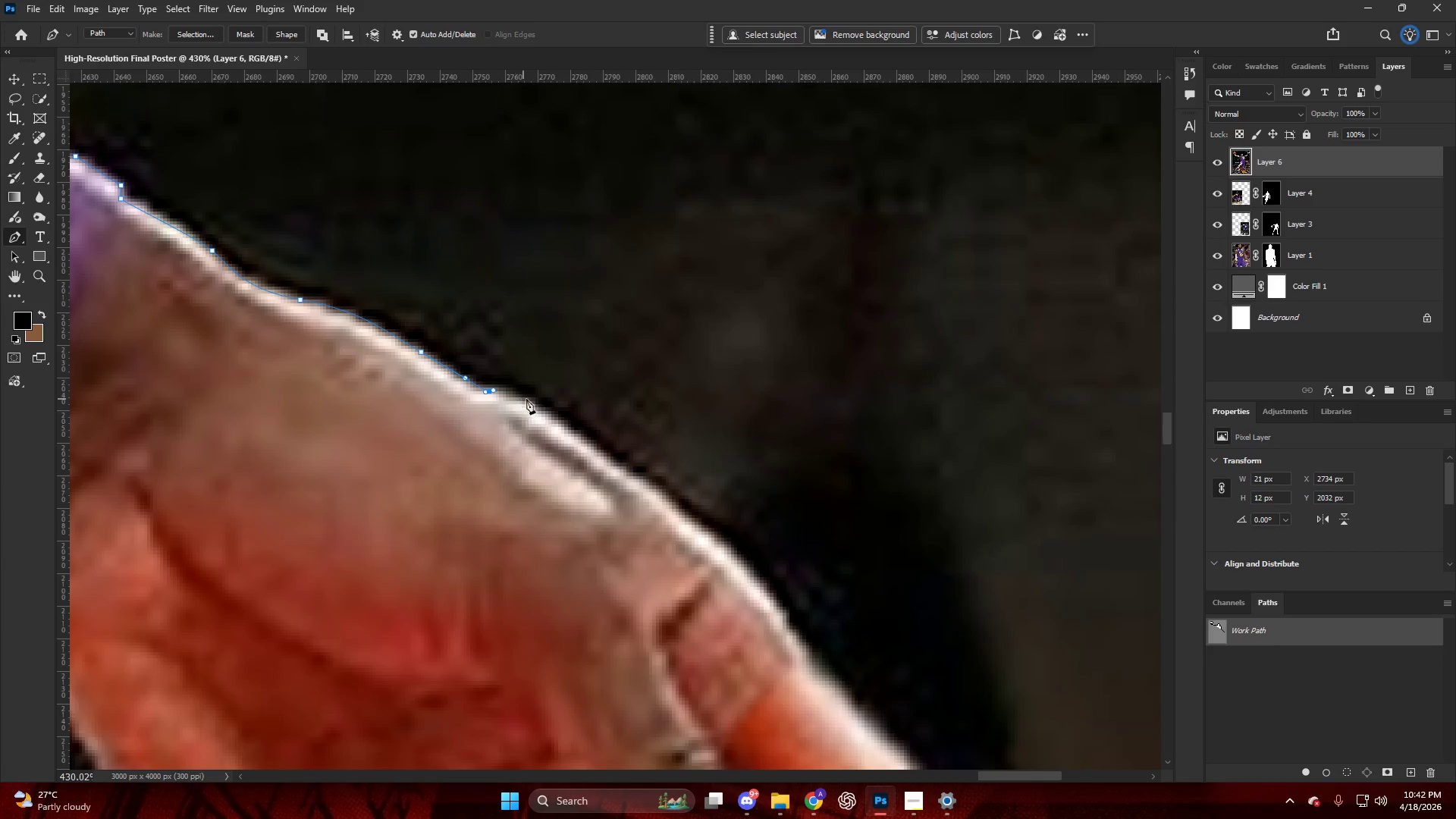 
left_click_drag(start_coordinate=[528, 399], to_coordinate=[538, 406])
 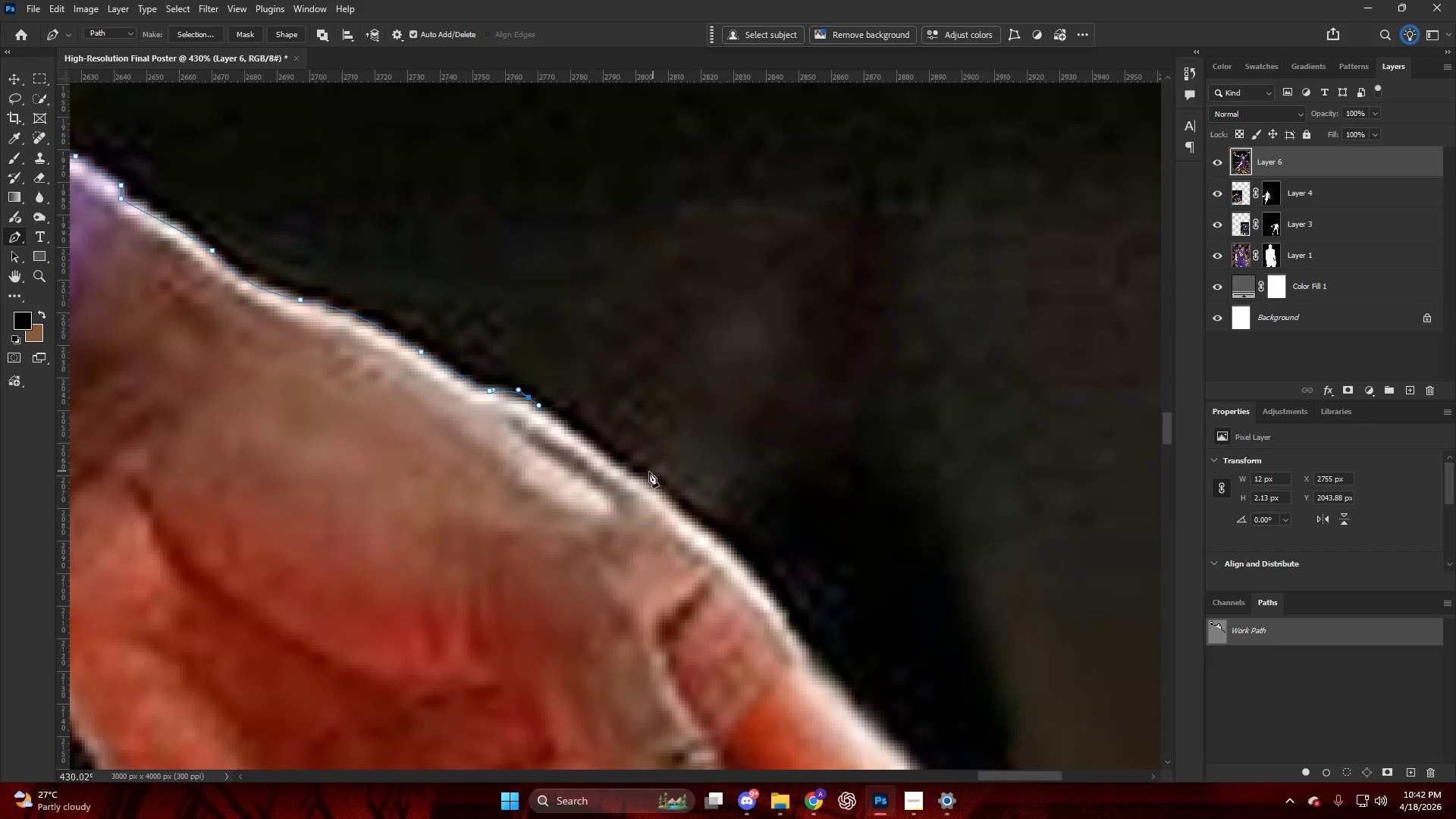 
left_click_drag(start_coordinate=[639, 477], to_coordinate=[651, 486])
 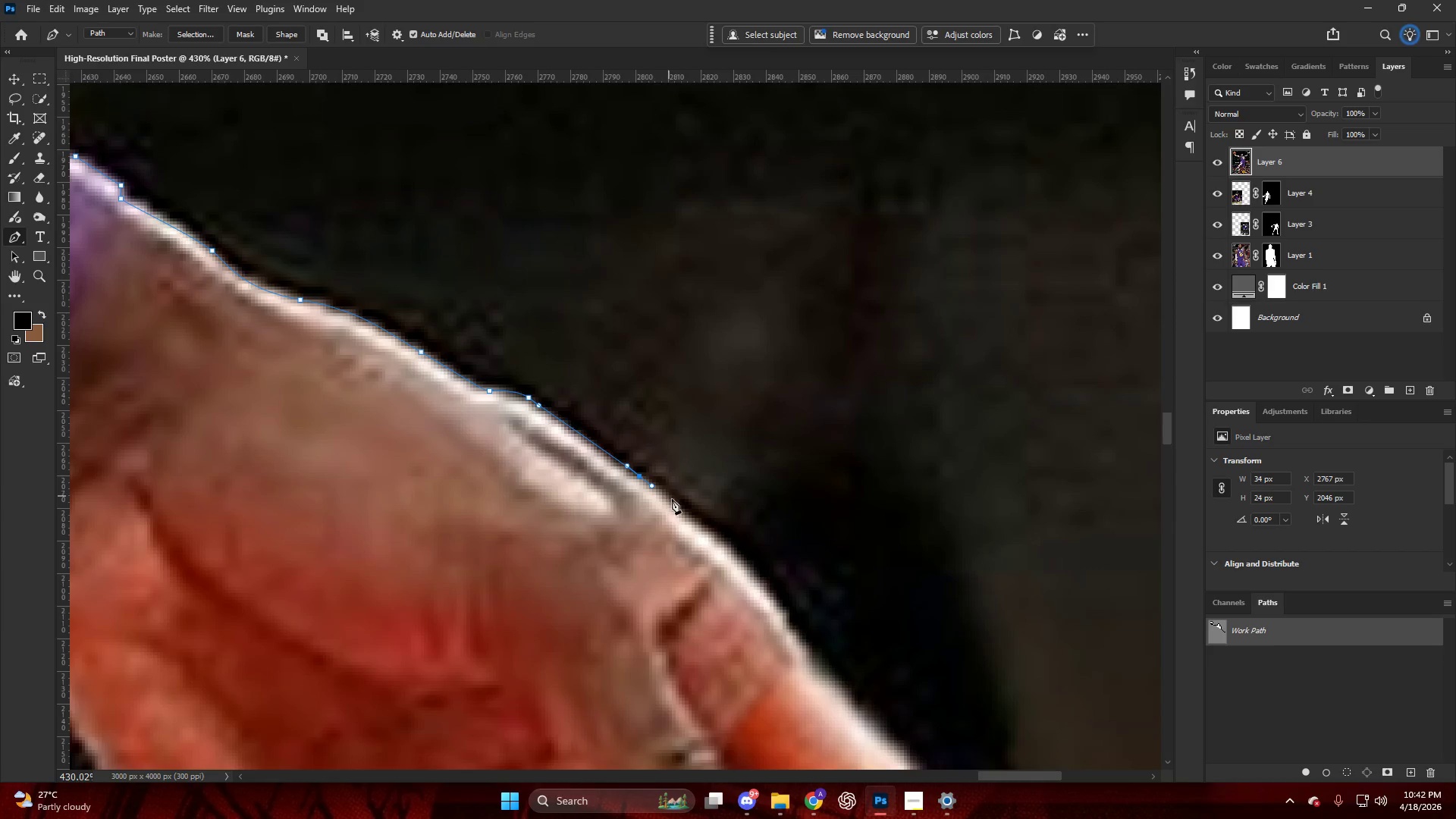 
left_click_drag(start_coordinate=[678, 507], to_coordinate=[702, 522])
 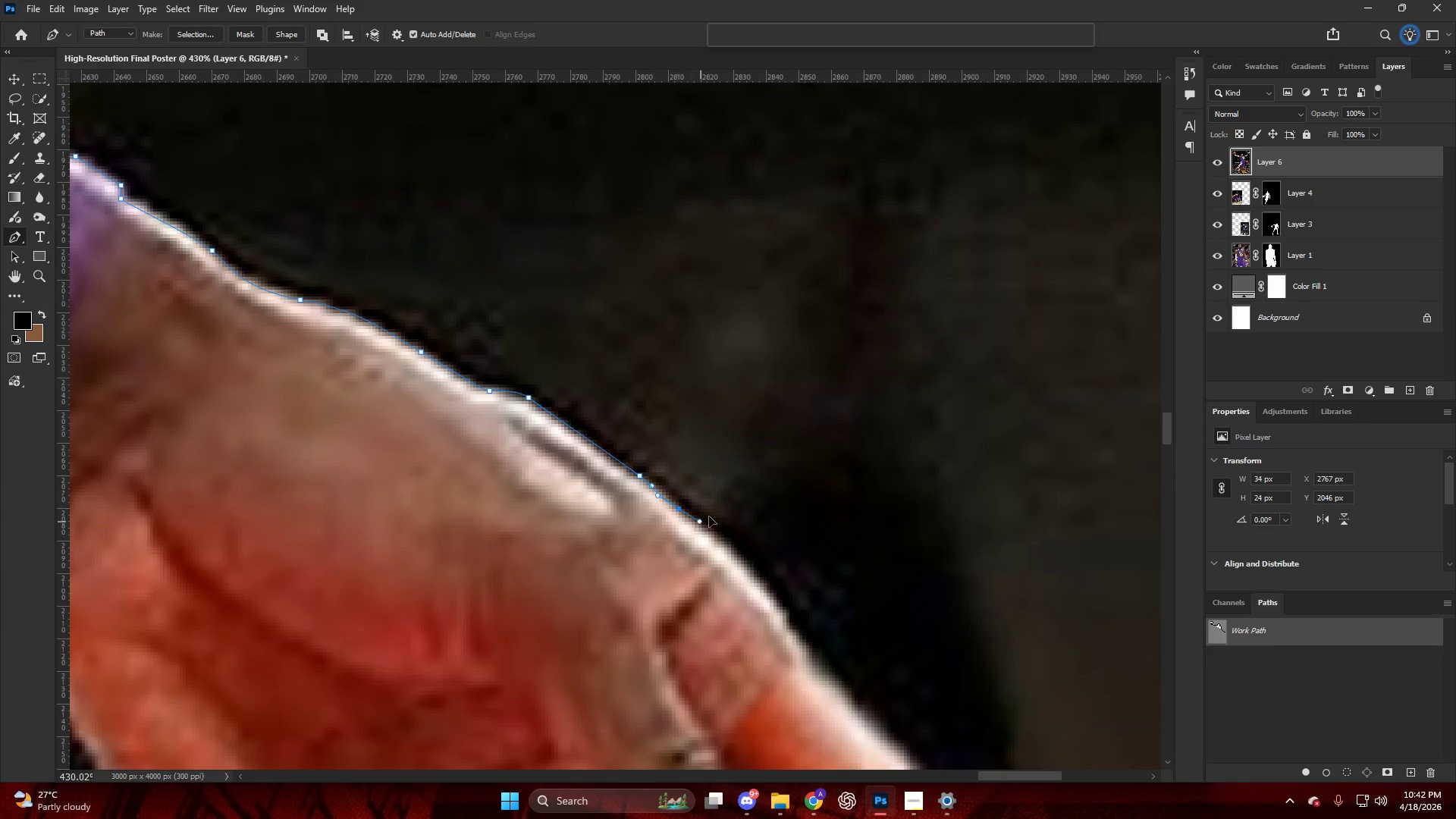 
hold_key(key=AltLeft, duration=0.5)
hold_key(key=AltLeft, duration=0.41)
hold_key(key=AltLeft, duration=0.42)
scroll: coordinate [721, 485], scroll_direction: down, amount: 7.0
 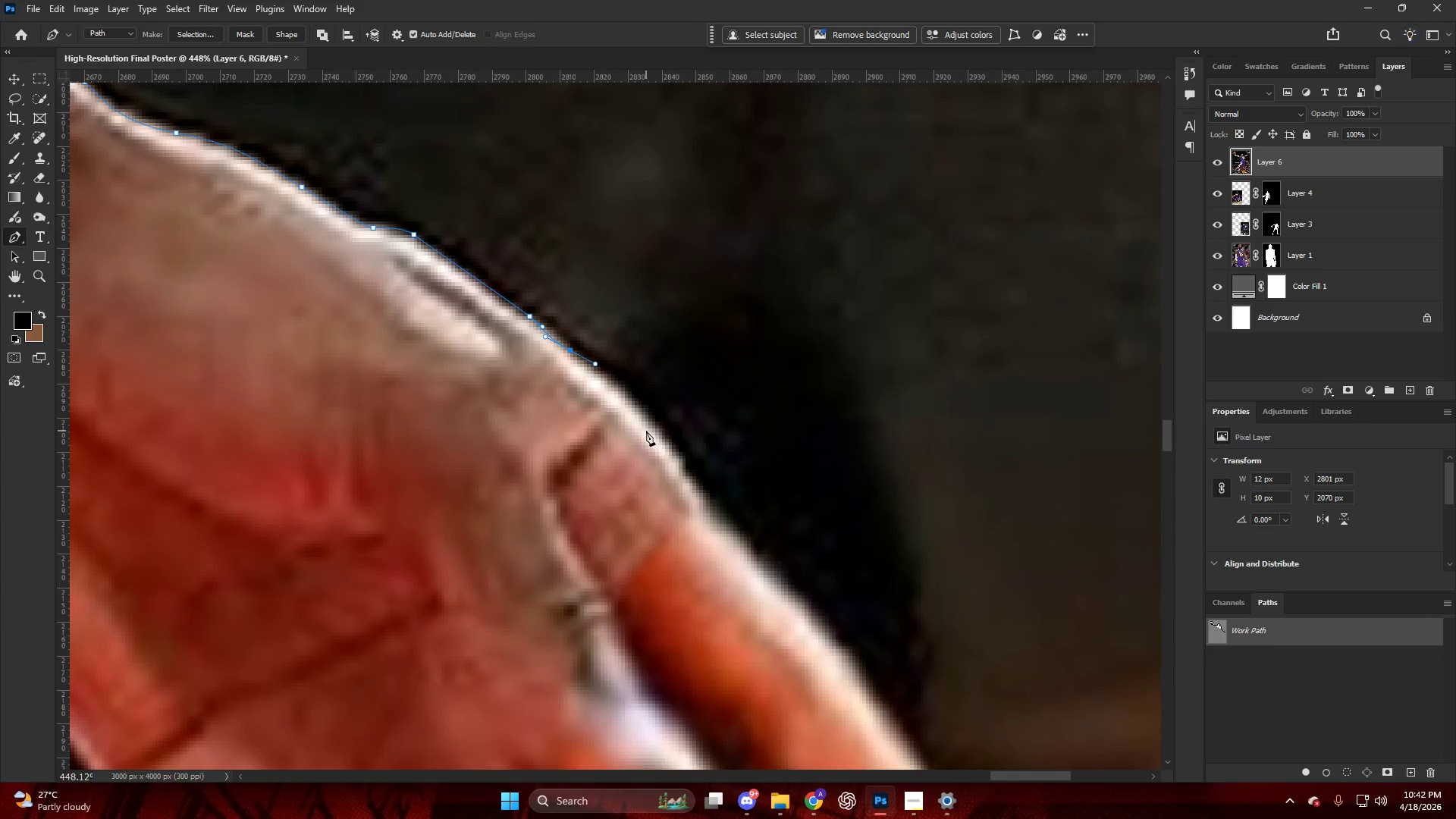 
left_click_drag(start_coordinate=[659, 435], to_coordinate=[677, 463])
 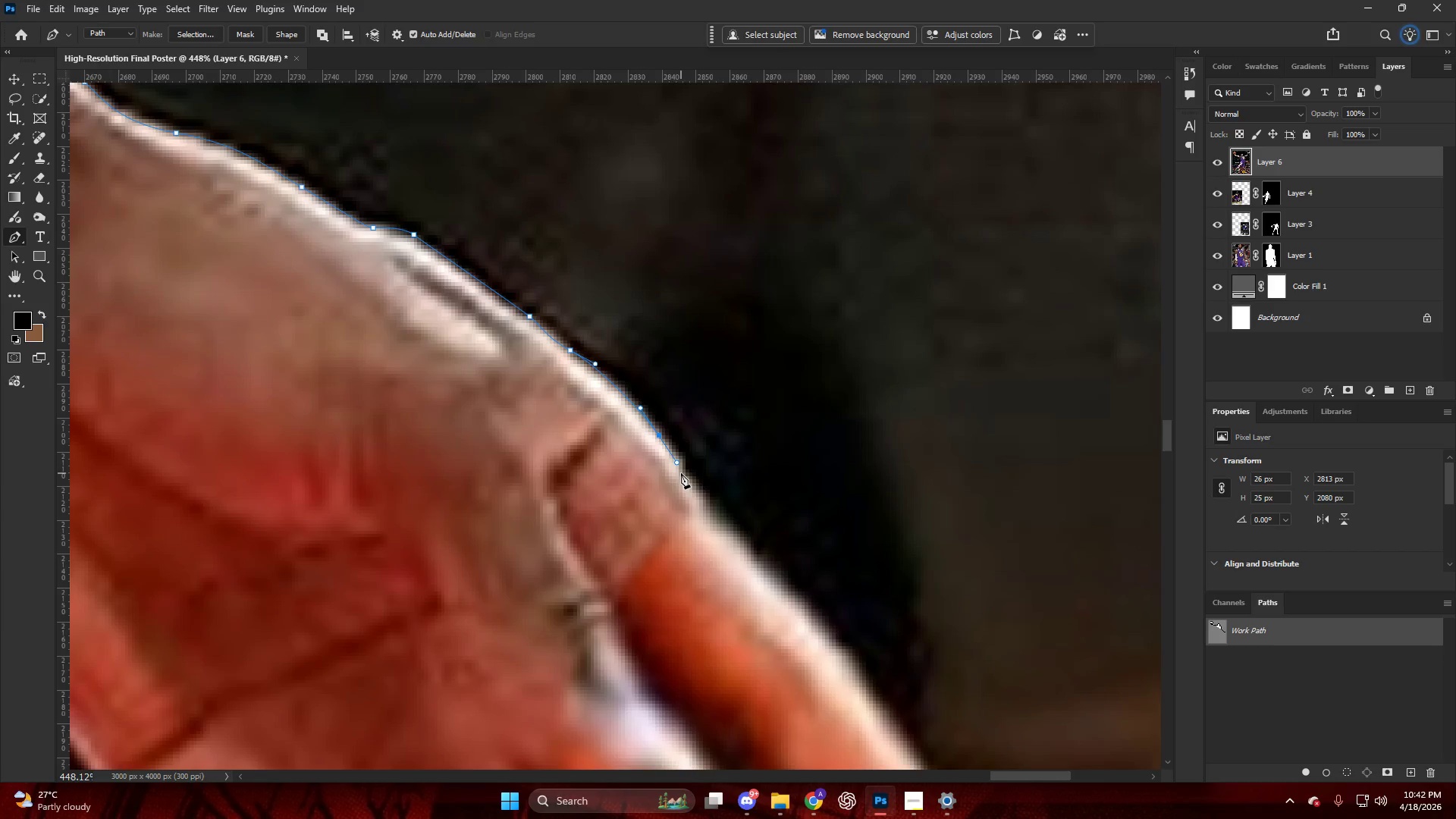 
key(Alt+AltLeft)
 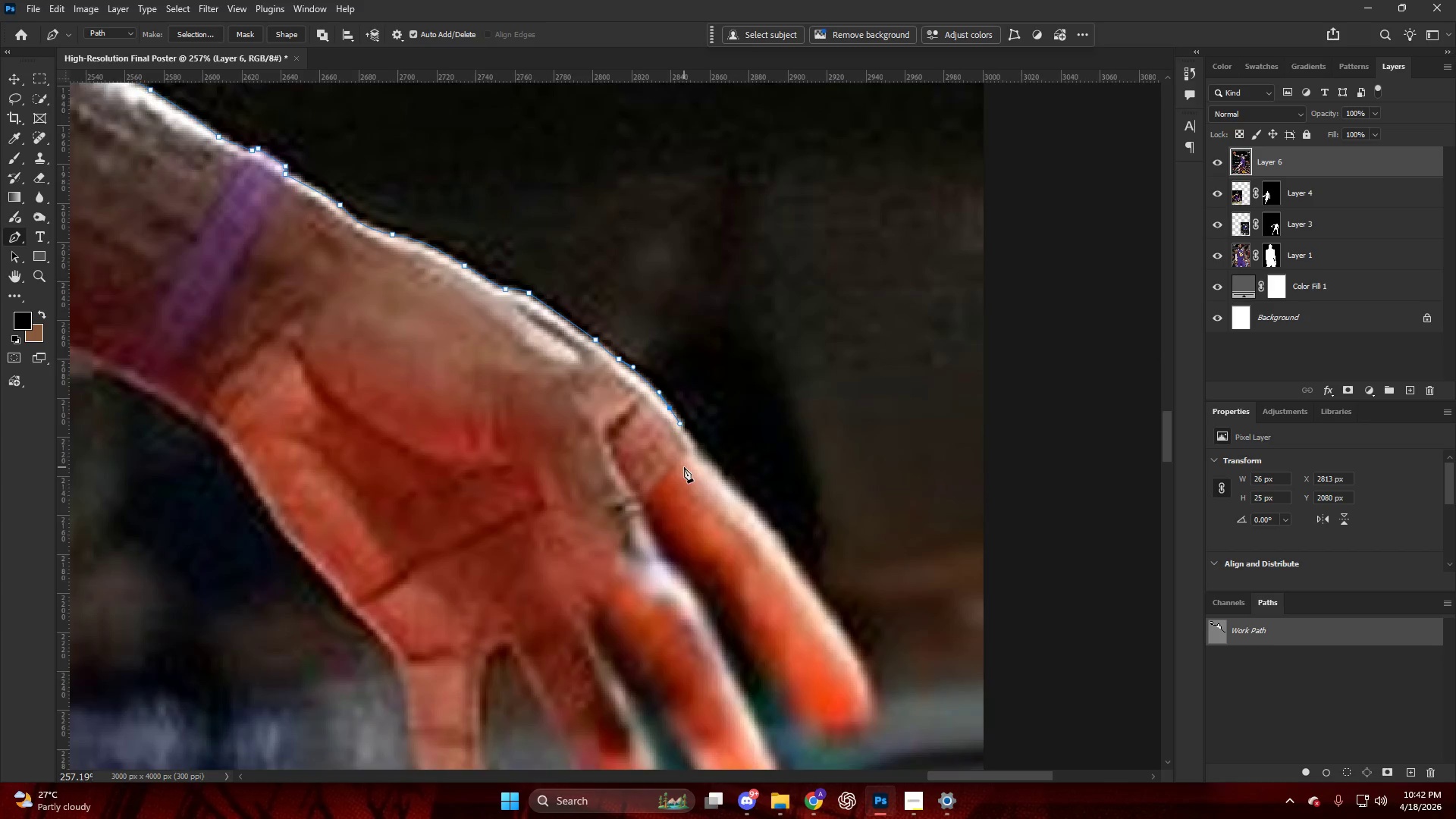 
key(Alt+AltLeft)
 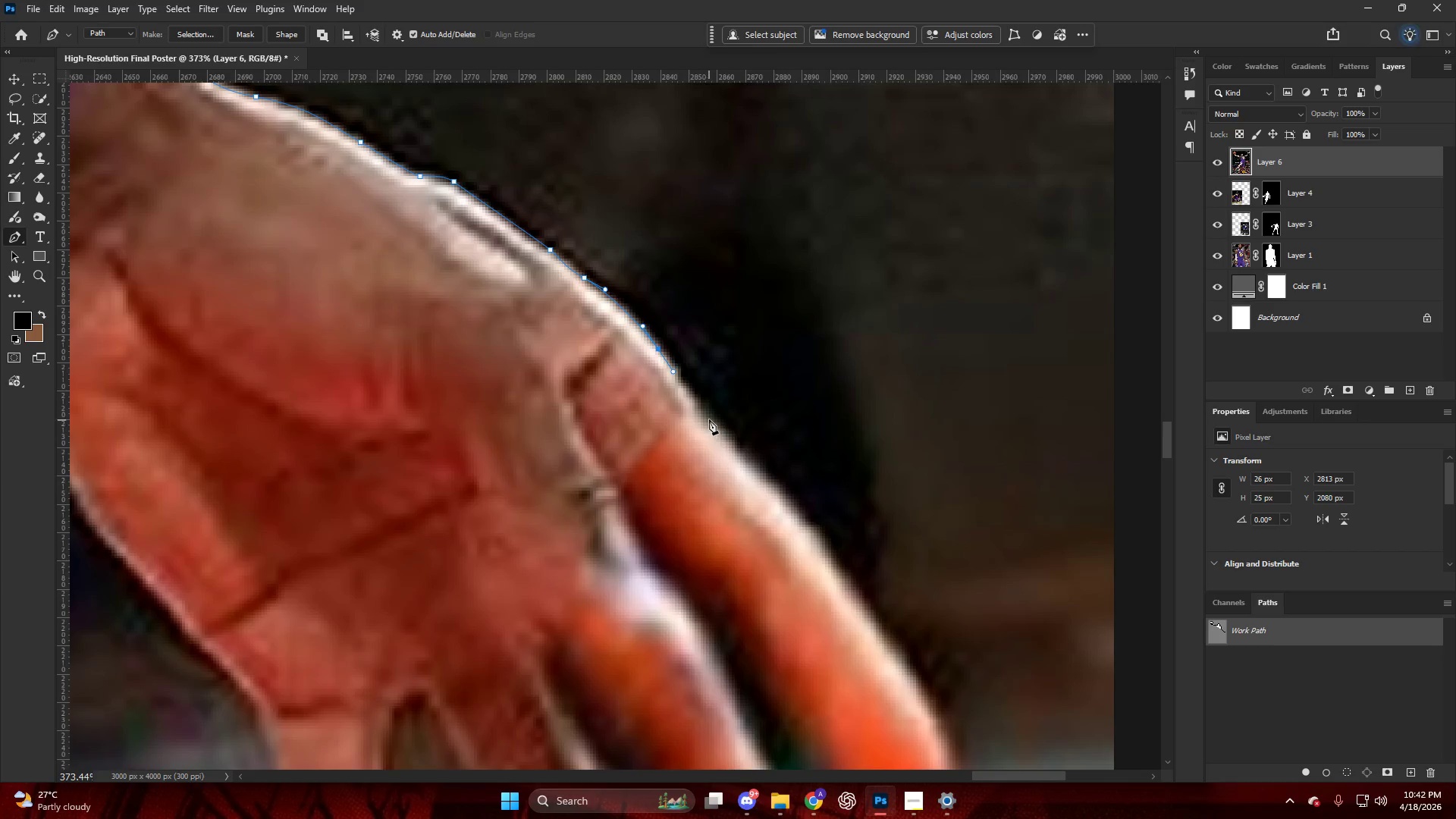 
scroll: coordinate [694, 461], scroll_direction: down, amount: 10.0
 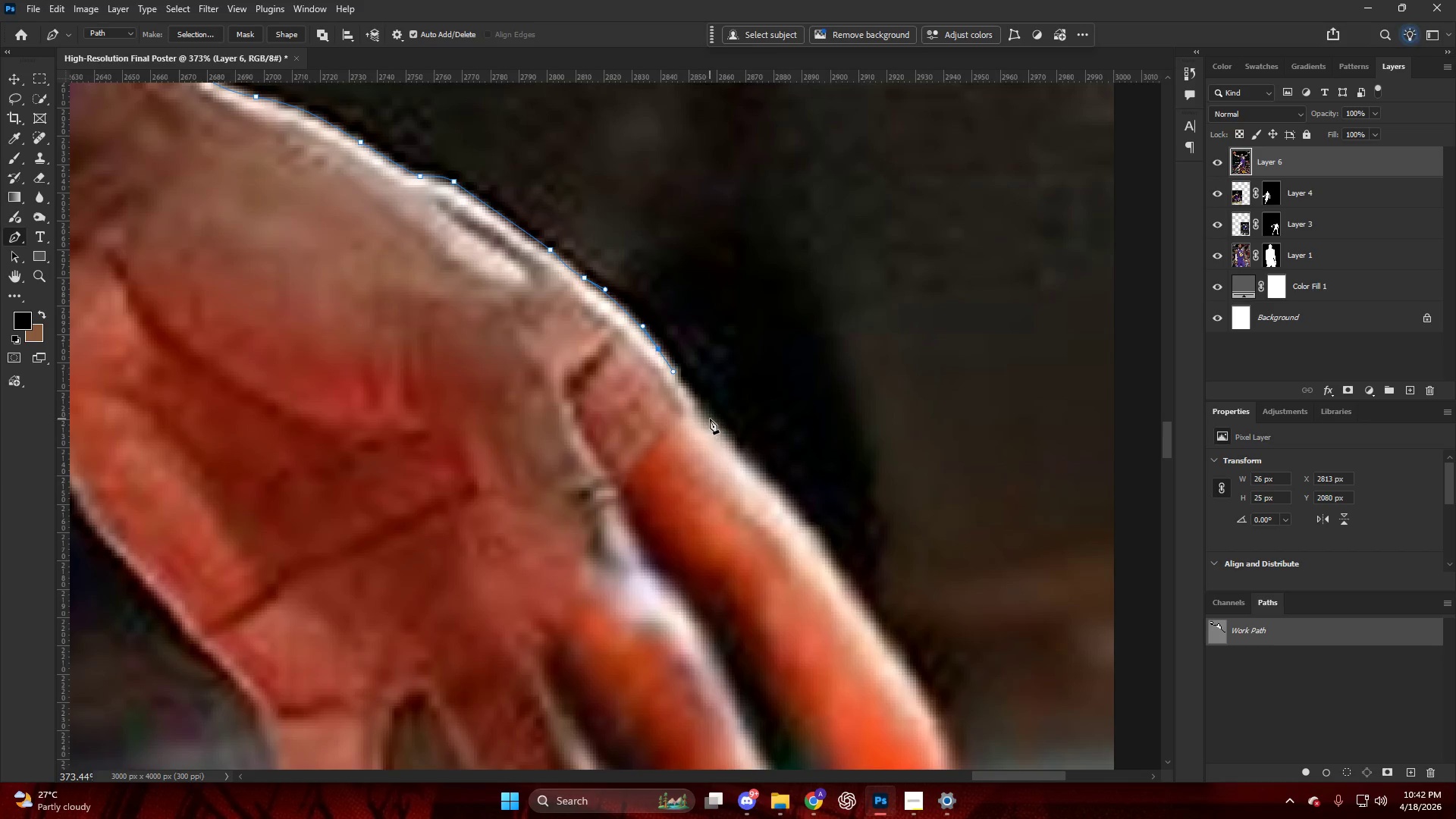 
left_click_drag(start_coordinate=[715, 420], to_coordinate=[744, 450])
 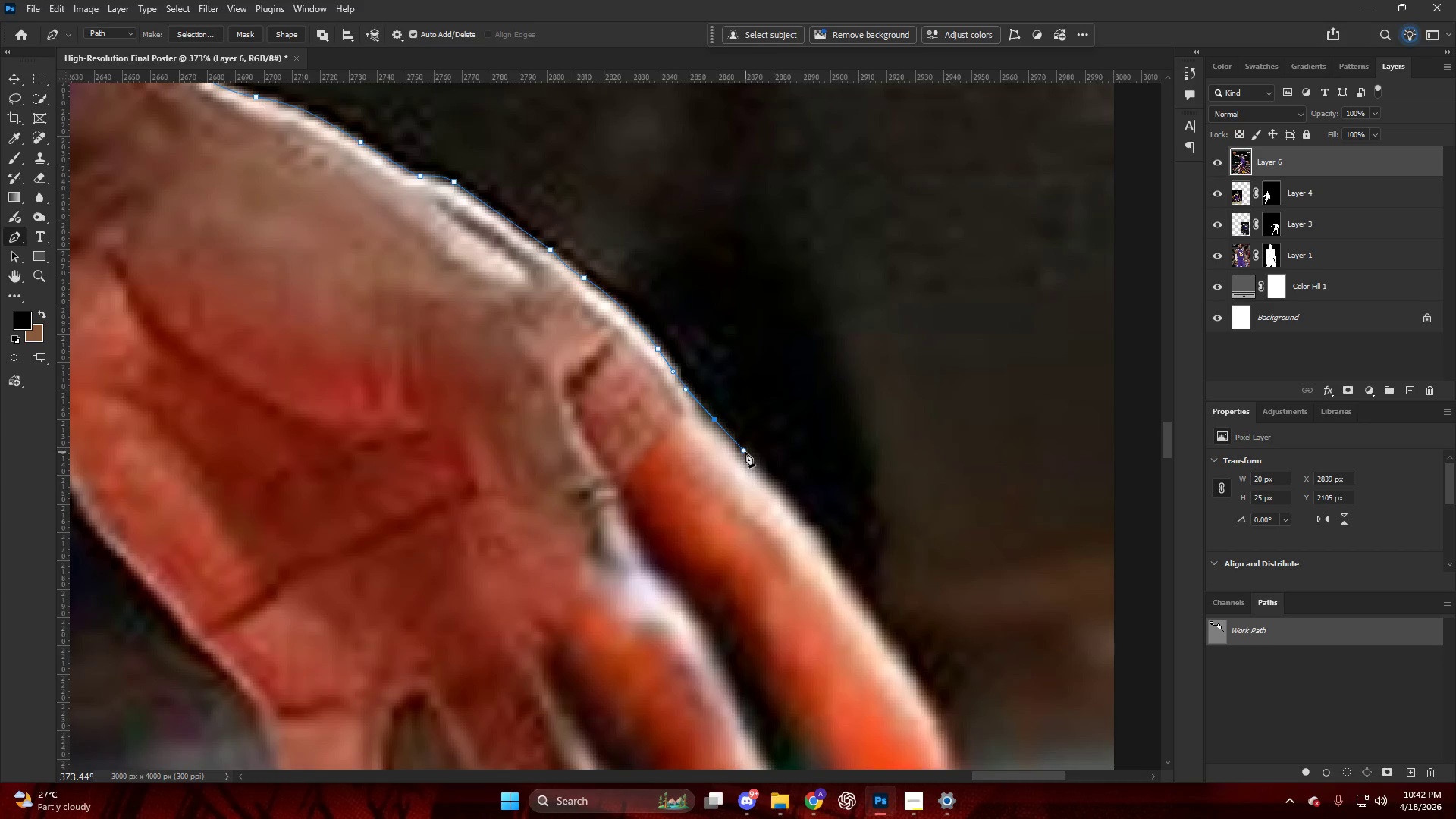 
scroll: coordinate [755, 465], scroll_direction: down, amount: 5.0
 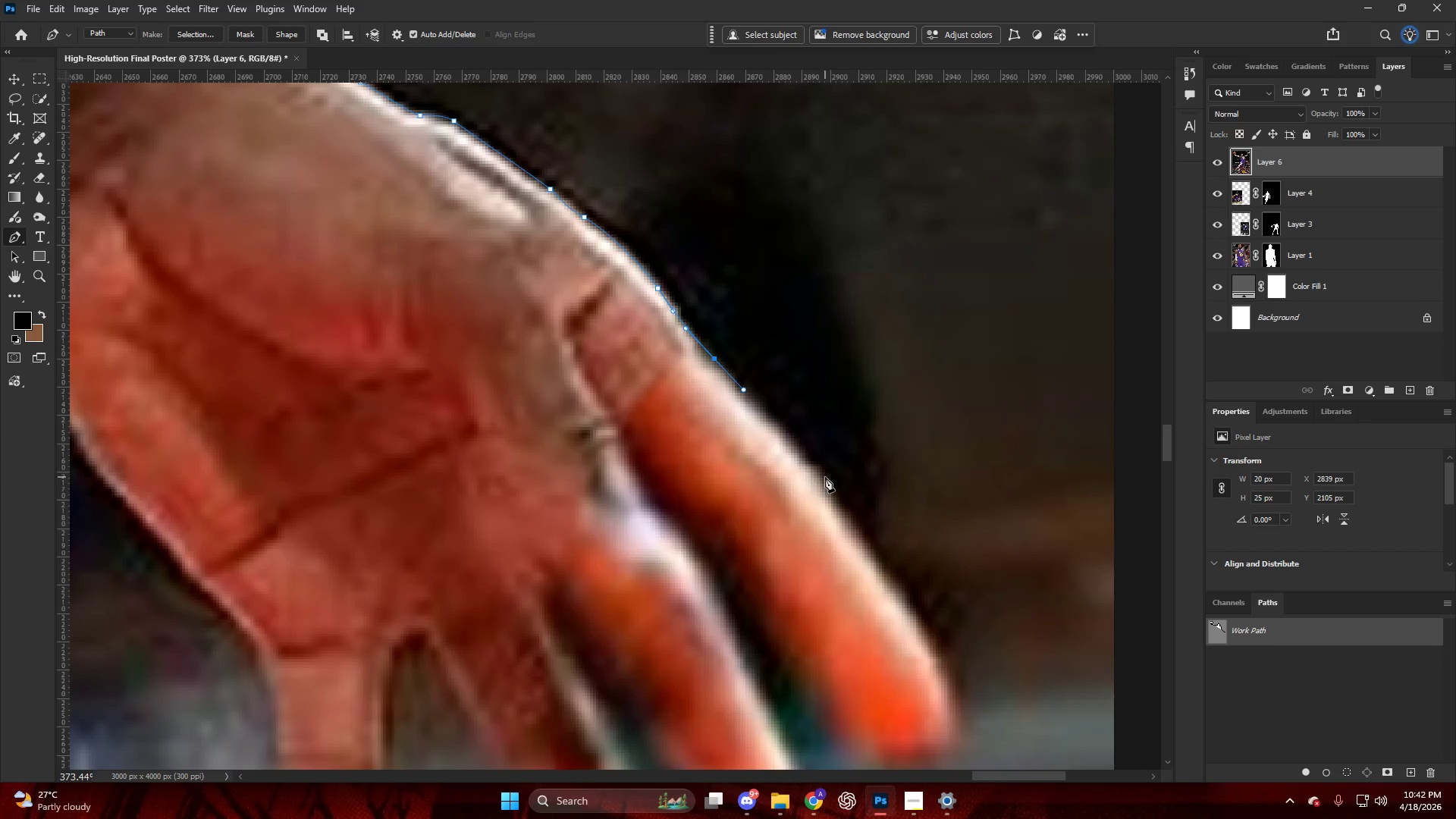 
left_click_drag(start_coordinate=[824, 482], to_coordinate=[852, 516])
 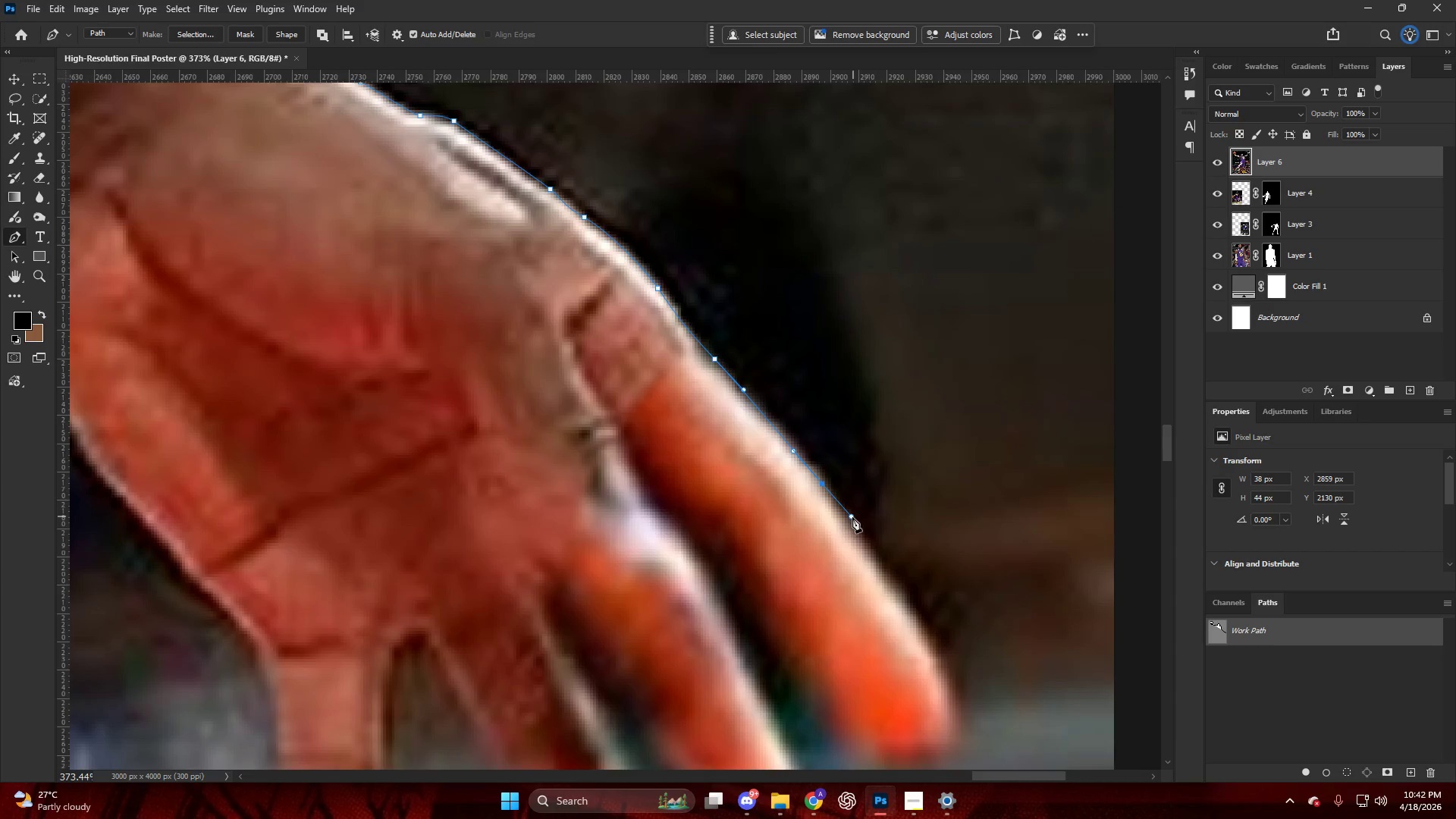 
scroll: coordinate [842, 515], scroll_direction: down, amount: 14.0
 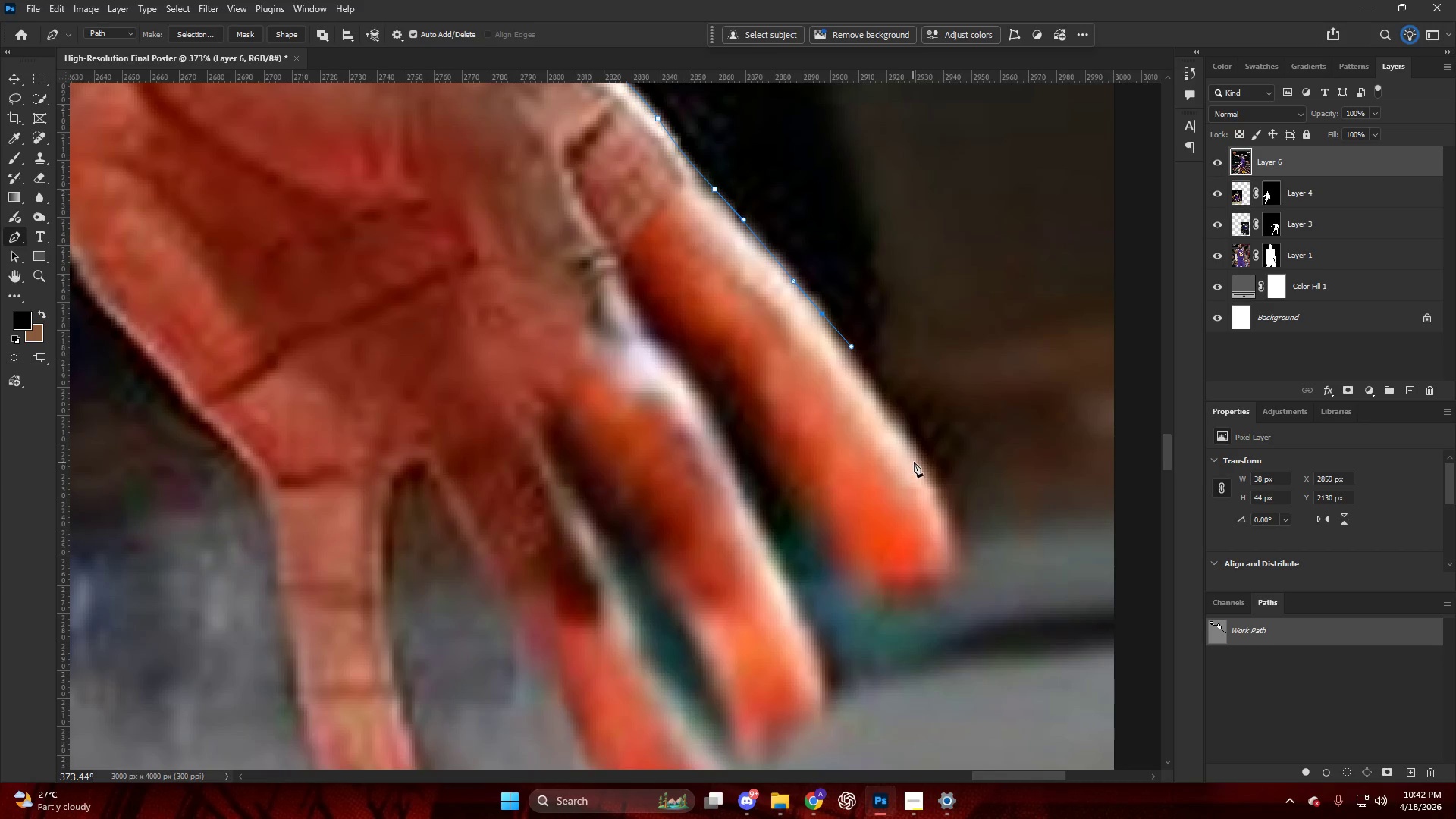 
left_click_drag(start_coordinate=[921, 465], to_coordinate=[937, 501])
 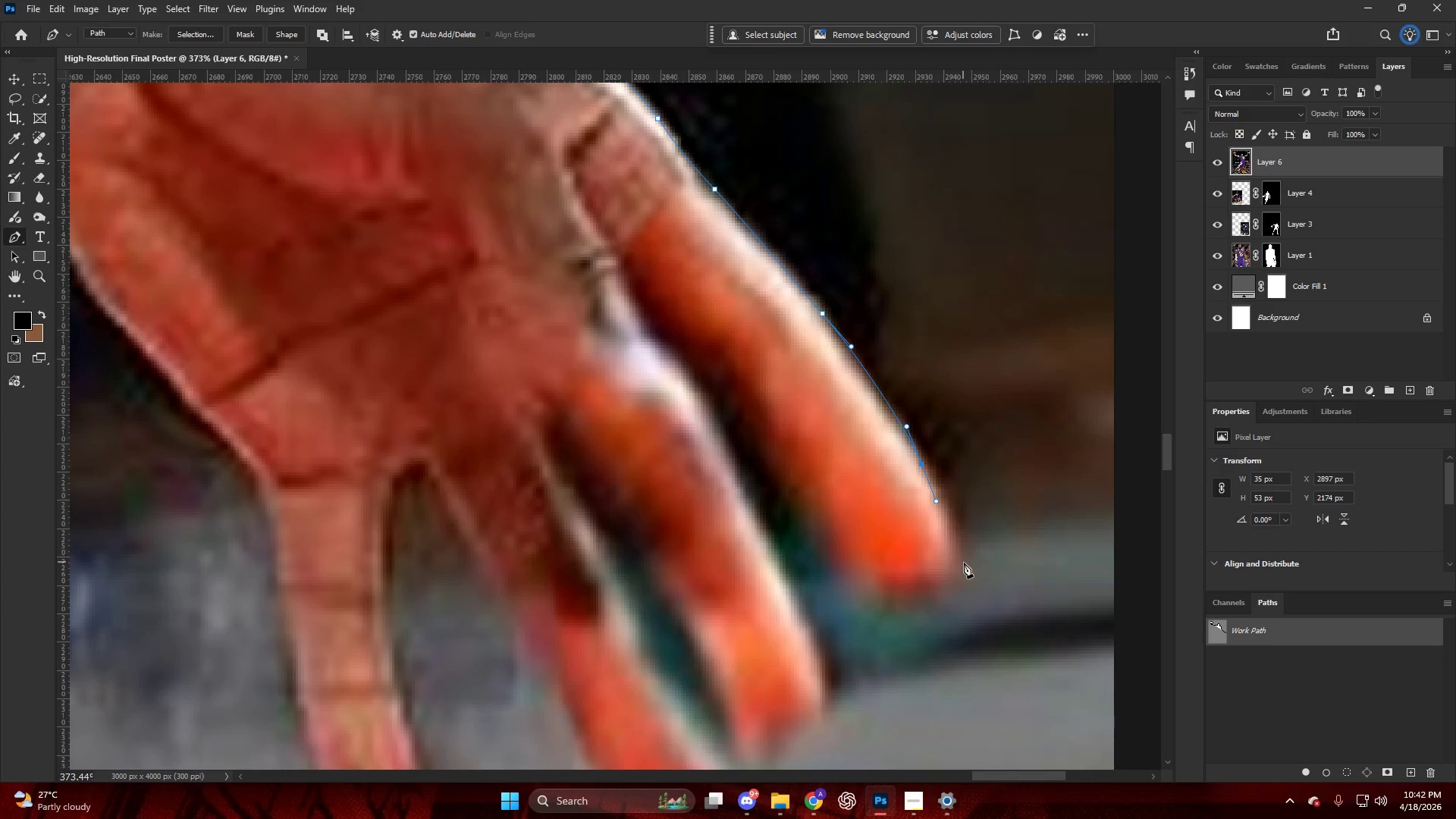 
left_click_drag(start_coordinate=[964, 570], to_coordinate=[964, 576])
 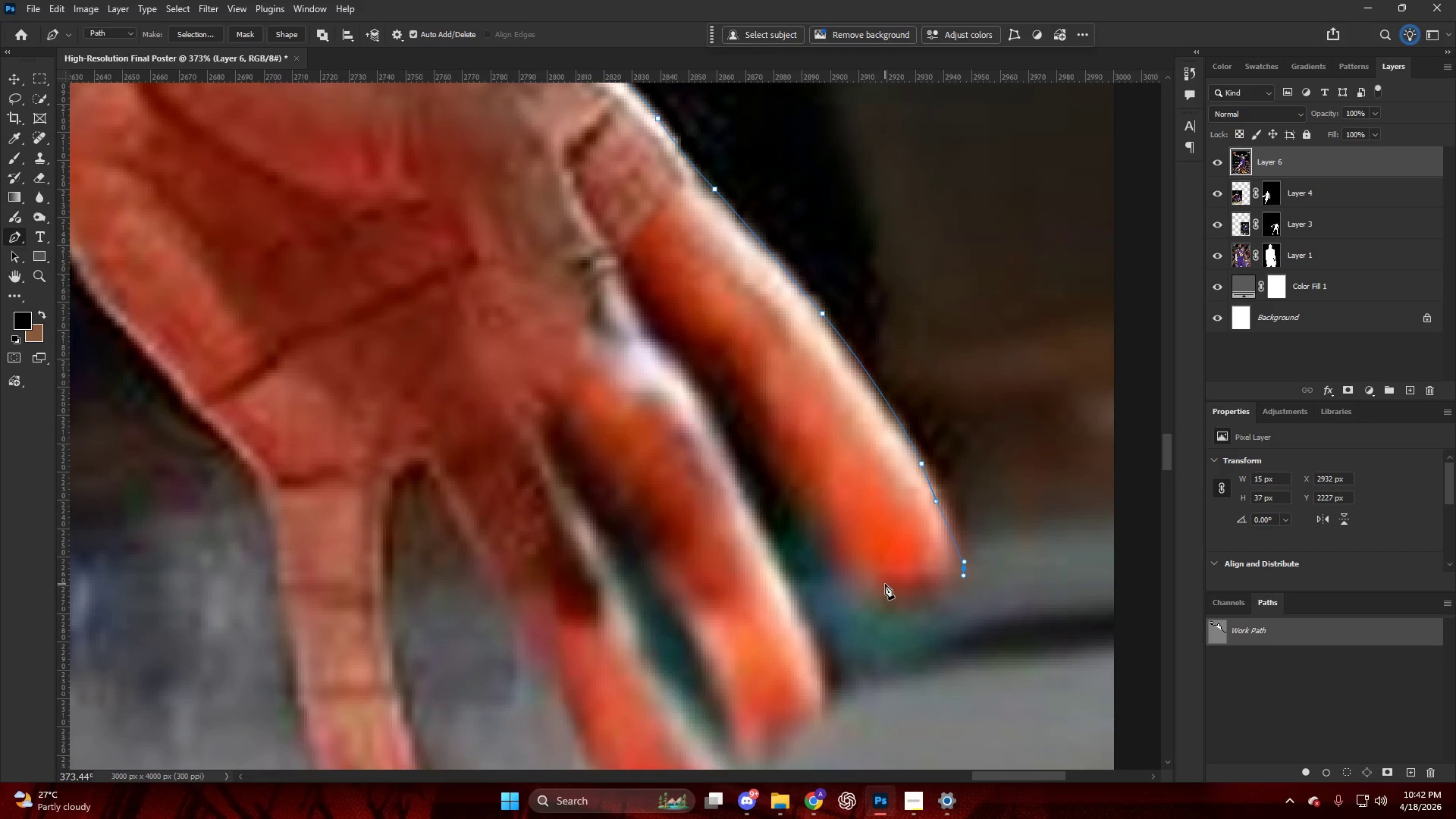 
left_click_drag(start_coordinate=[884, 584], to_coordinate=[824, 522])
 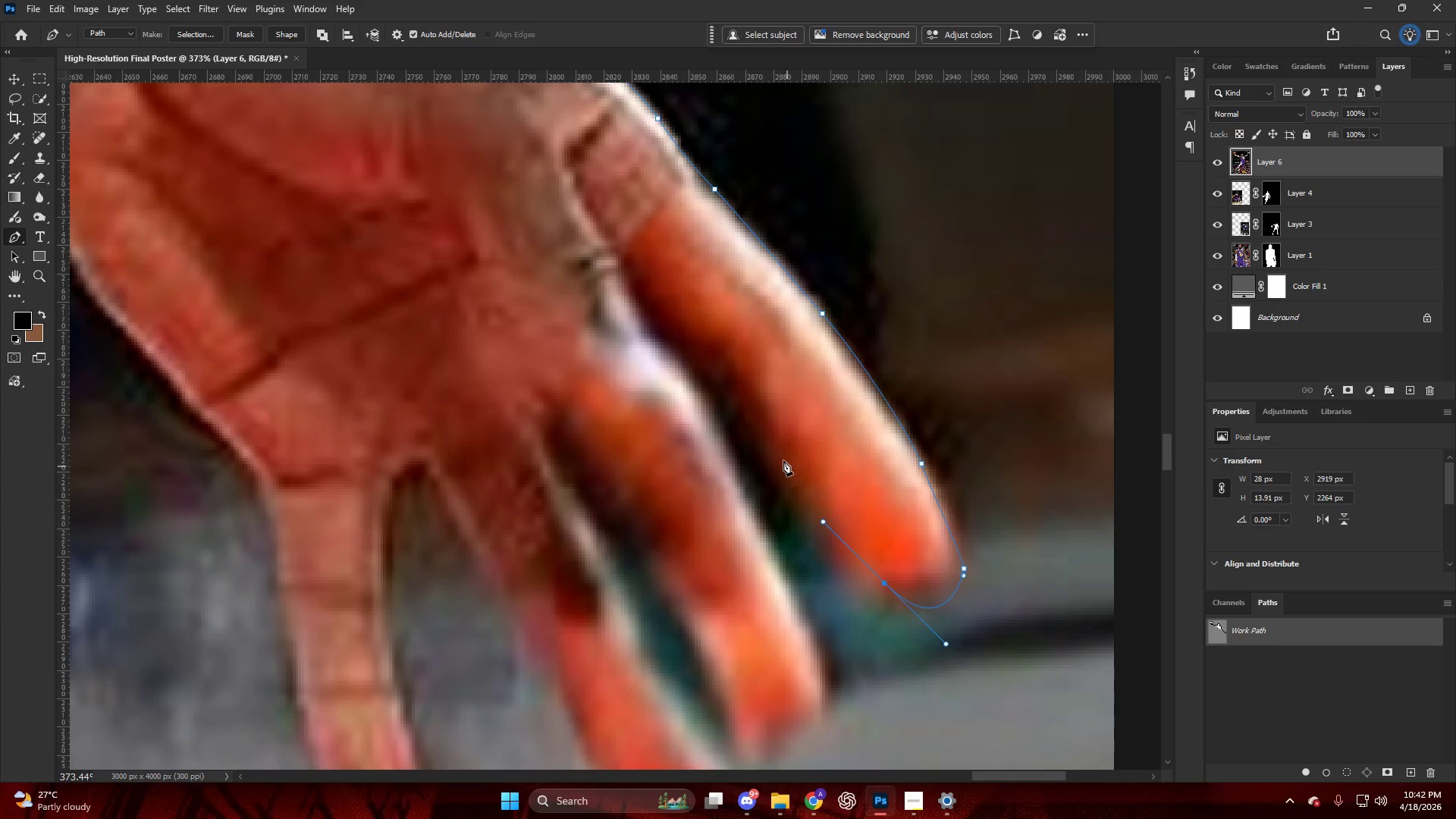 
left_click_drag(start_coordinate=[782, 457], to_coordinate=[780, 453])
 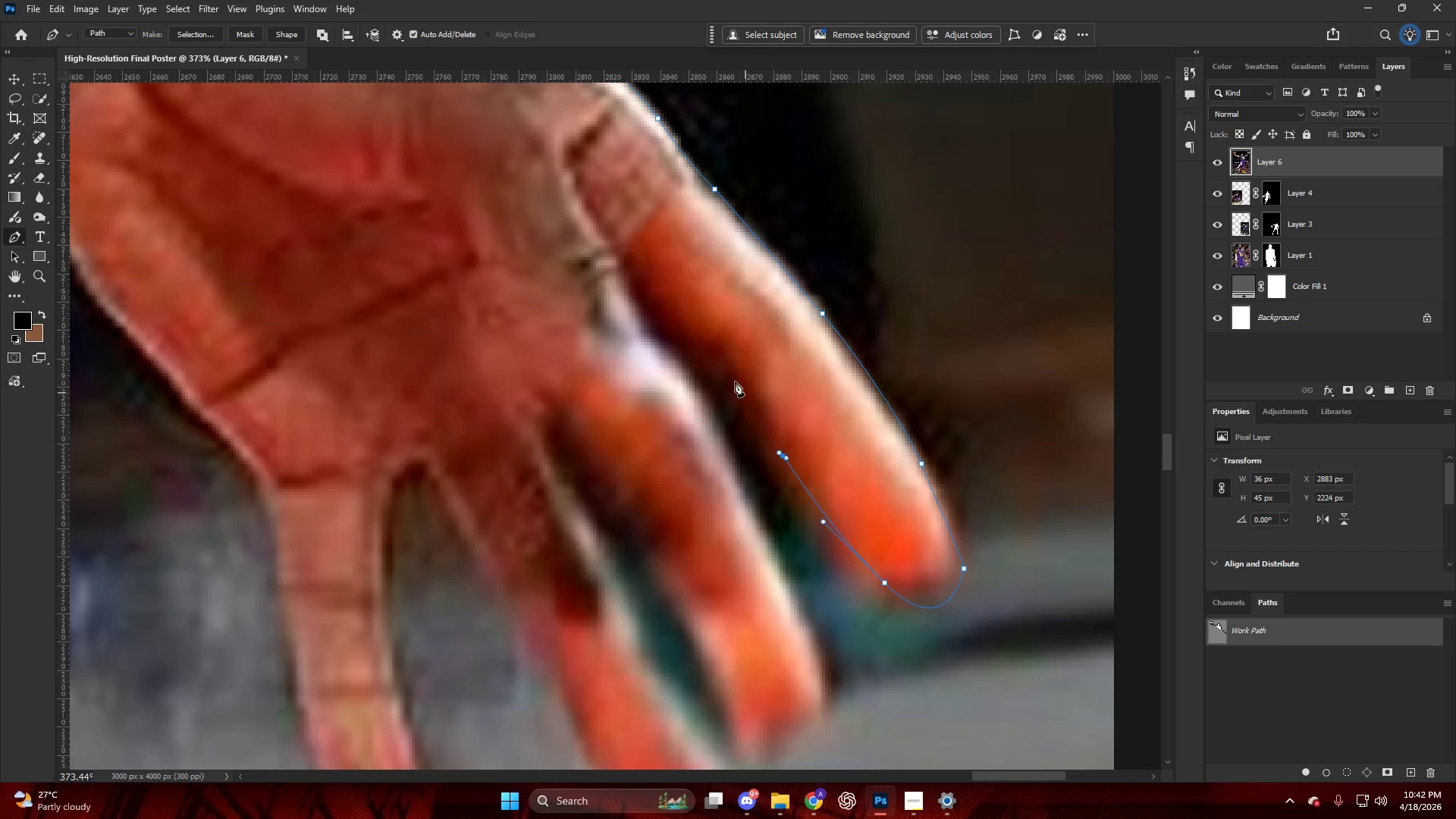 
left_click_drag(start_coordinate=[732, 376], to_coordinate=[727, 369])
 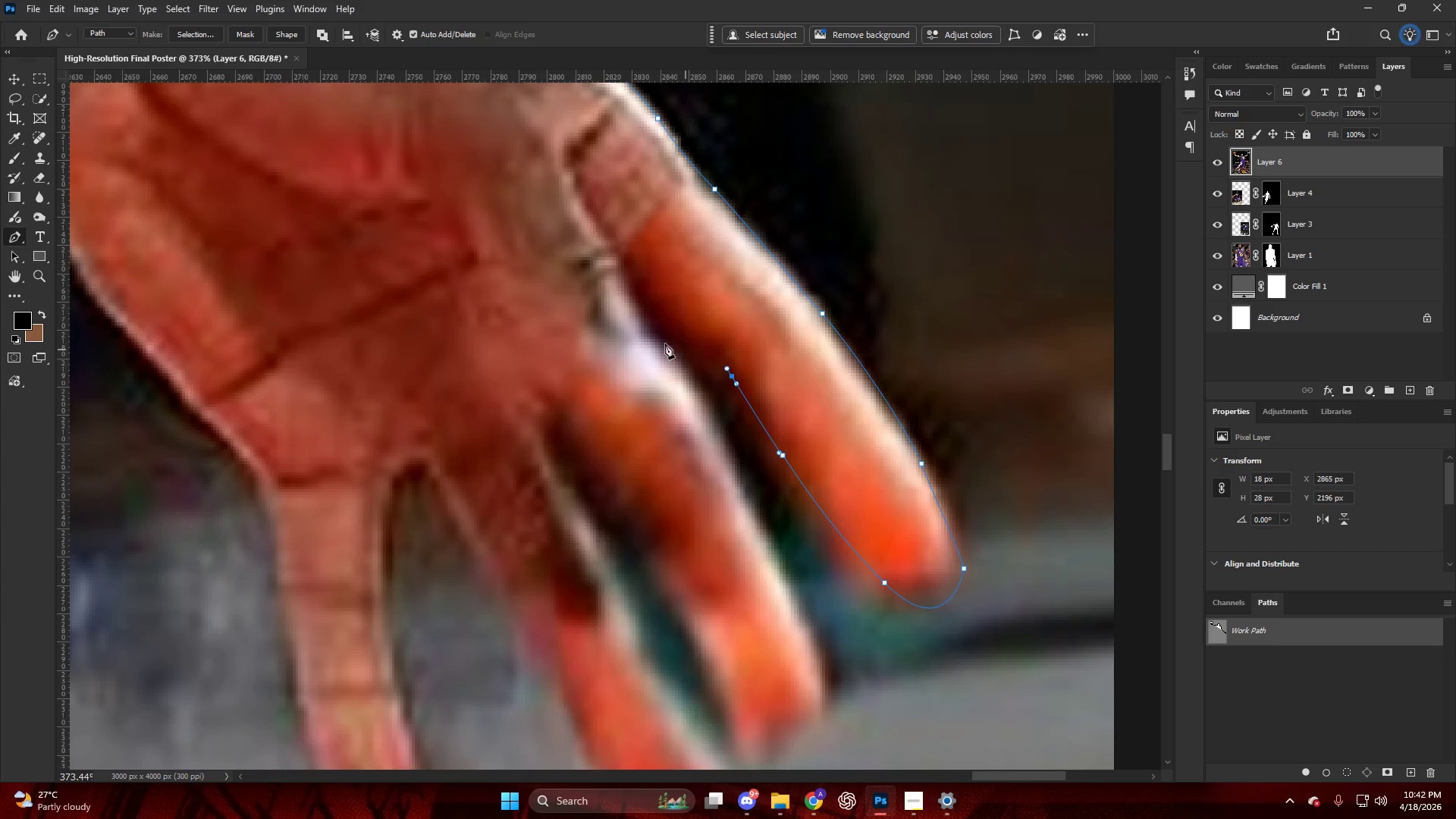 
double_click([664, 344])
 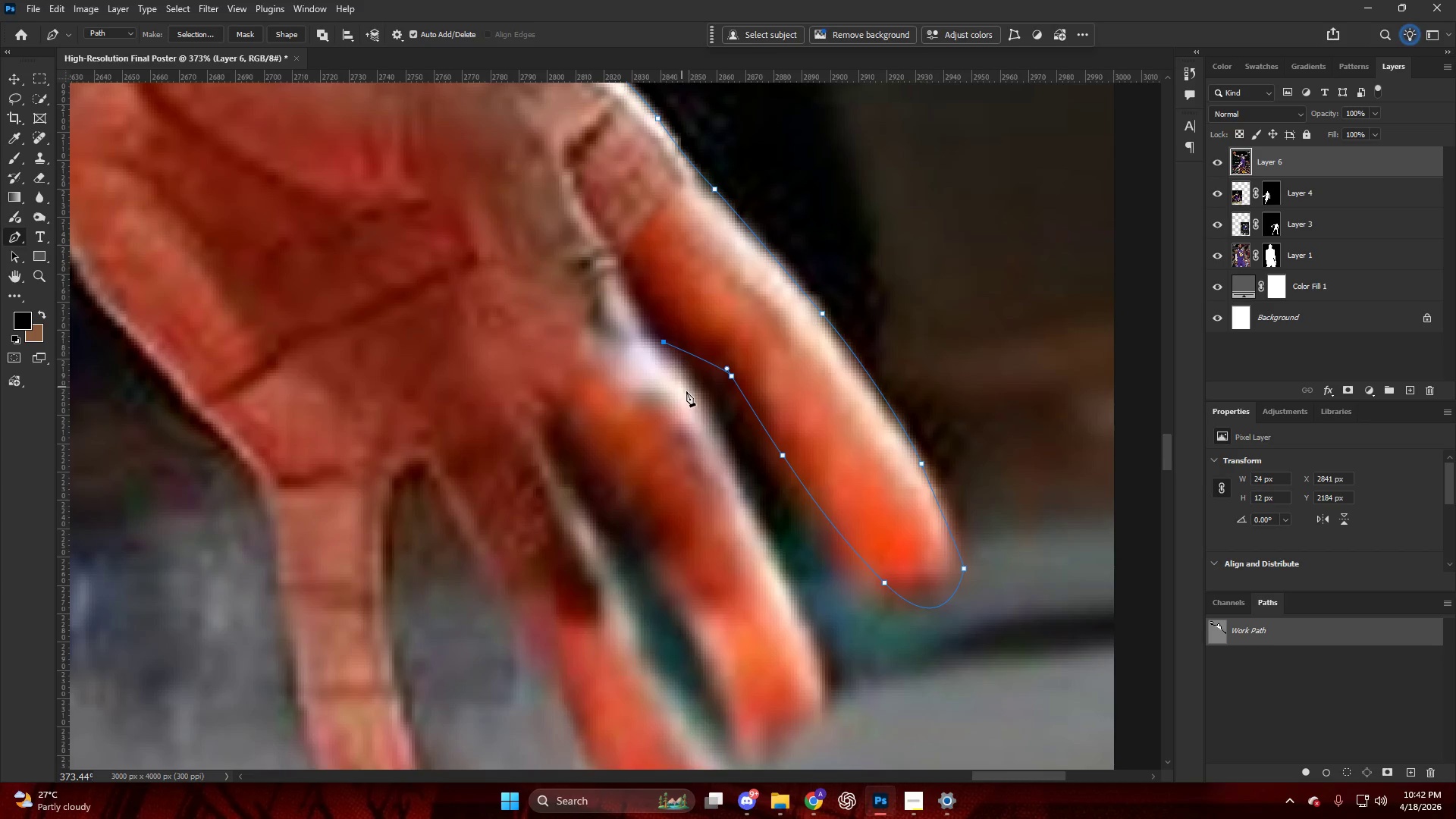 
left_click_drag(start_coordinate=[692, 400], to_coordinate=[719, 444])
 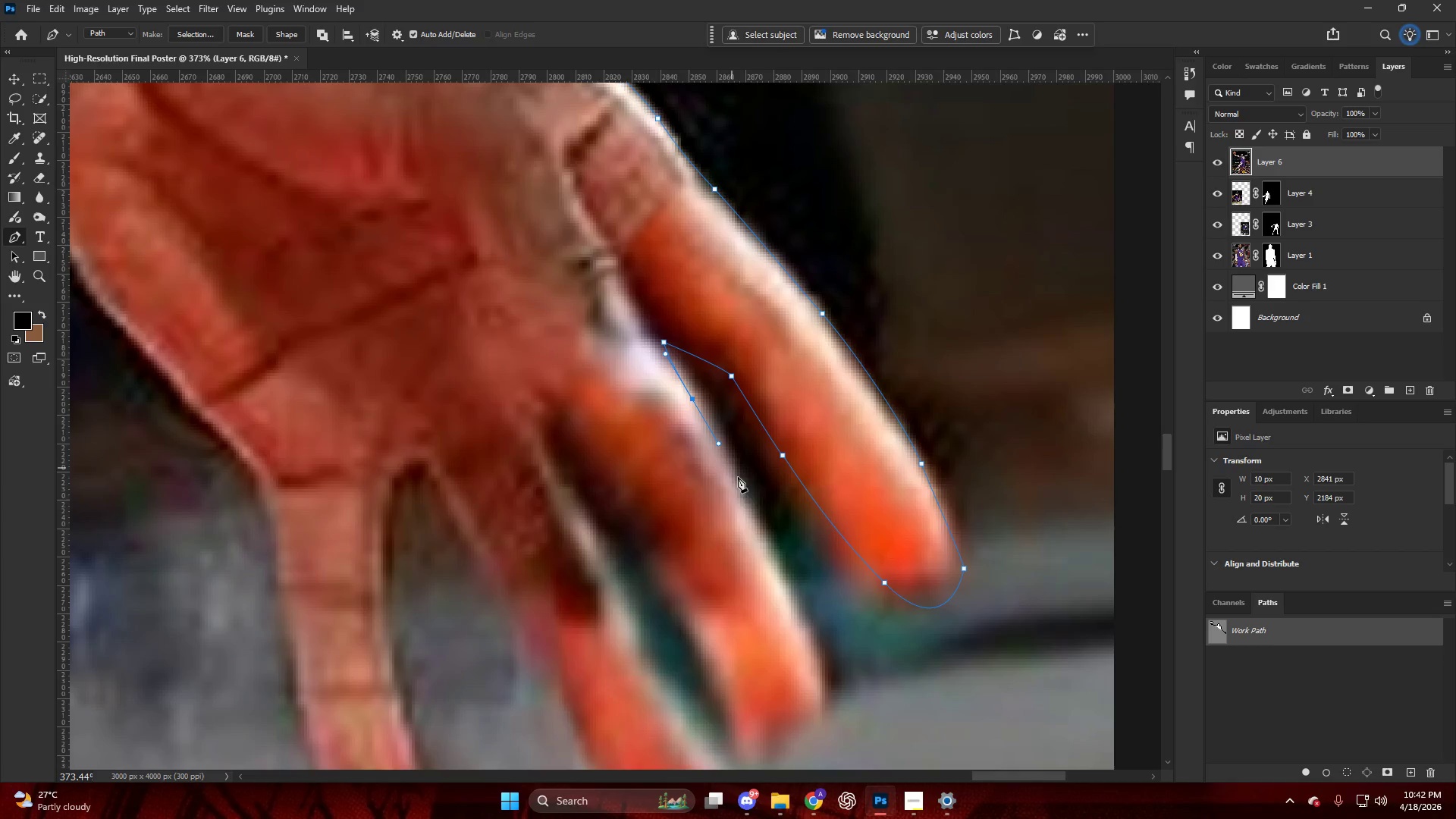 
scroll: coordinate [749, 501], scroll_direction: down, amount: 6.0
 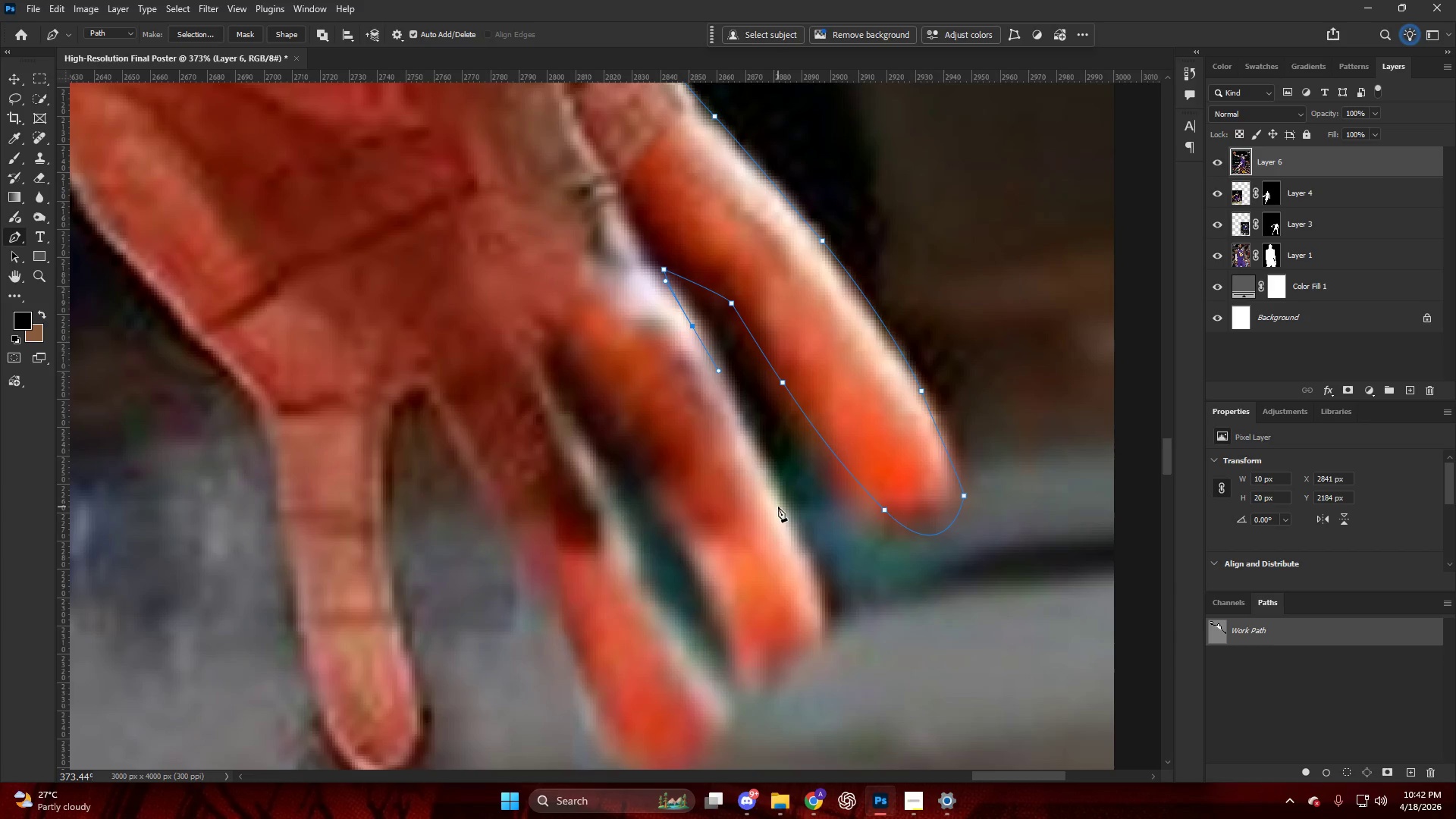 
left_click_drag(start_coordinate=[783, 513], to_coordinate=[796, 548])
 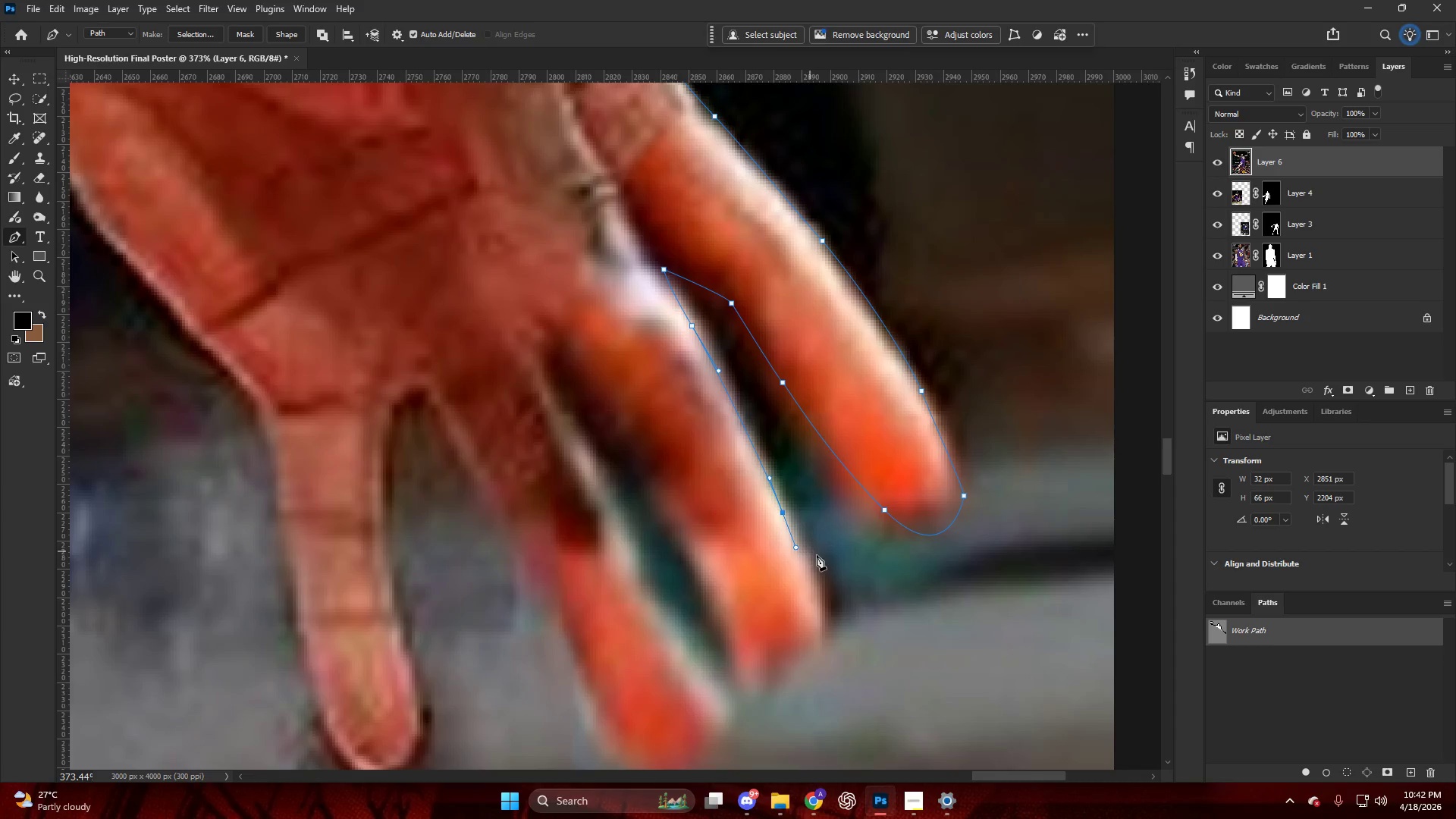 
scroll: coordinate [816, 558], scroll_direction: down, amount: 7.0
 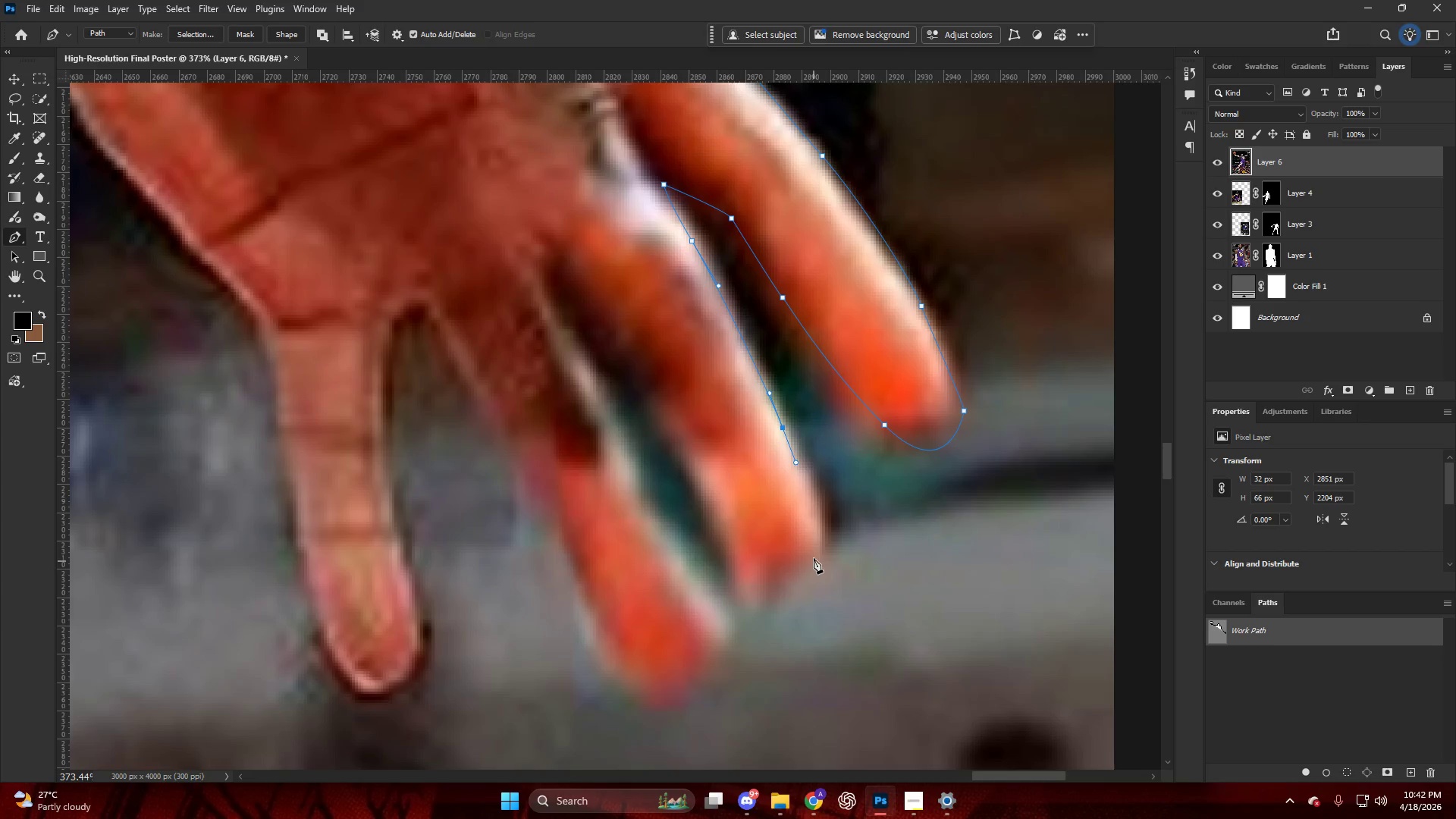 
left_click_drag(start_coordinate=[811, 554], to_coordinate=[784, 574])
 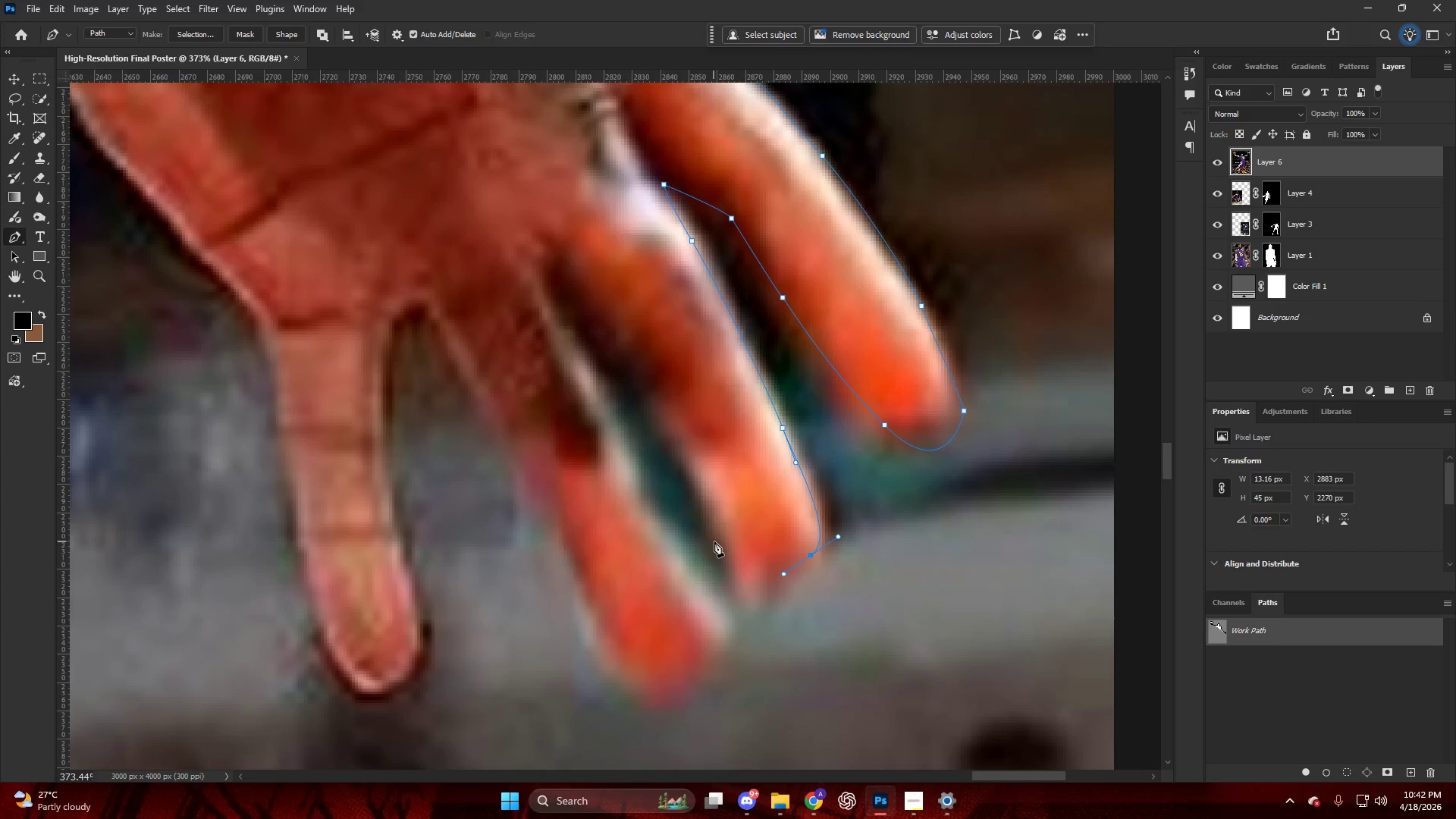 
left_click_drag(start_coordinate=[716, 538], to_coordinate=[693, 484])
 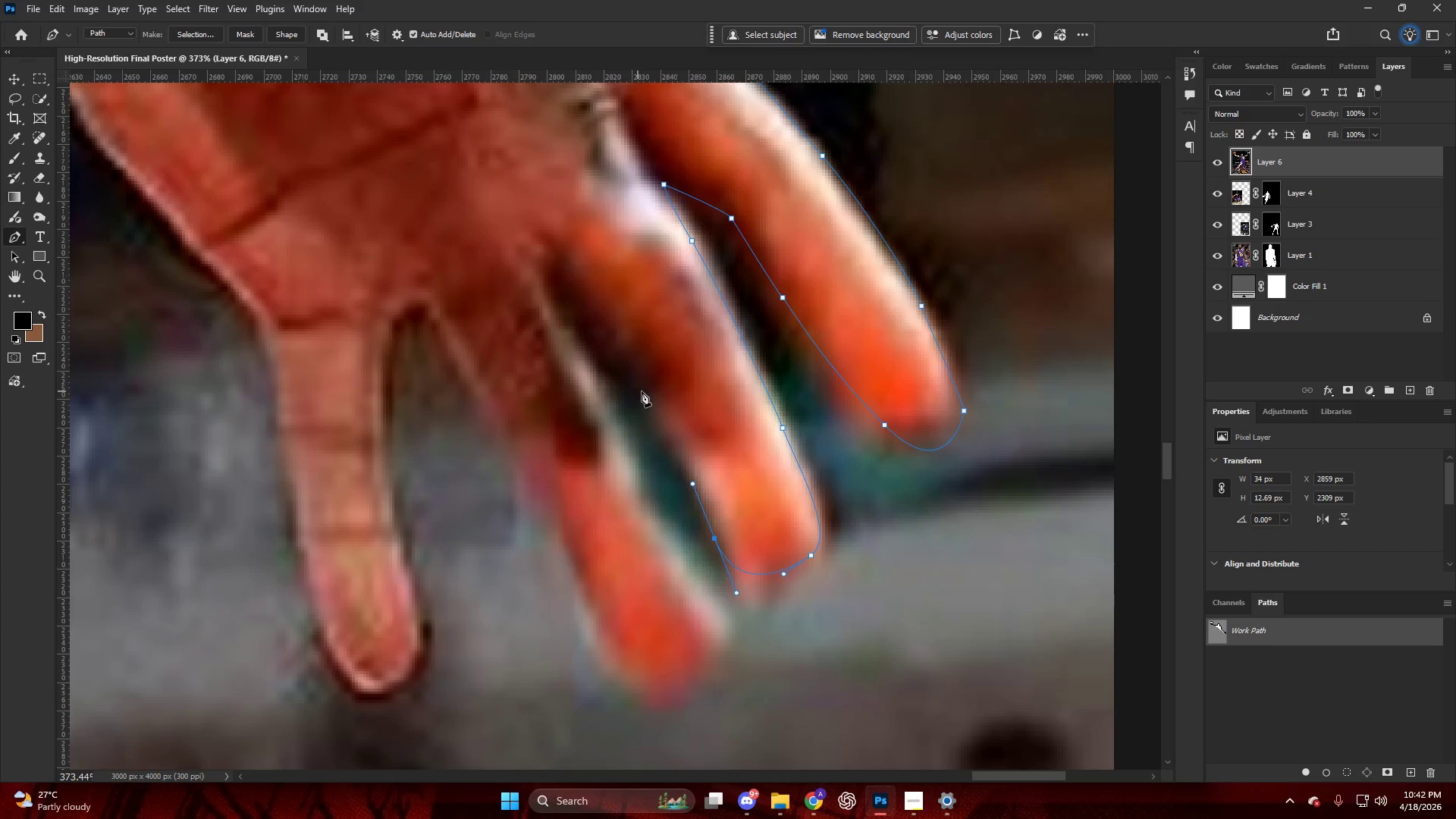 
left_click_drag(start_coordinate=[642, 383], to_coordinate=[601, 343])
 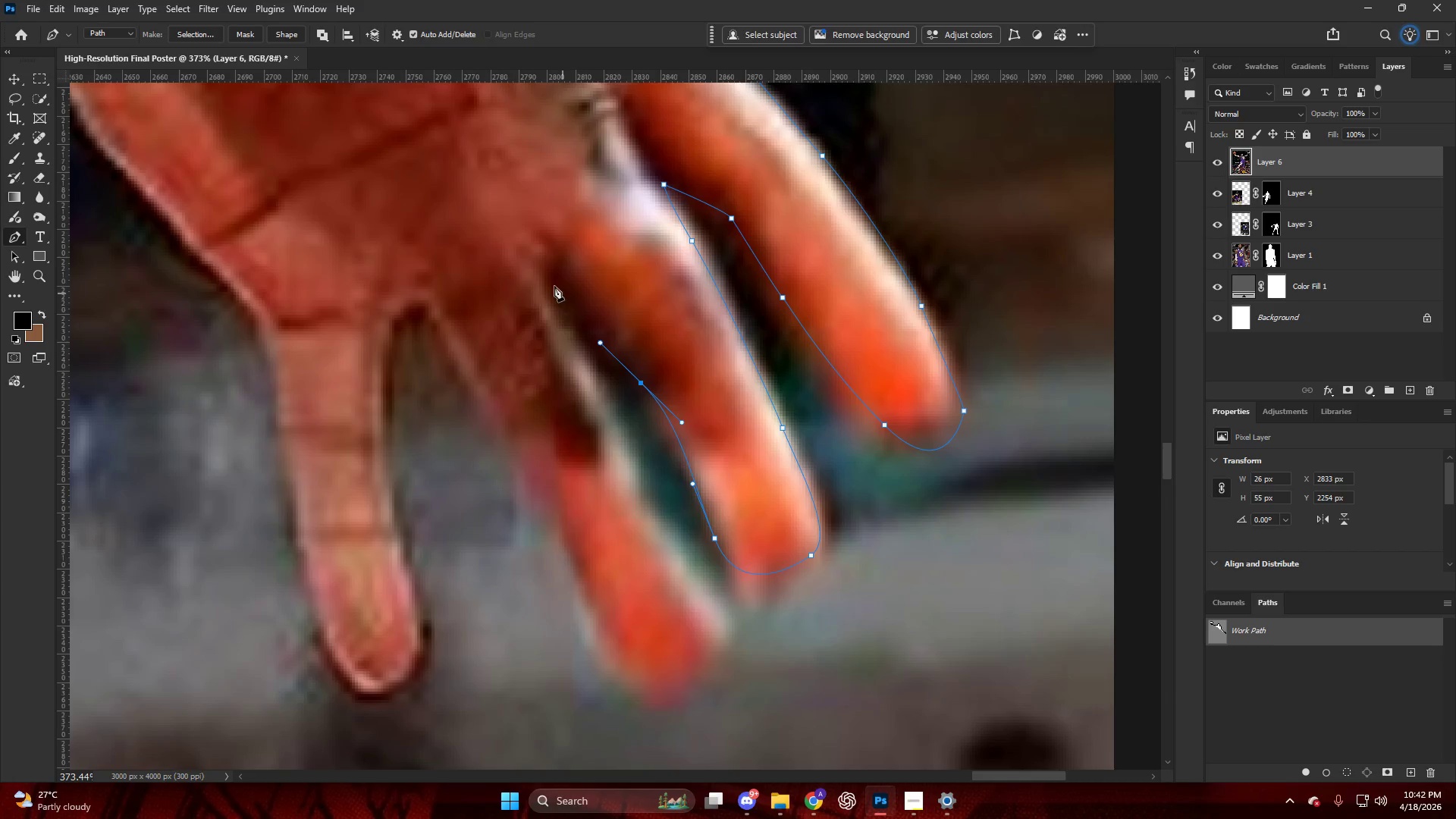 
left_click_drag(start_coordinate=[554, 284], to_coordinate=[560, 293])
 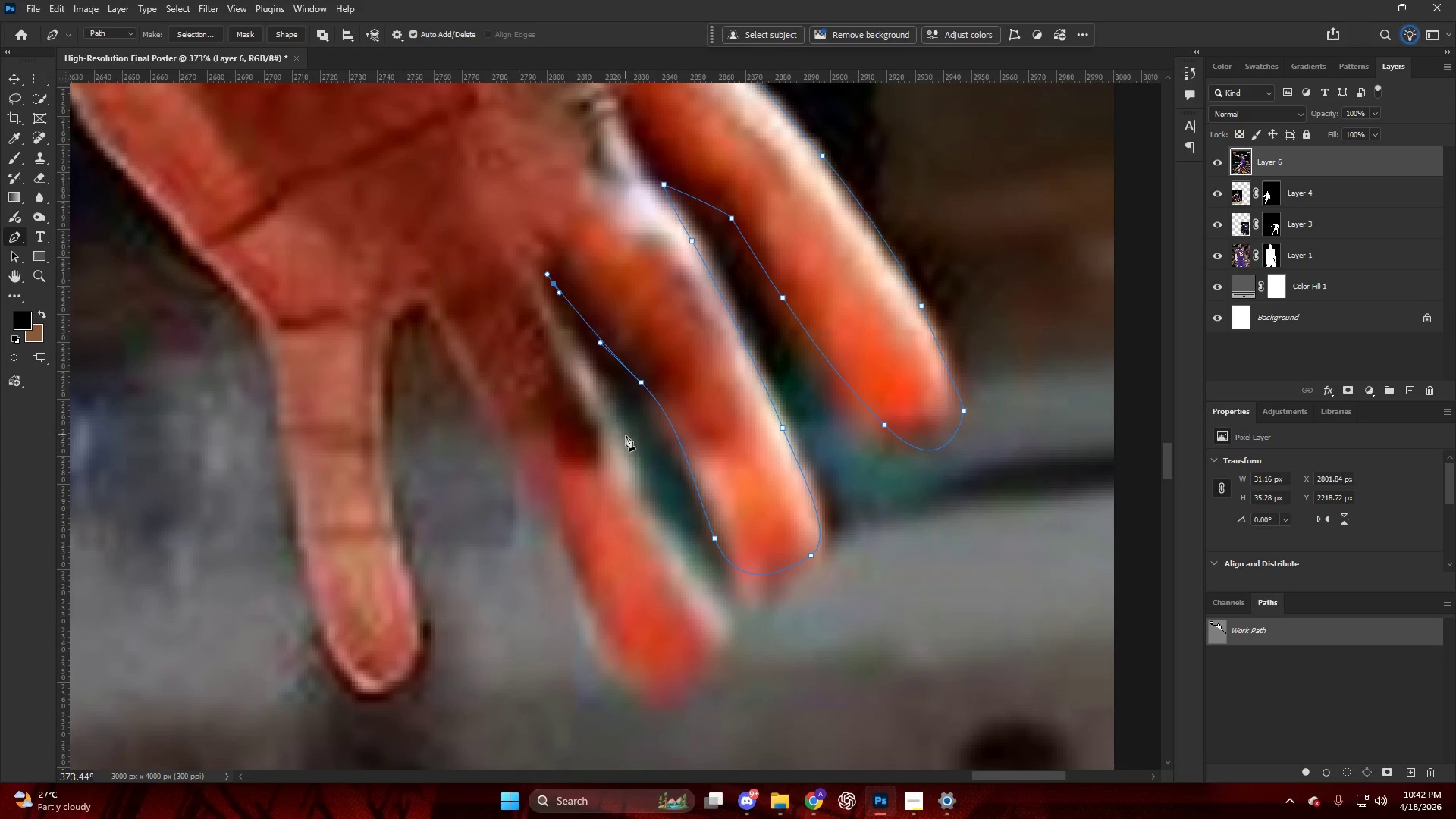 
left_click_drag(start_coordinate=[625, 453], to_coordinate=[650, 497])
 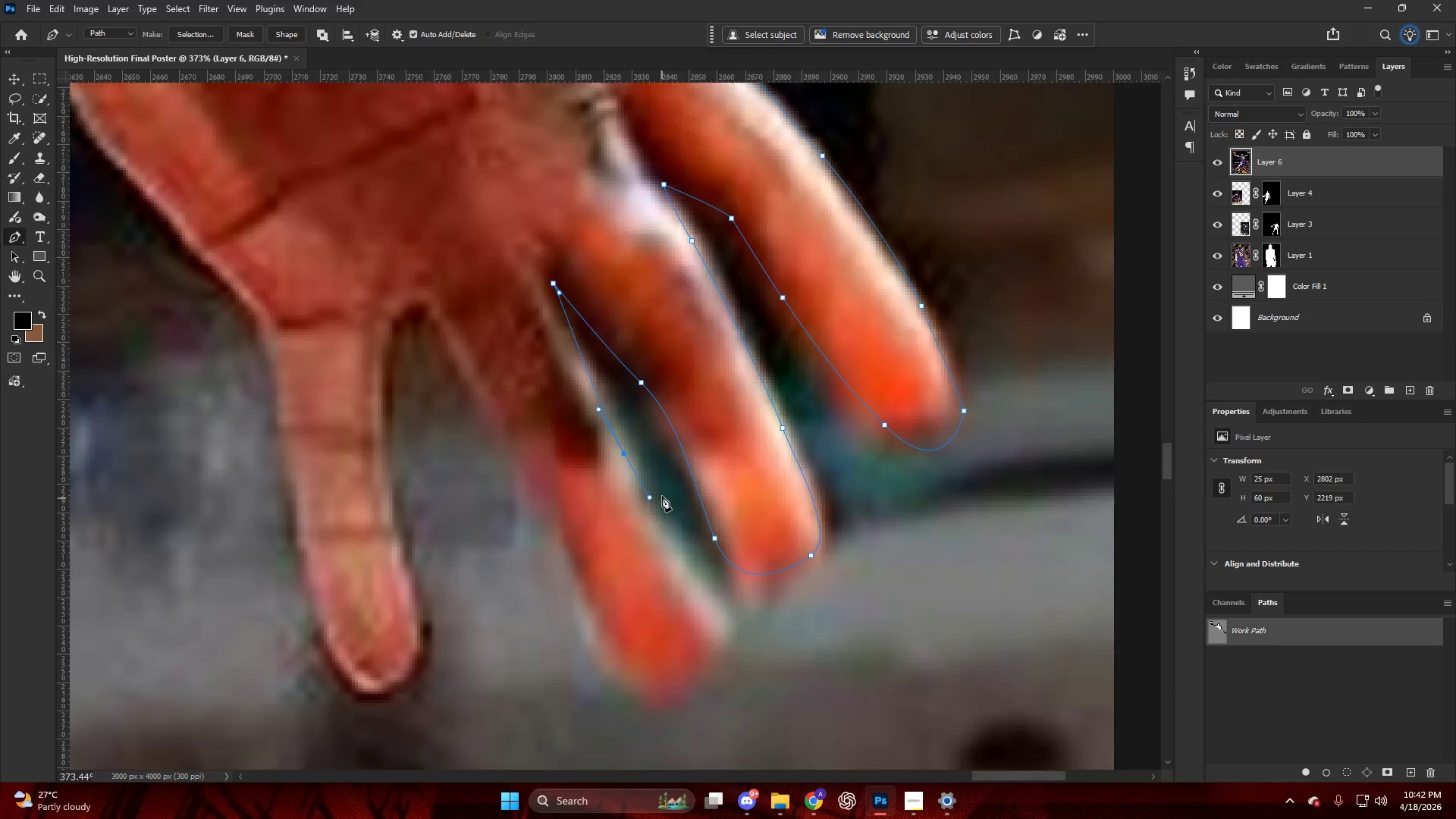 
hold_key(key=AltLeft, duration=0.61)
 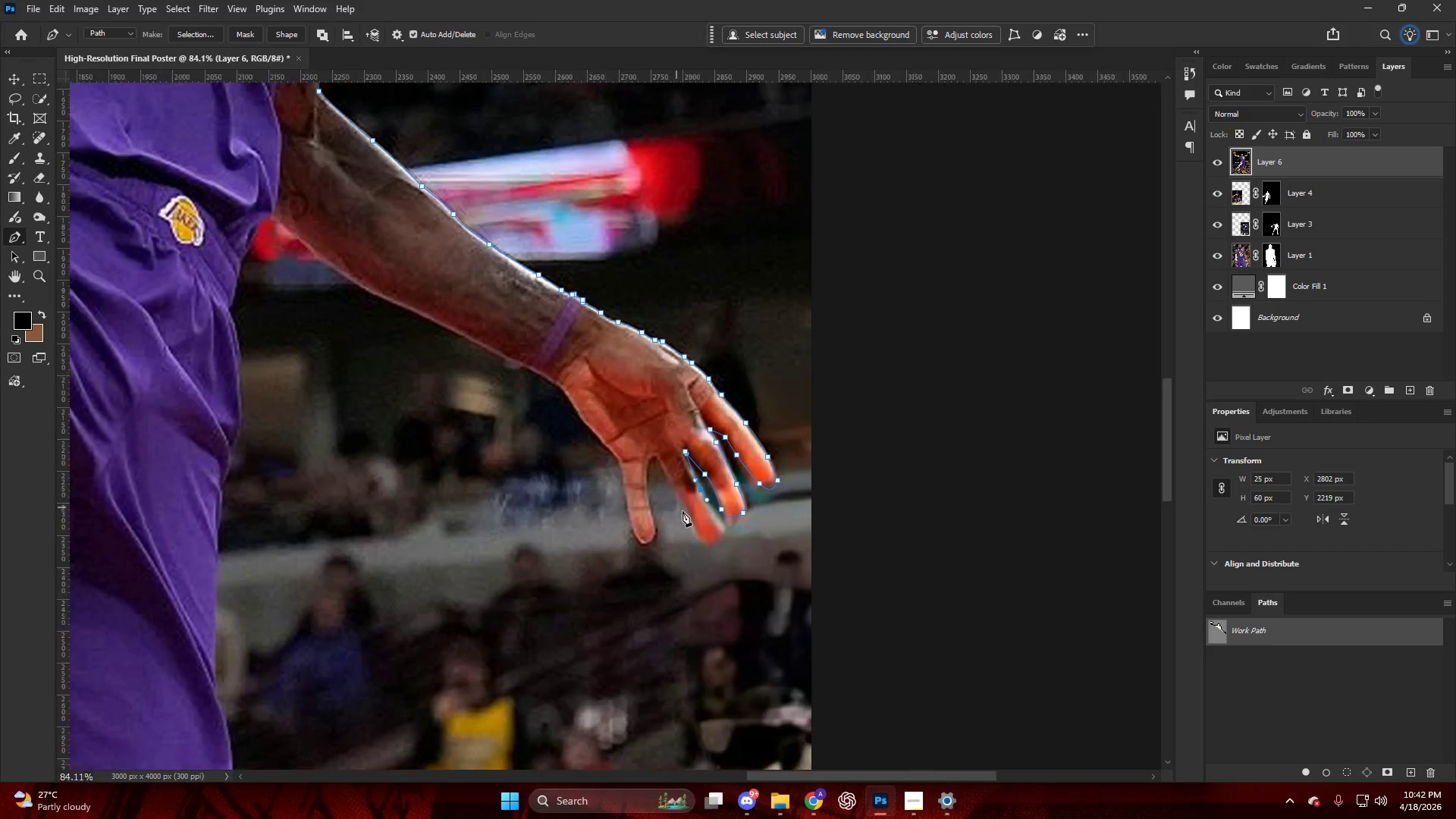 
key(Control+ControlLeft)
 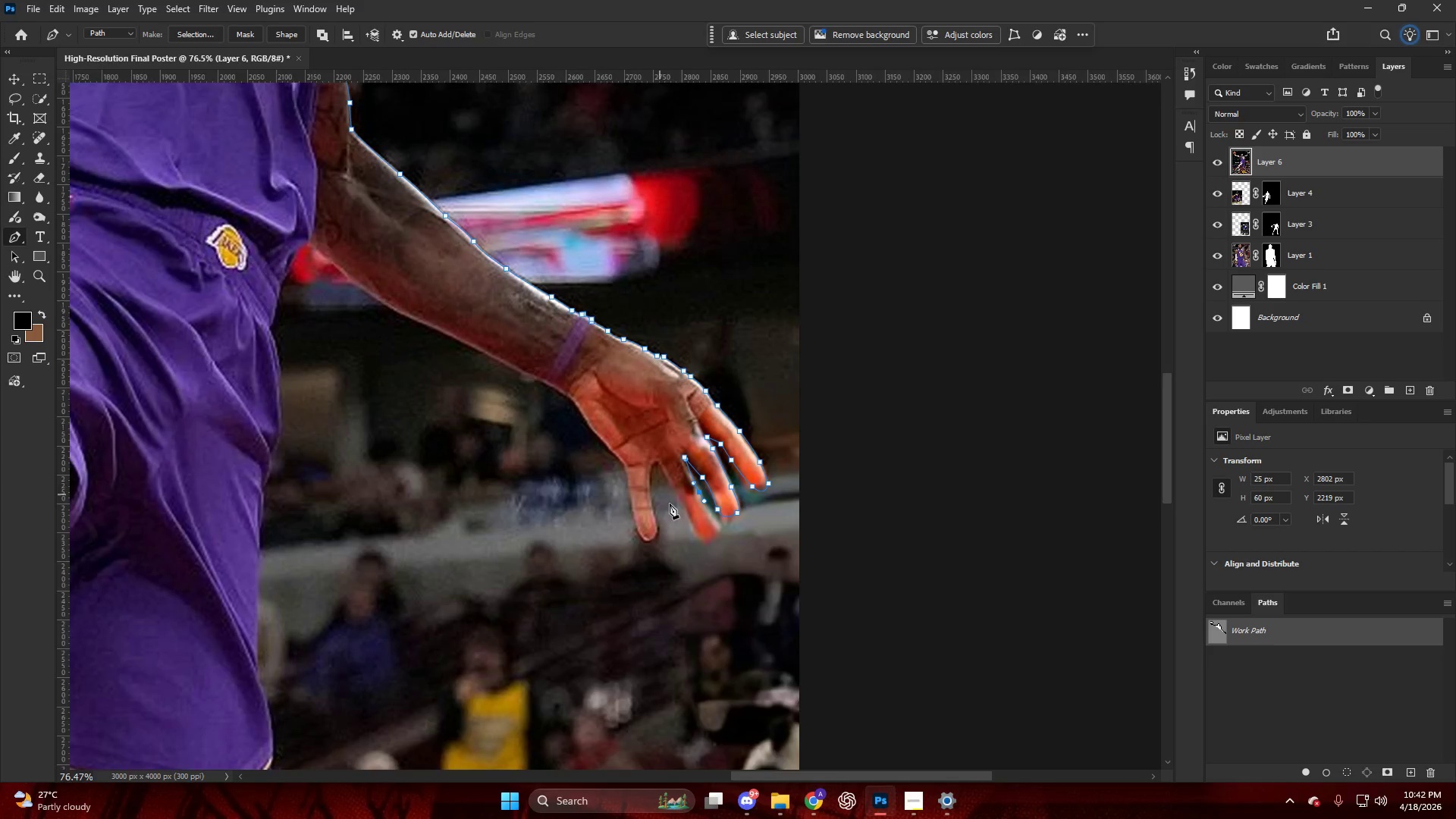 
hold_key(key=AltLeft, duration=0.53)
scroll: coordinate [716, 522], scroll_direction: none, amount: 0.0
 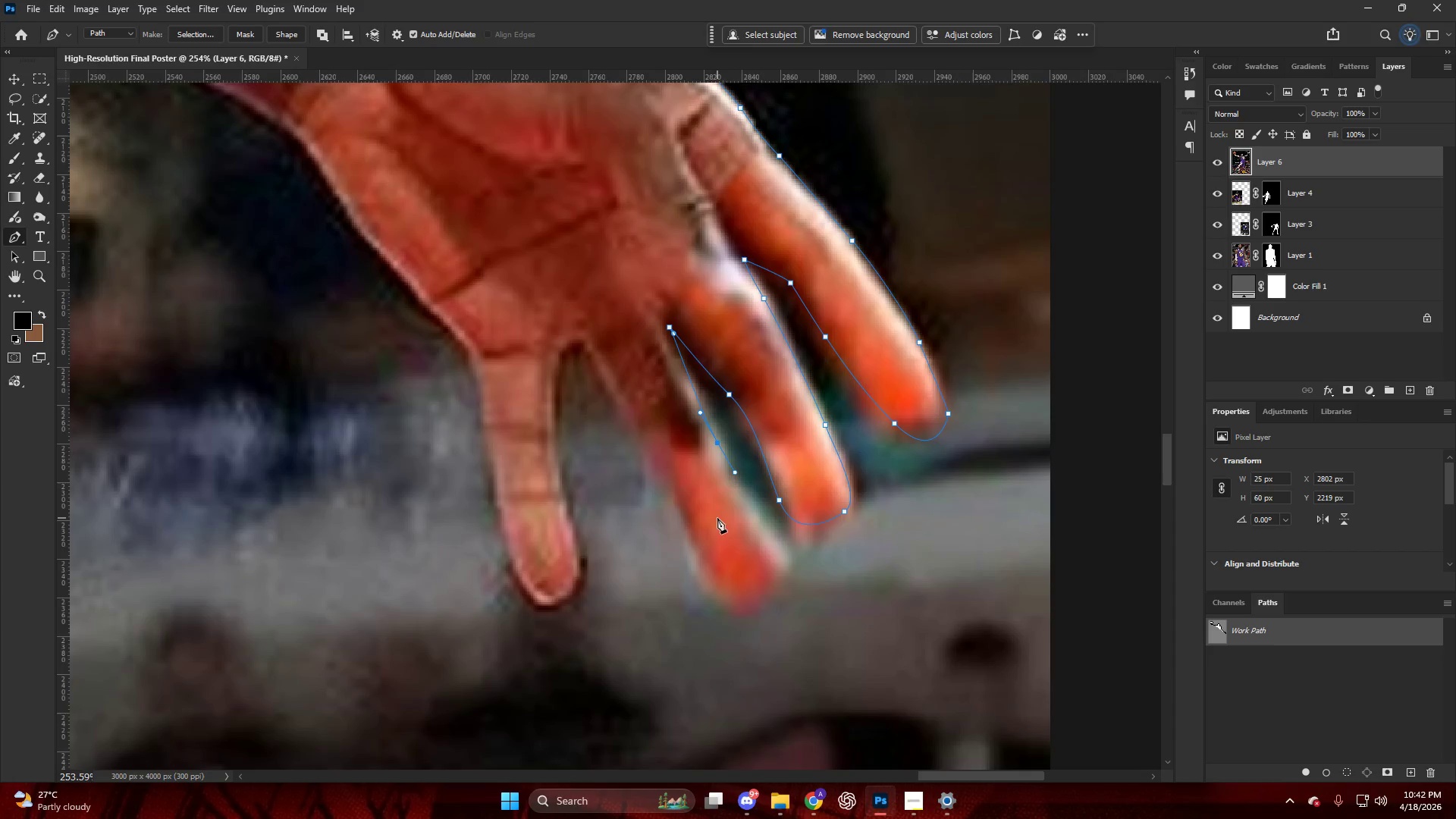 
hold_key(key=AltLeft, duration=0.48)
scroll: coordinate [747, 427], scroll_direction: up, amount: 8.0
 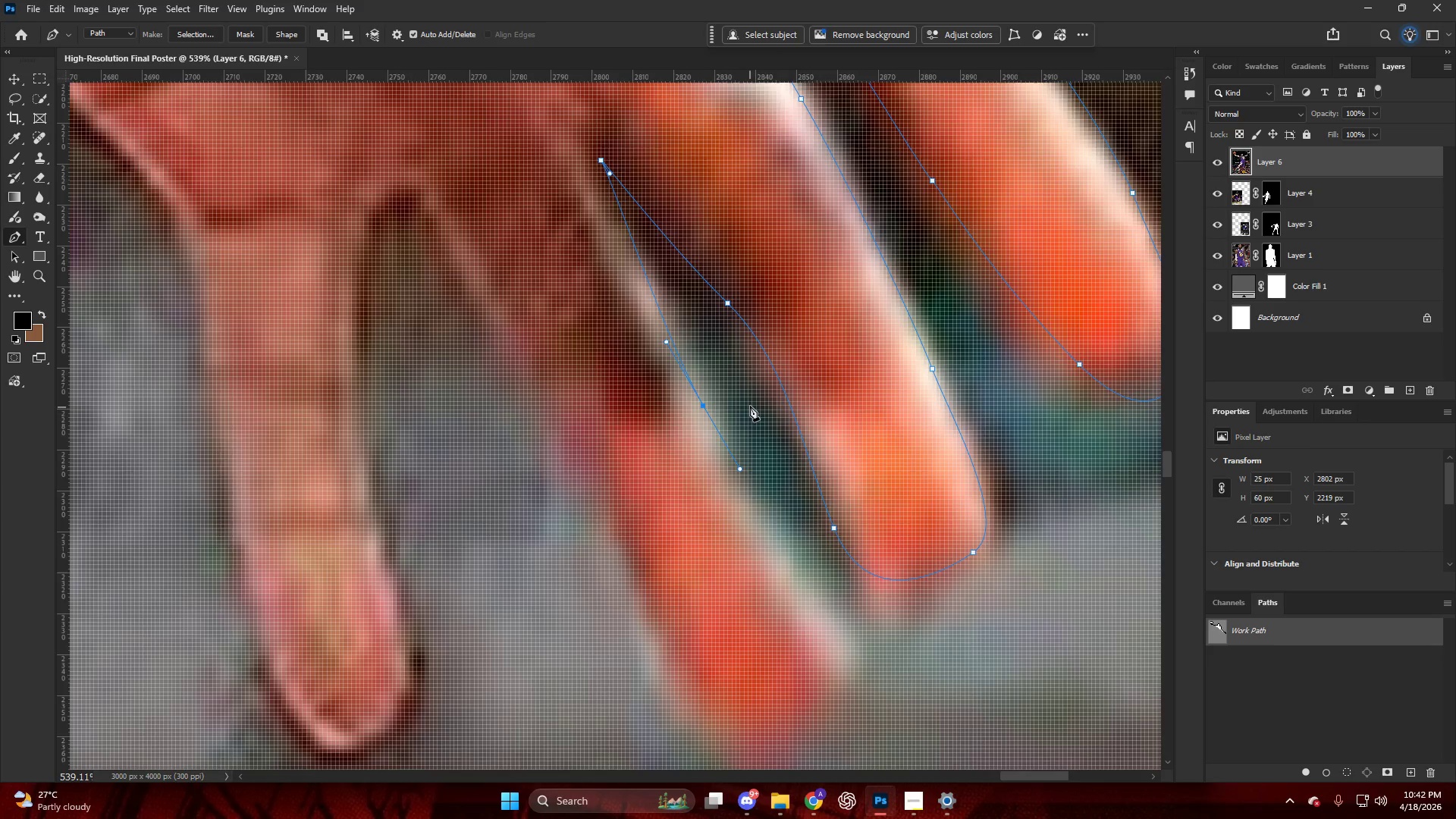 
hold_key(key=AltLeft, duration=0.38)
scroll: coordinate [751, 402], scroll_direction: down, amount: 5.0
 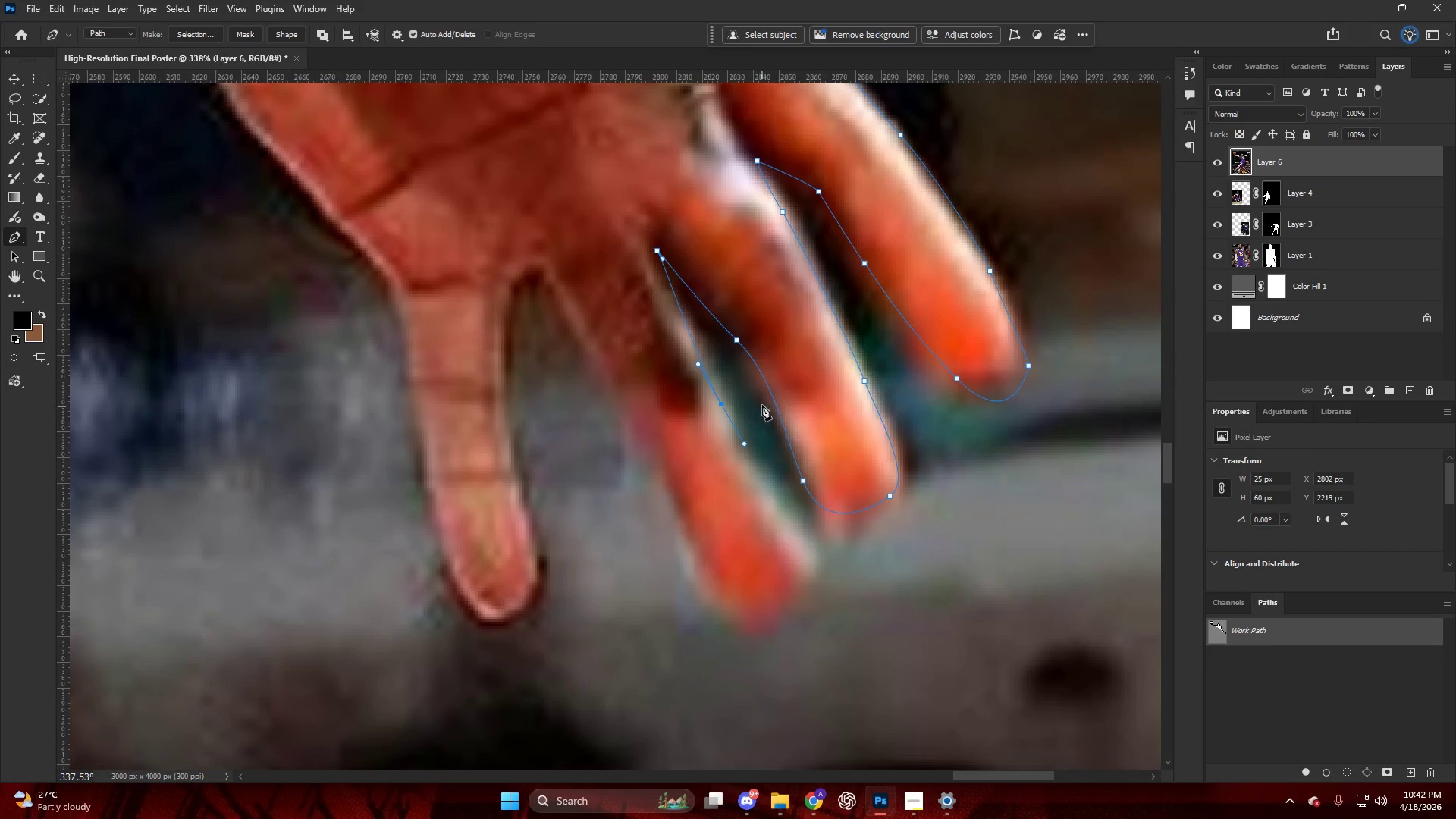 
key(Control+Z)
 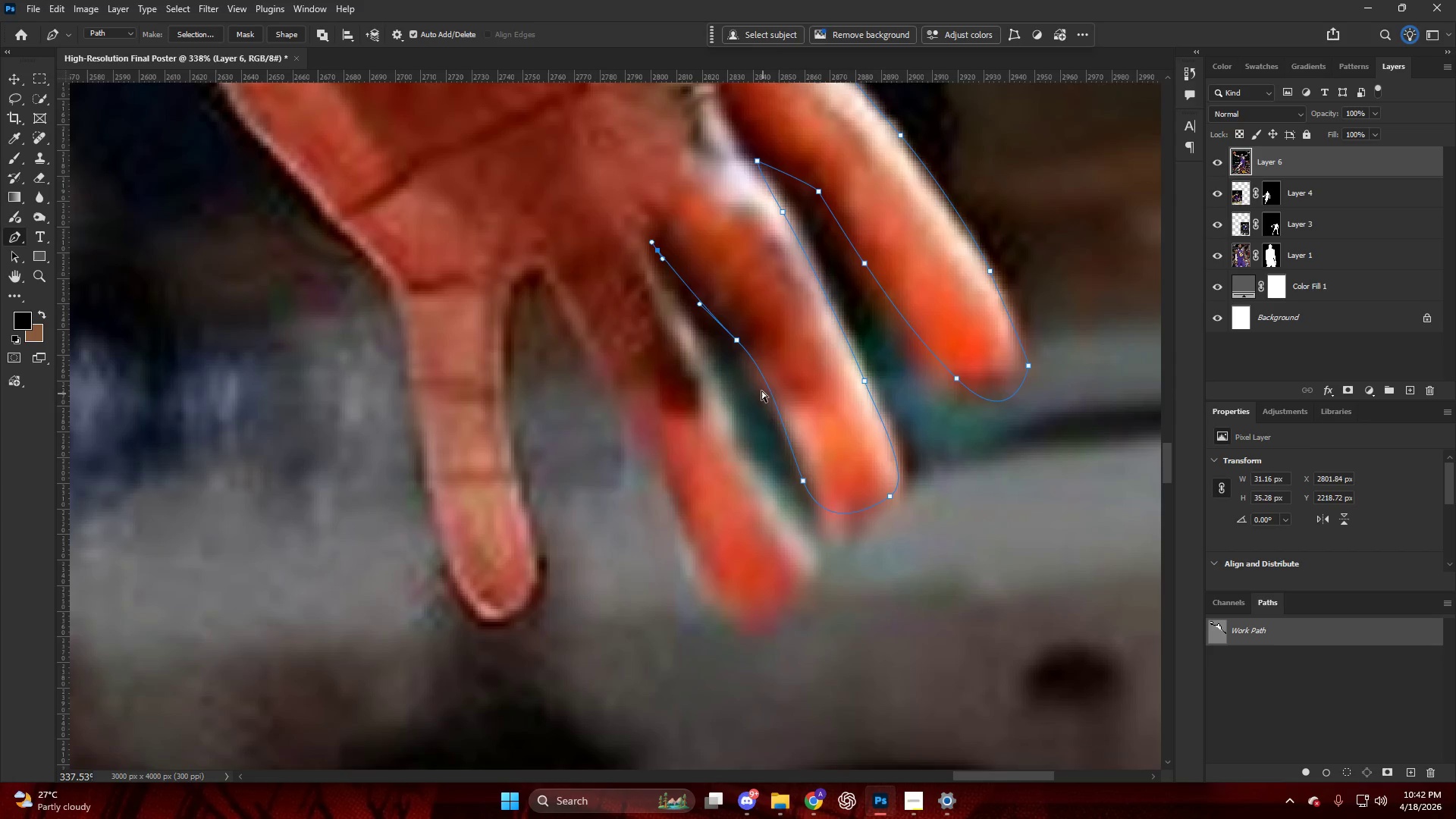 
key(Control+Z)
 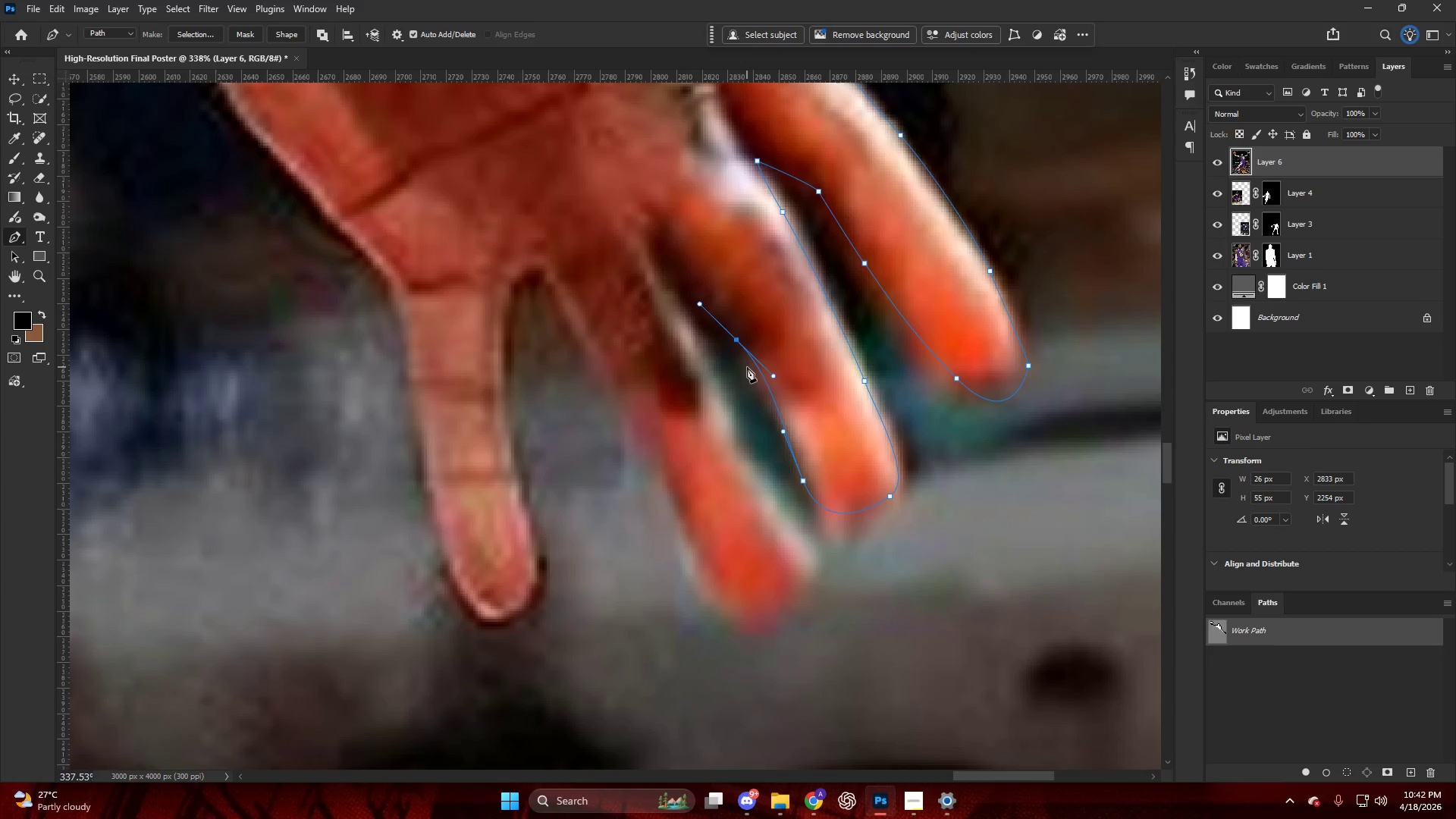 
key(Control+ControlLeft)
 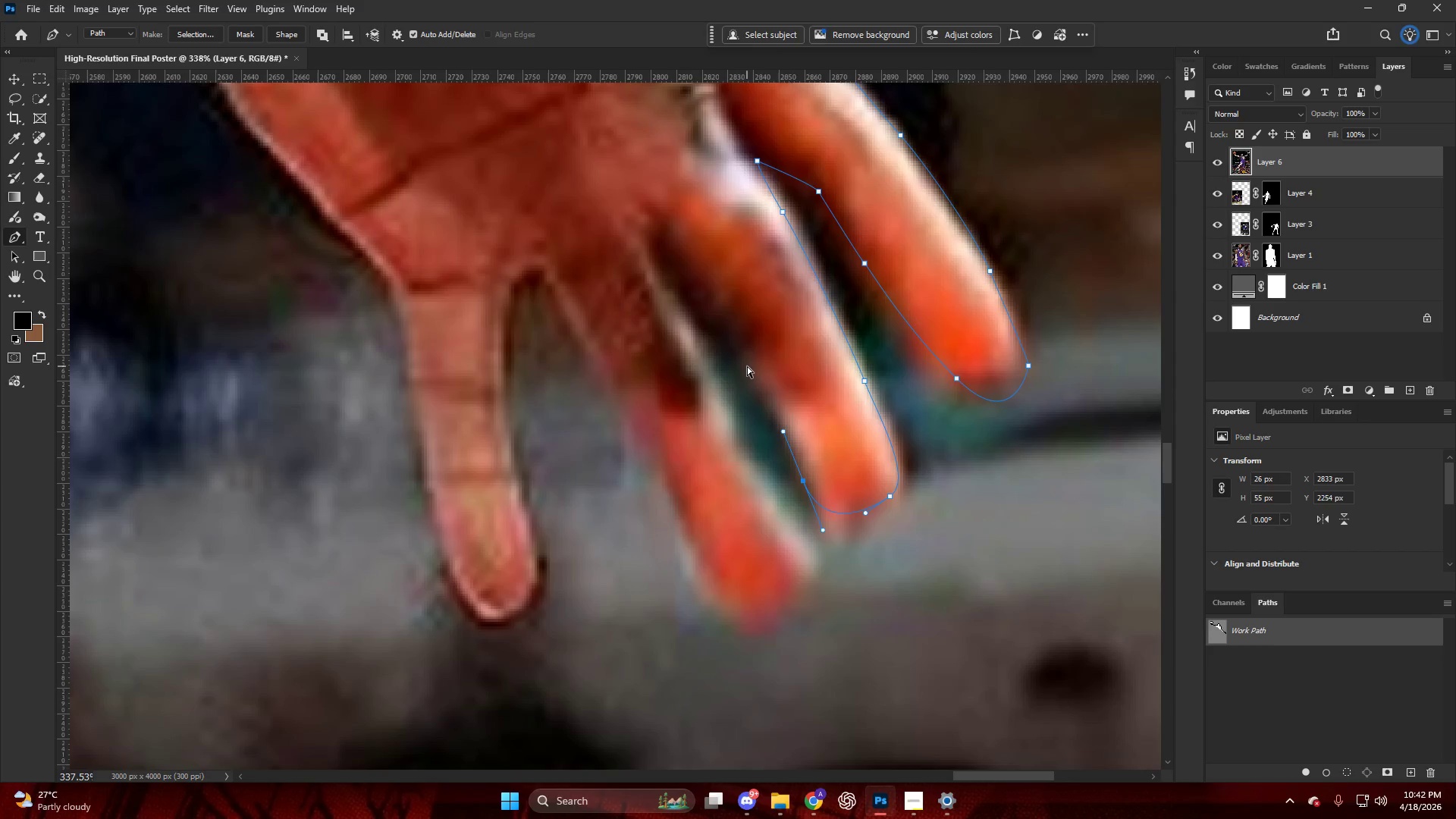 
key(Control+Z)
 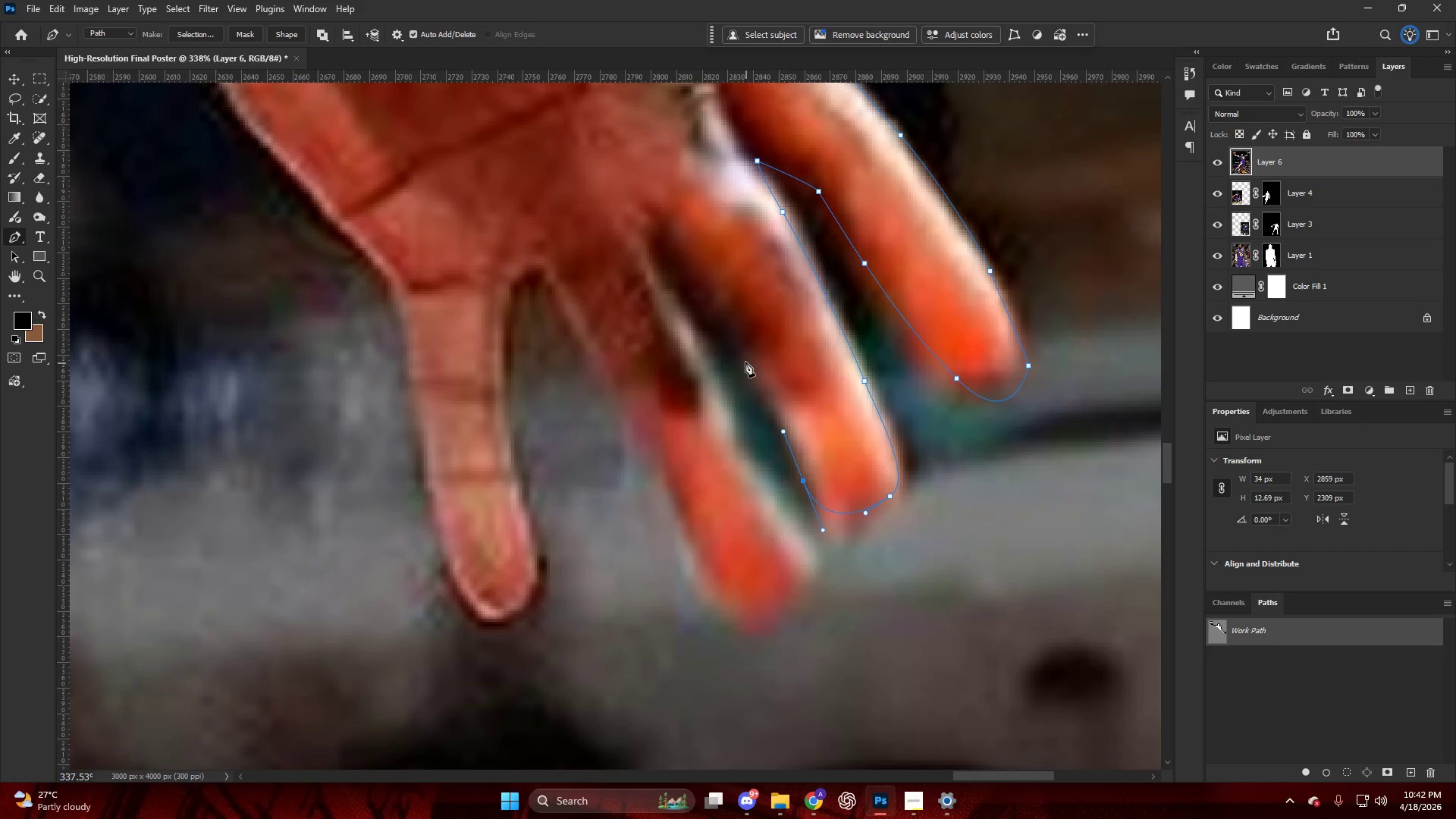 
left_click_drag(start_coordinate=[745, 358], to_coordinate=[738, 342])
 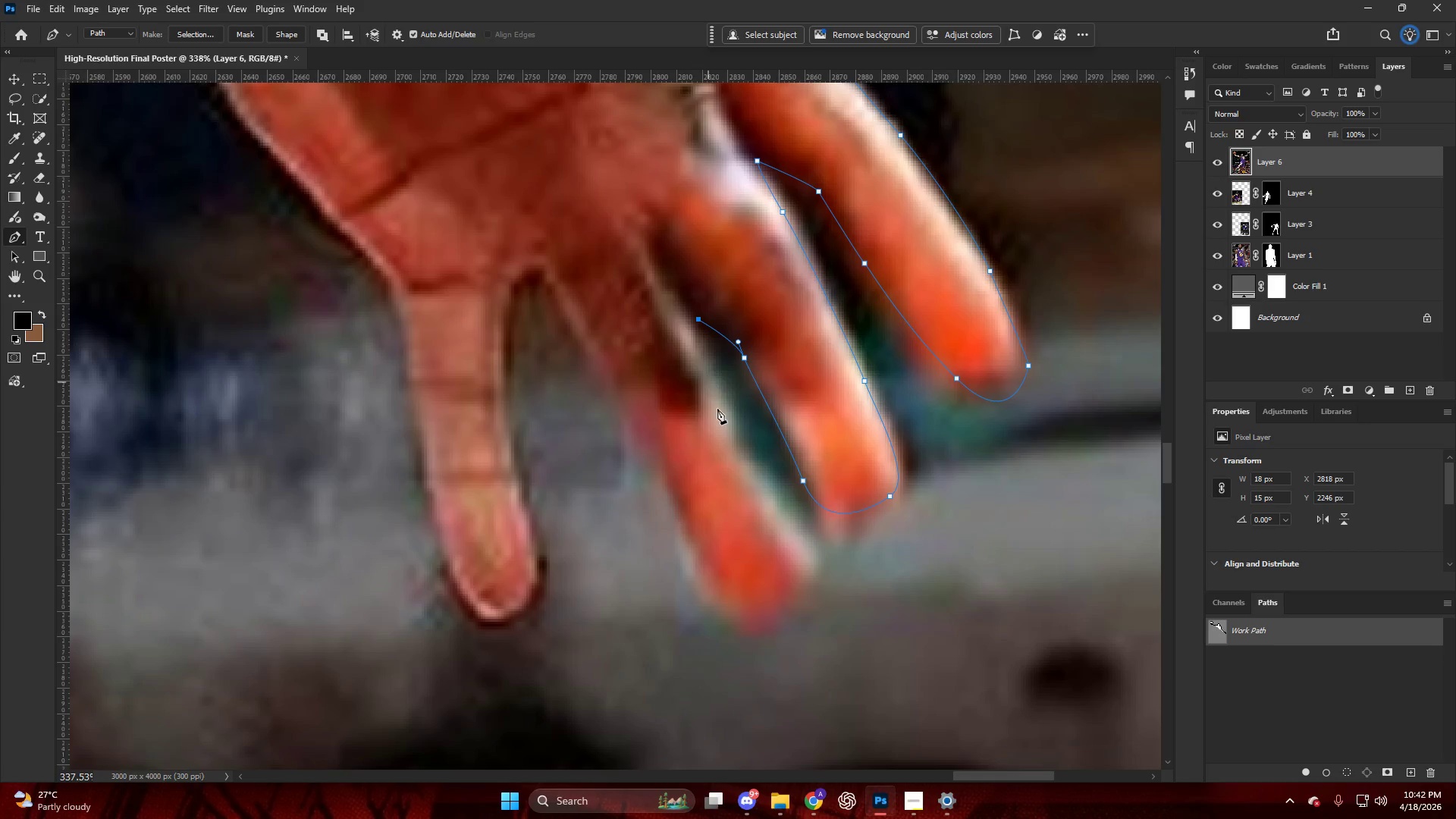 
left_click_drag(start_coordinate=[721, 424], to_coordinate=[736, 448])
 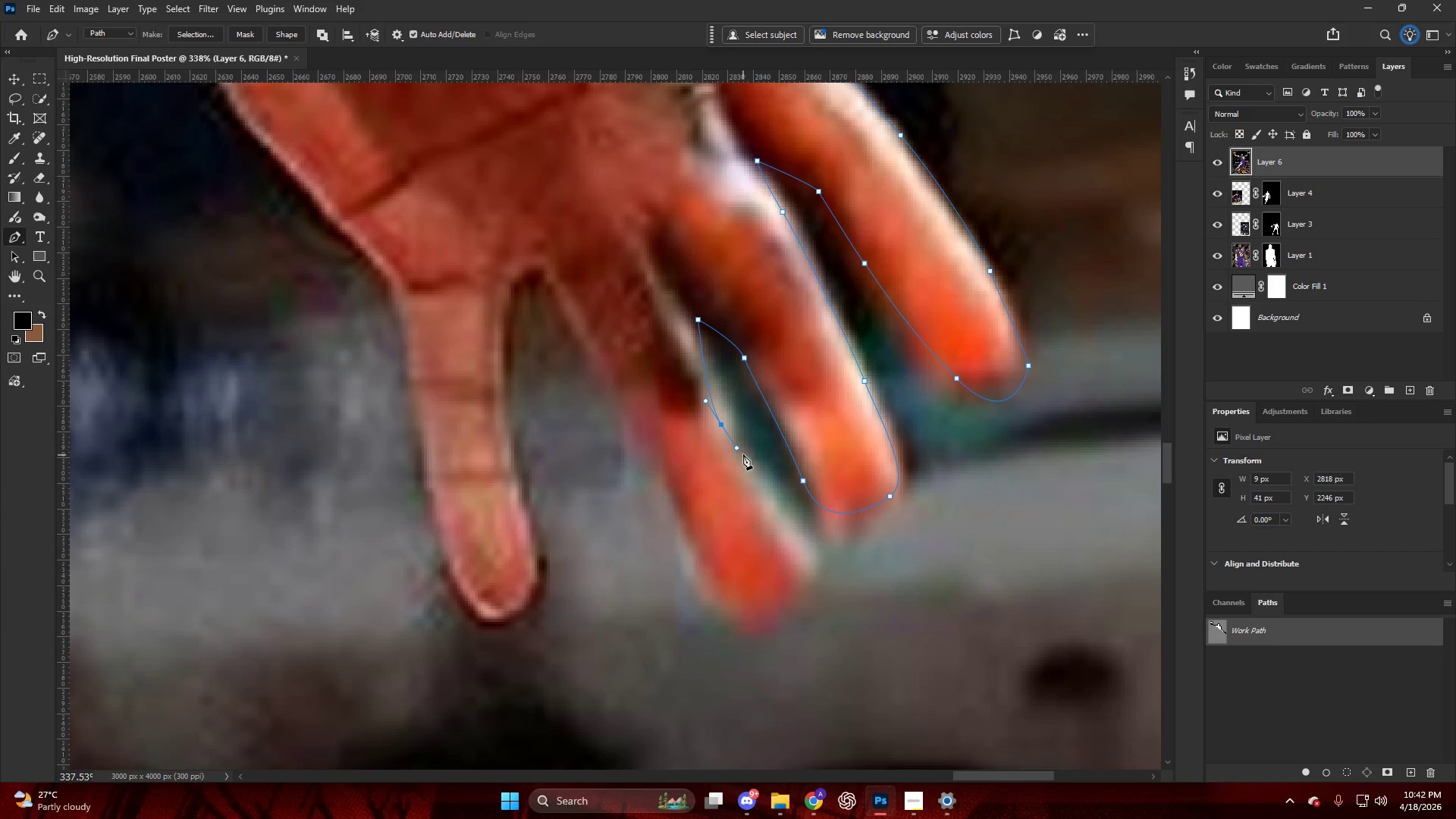 
key(Control+ControlLeft)
 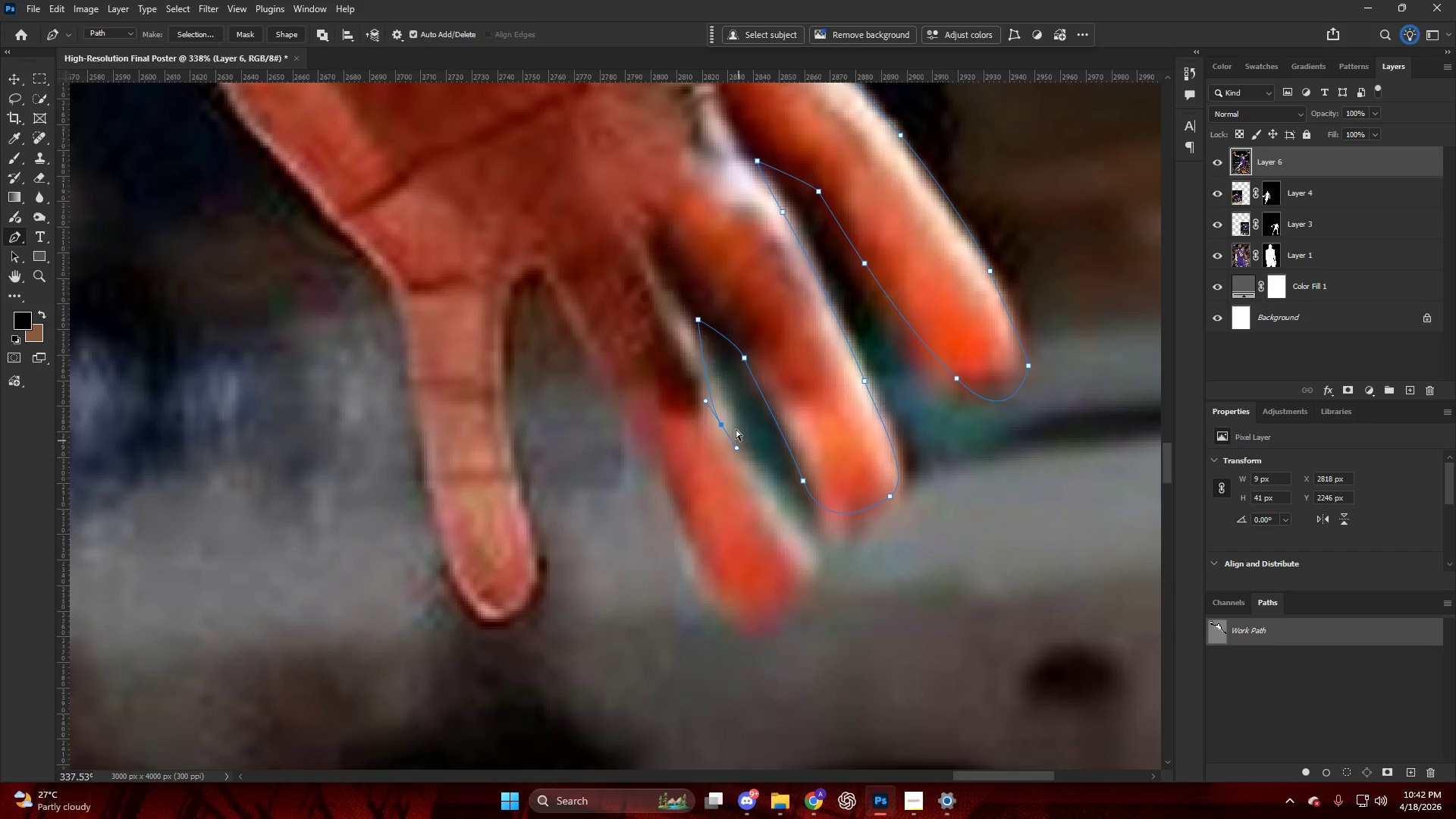 
key(Control+Z)
 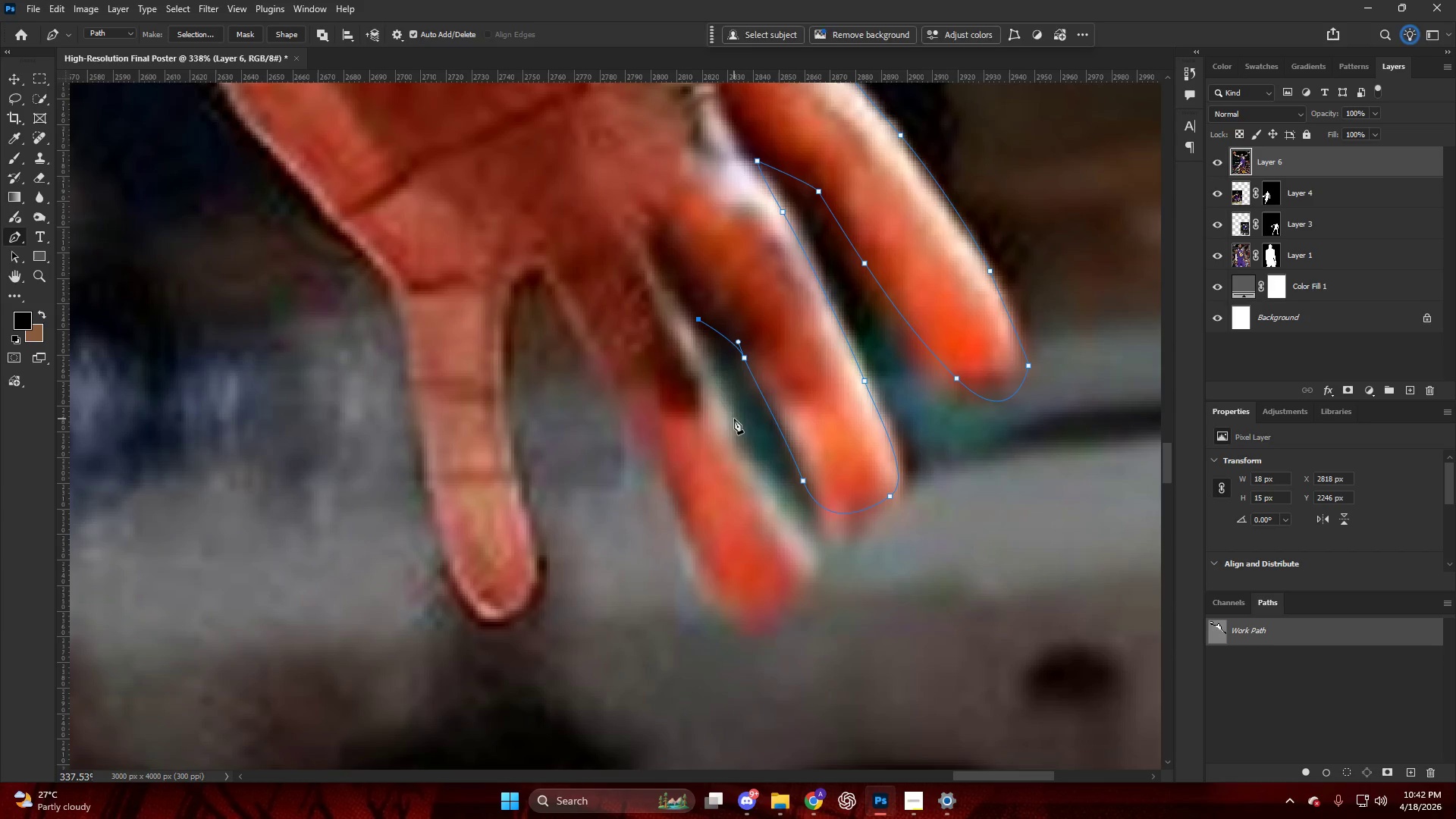 
left_click_drag(start_coordinate=[735, 420], to_coordinate=[748, 460])
 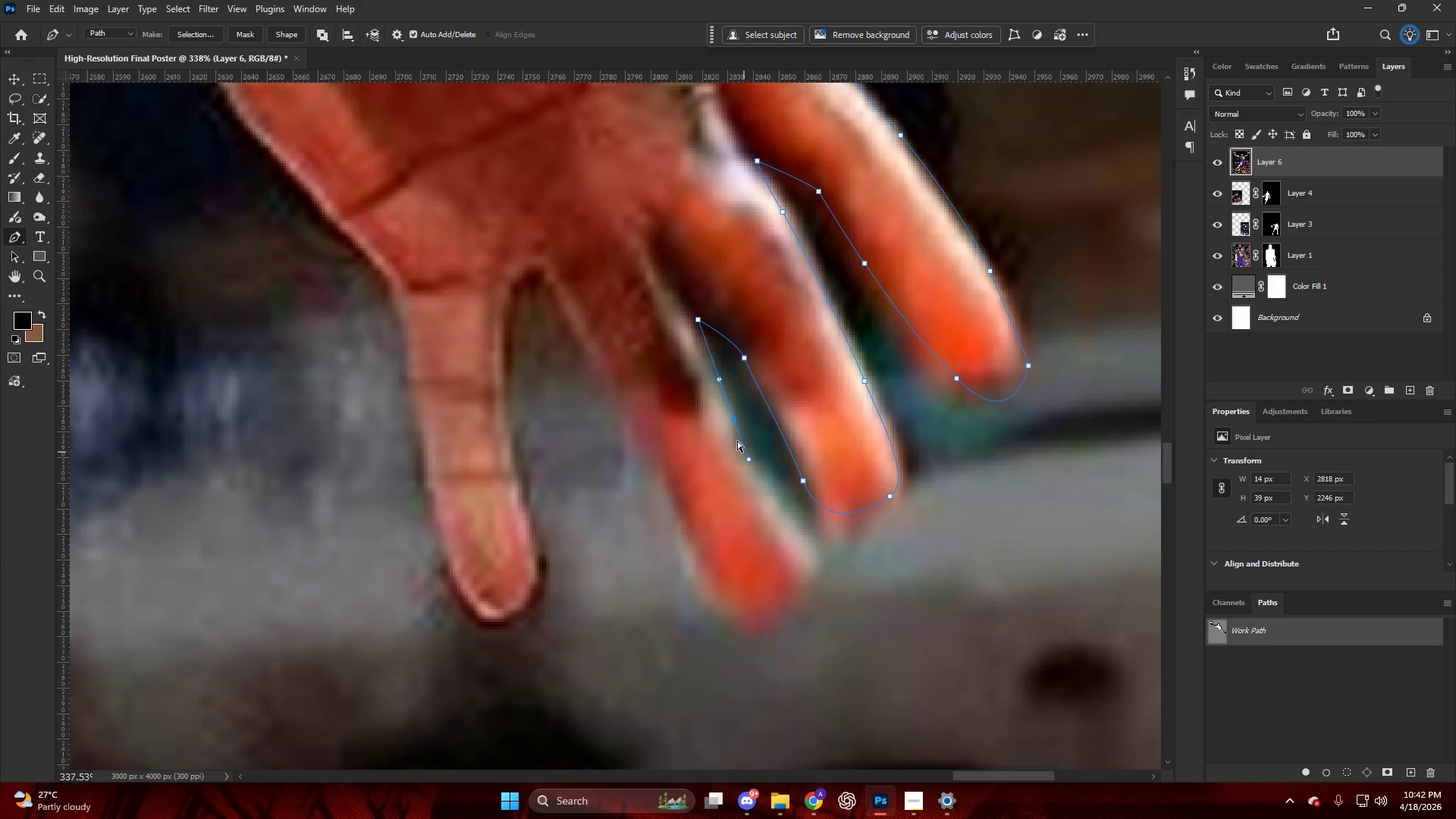 
key(Control+ControlLeft)
 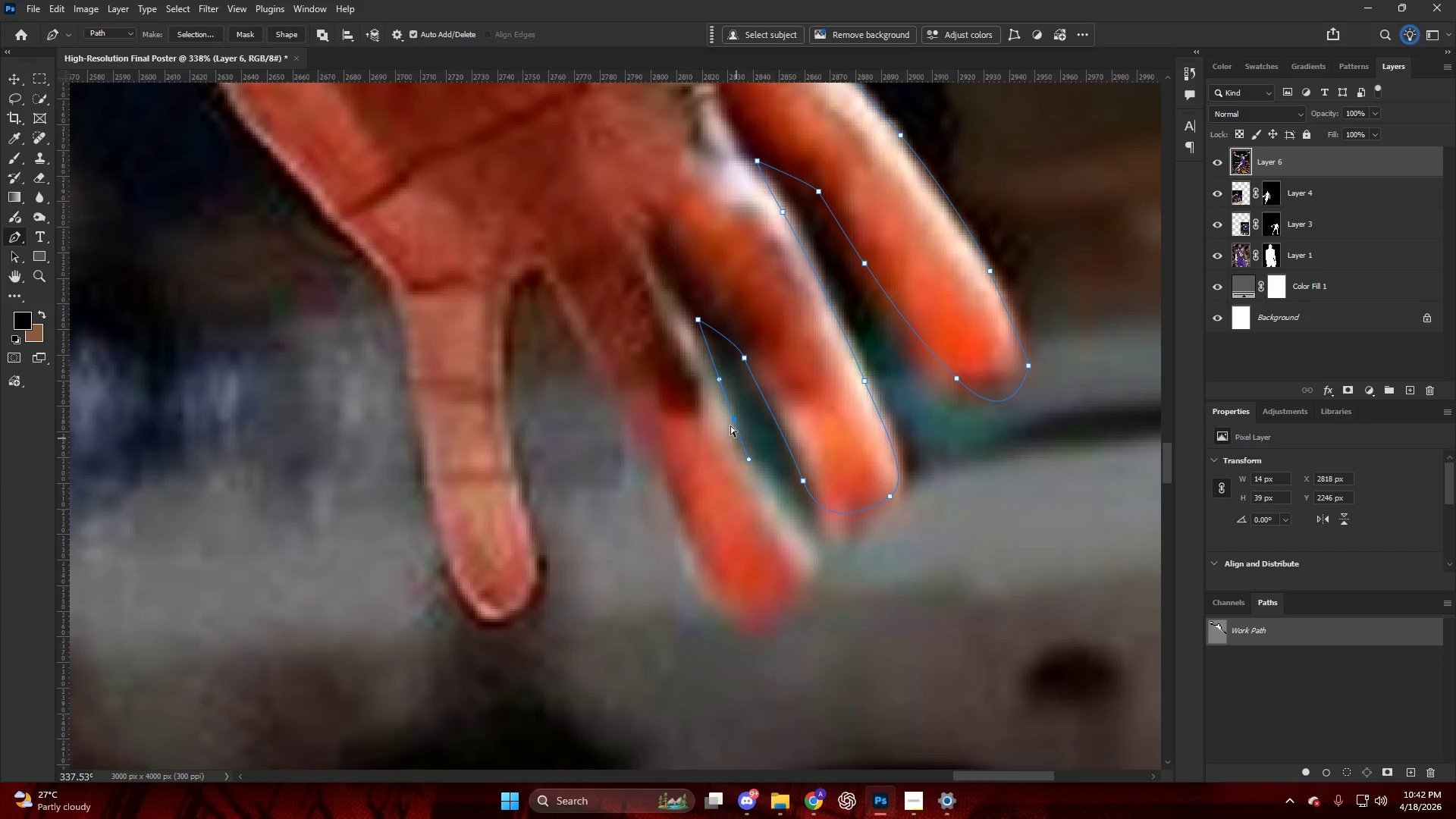 
key(Control+Z)
 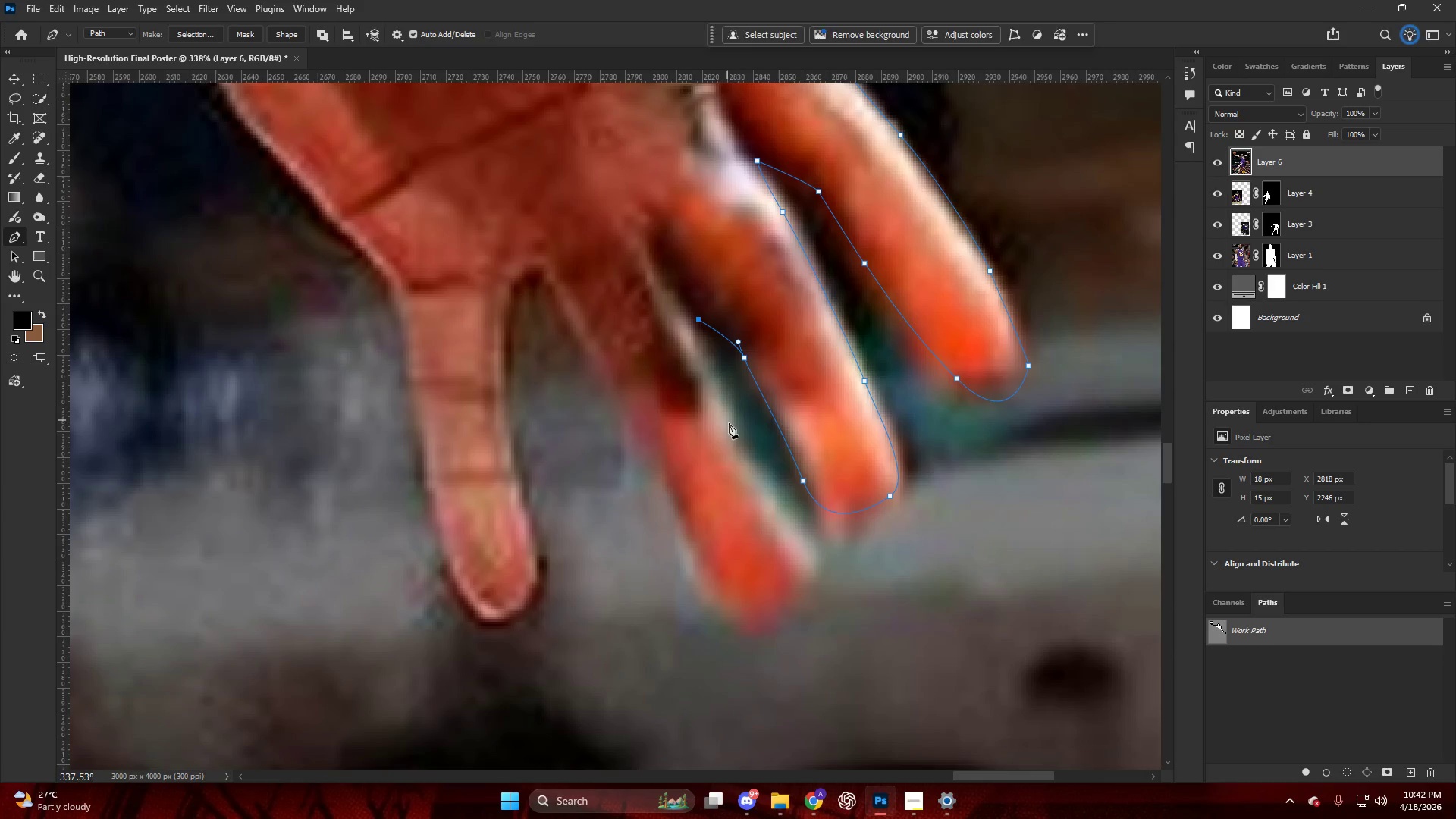 
left_click_drag(start_coordinate=[727, 421], to_coordinate=[742, 462])
 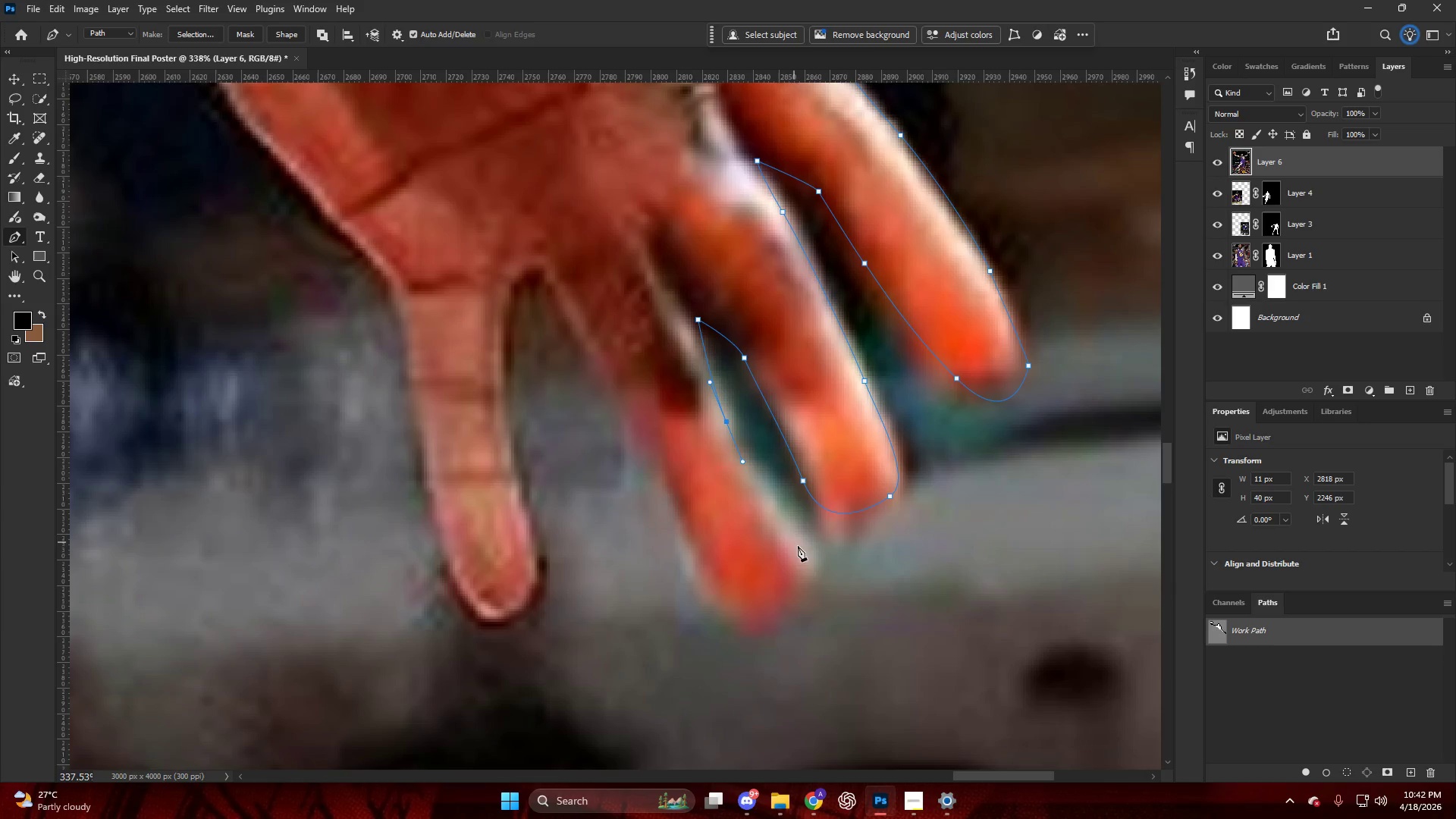 
left_click_drag(start_coordinate=[807, 553], to_coordinate=[813, 563])
 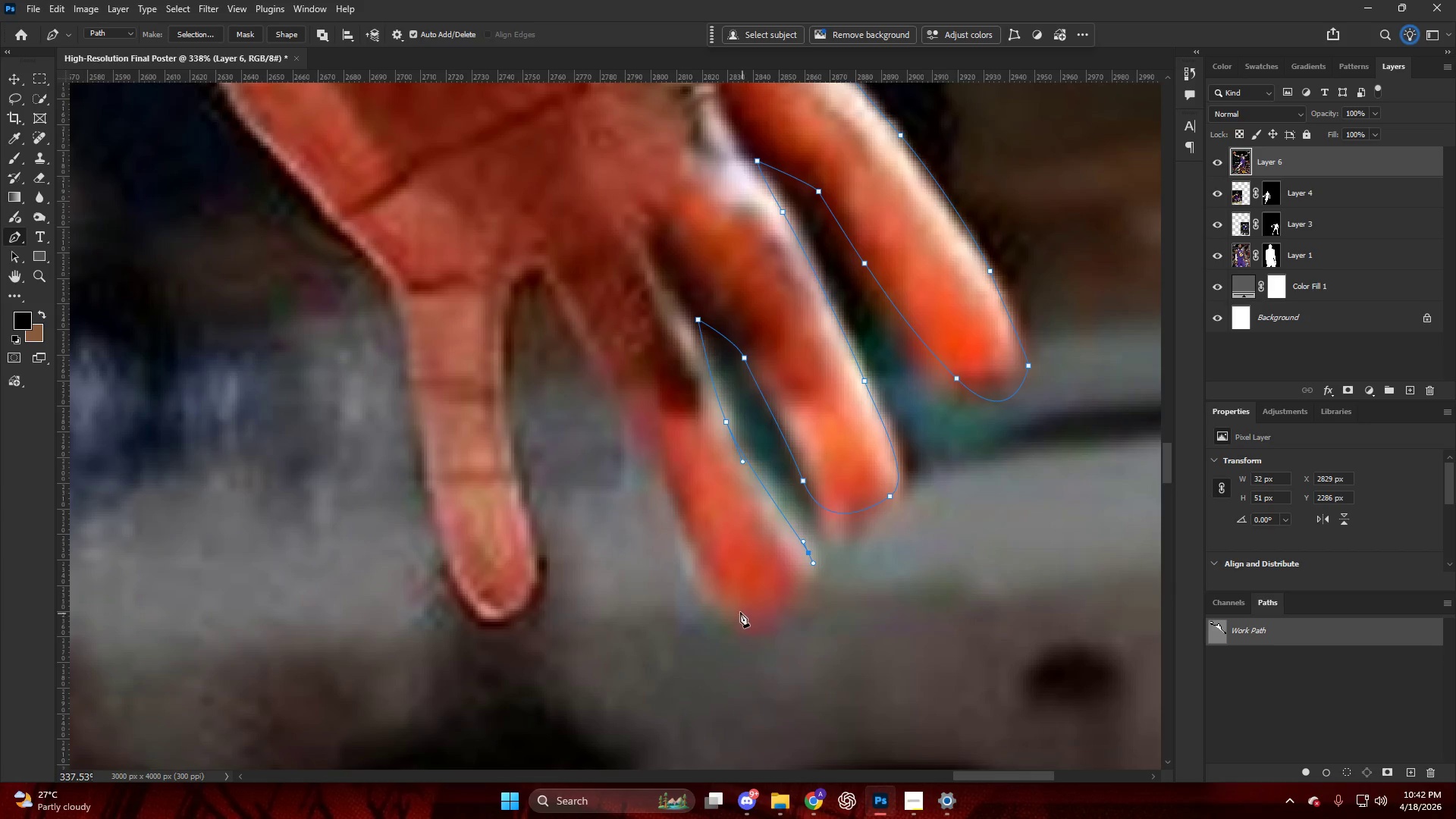 
left_click_drag(start_coordinate=[730, 605], to_coordinate=[677, 535])
 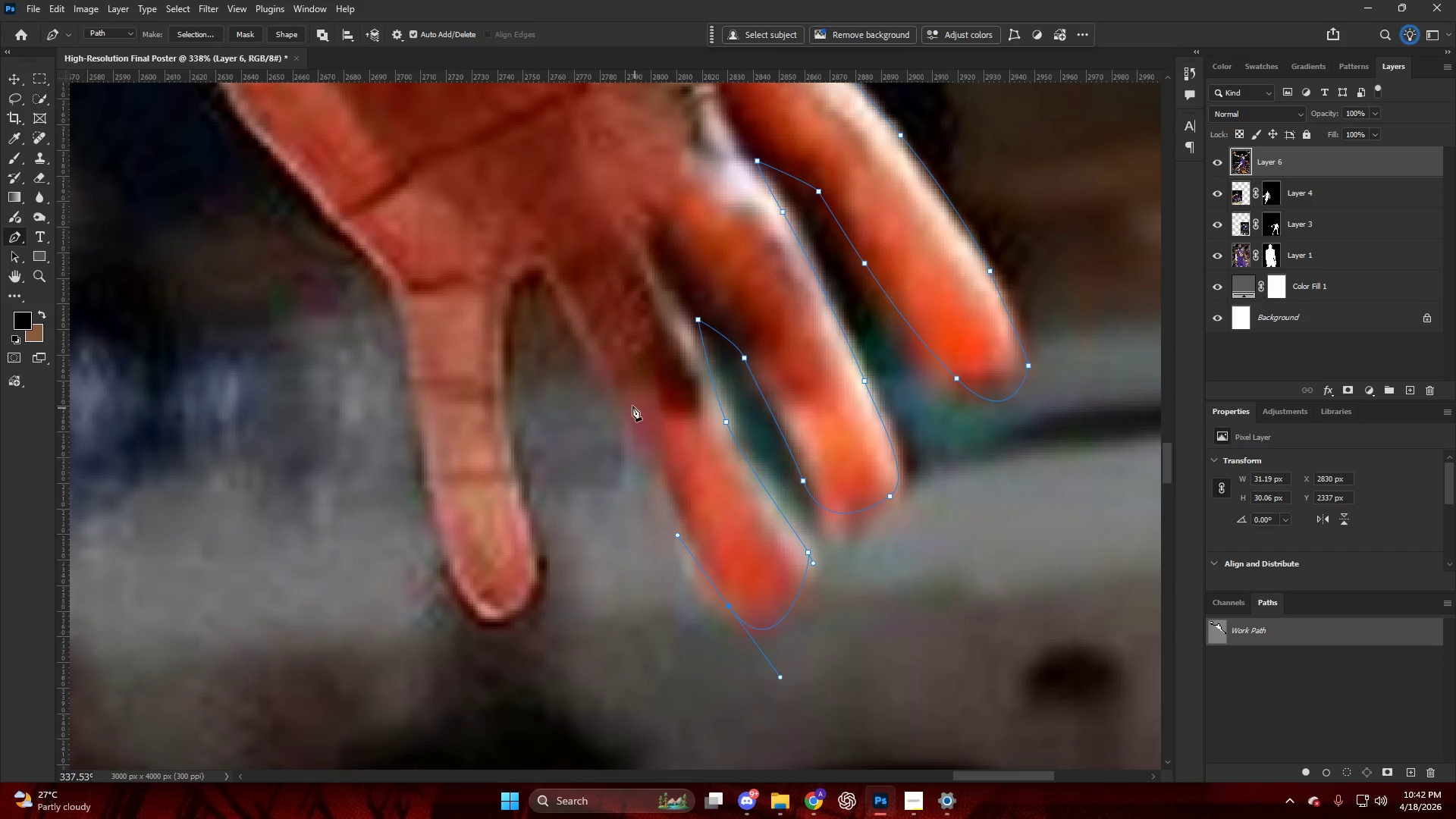 
left_click_drag(start_coordinate=[612, 391], to_coordinate=[579, 356])
 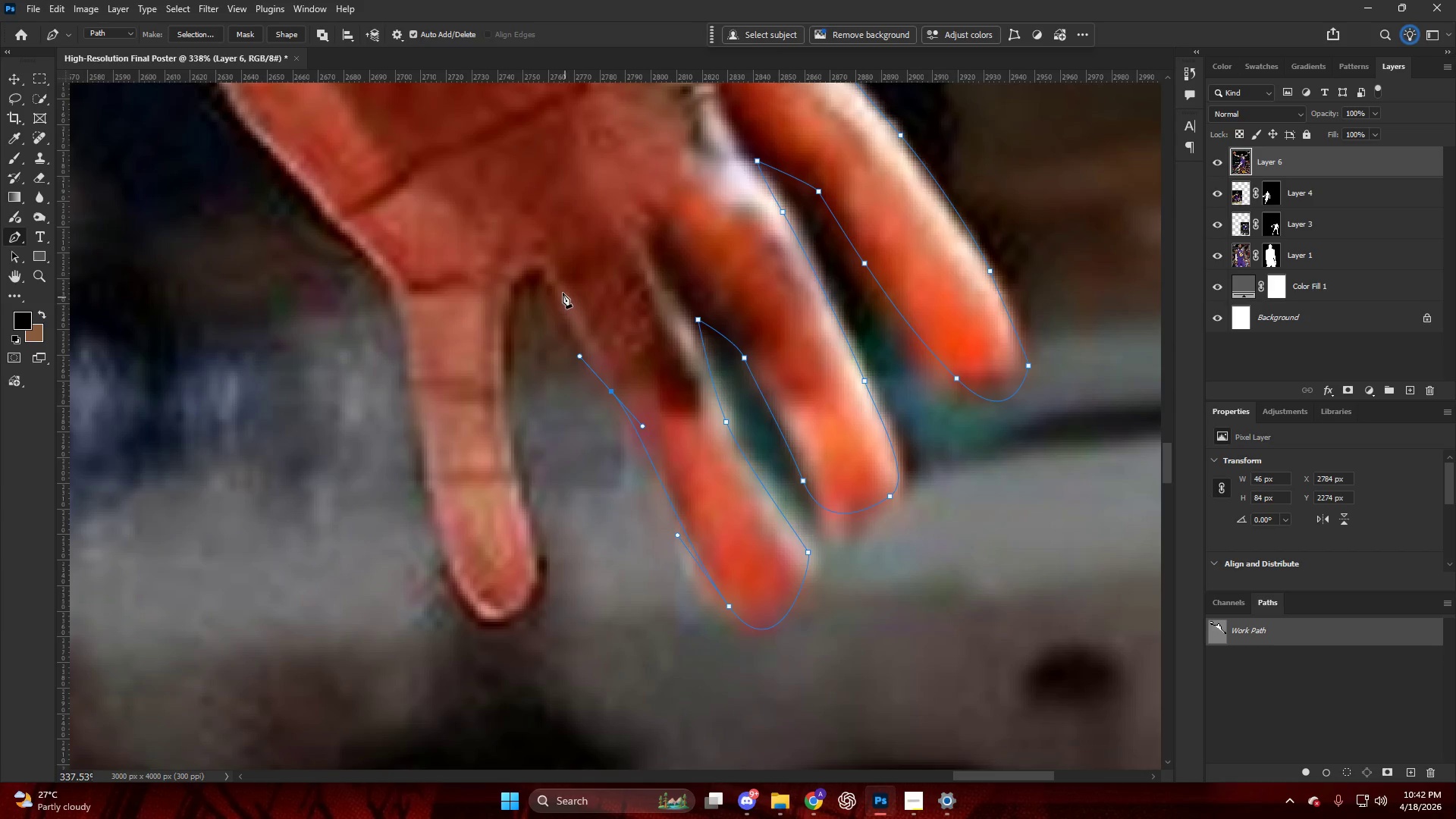 
left_click_drag(start_coordinate=[554, 281], to_coordinate=[549, 272])
 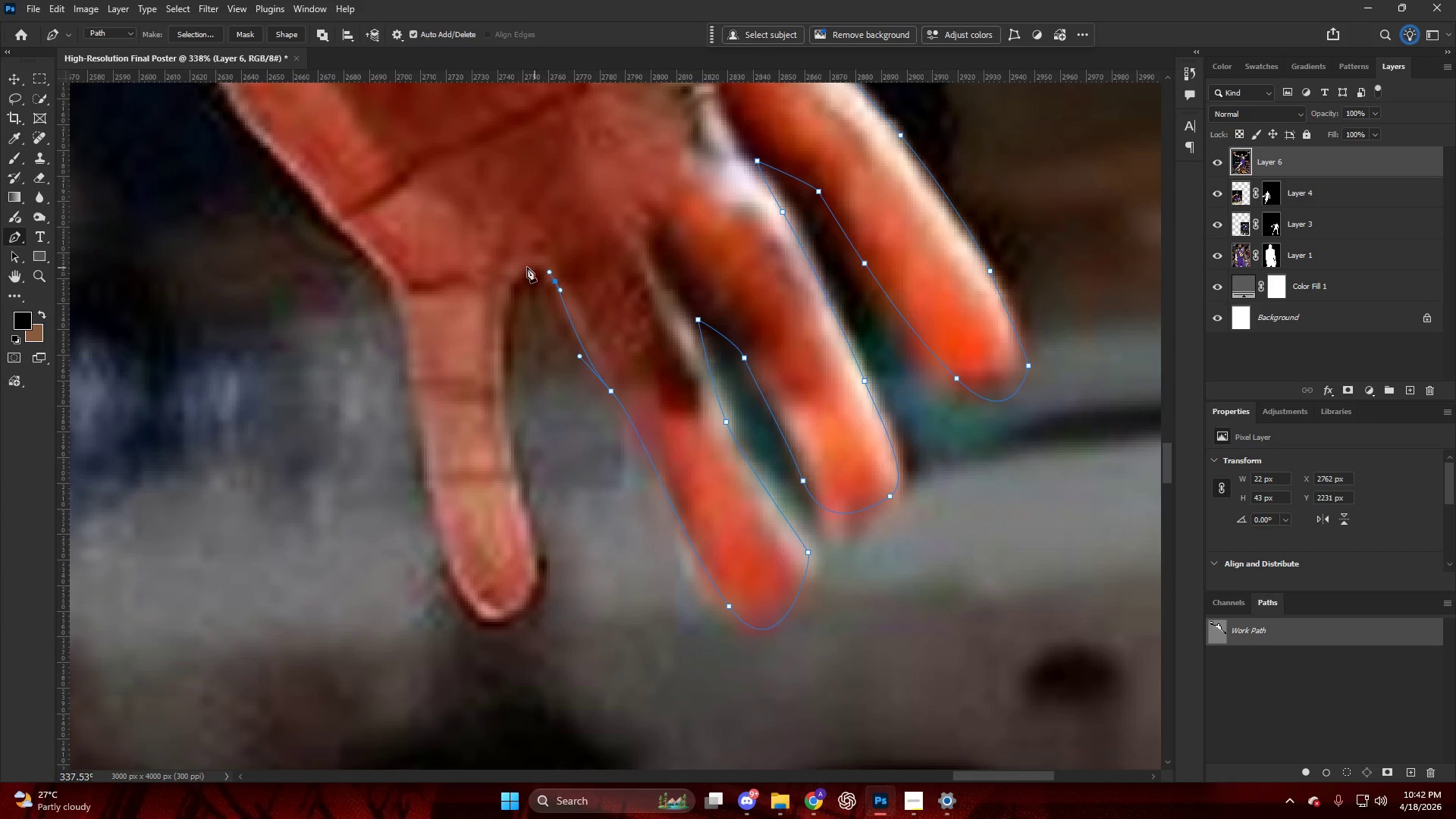 
left_click_drag(start_coordinate=[526, 267], to_coordinate=[522, 277])
 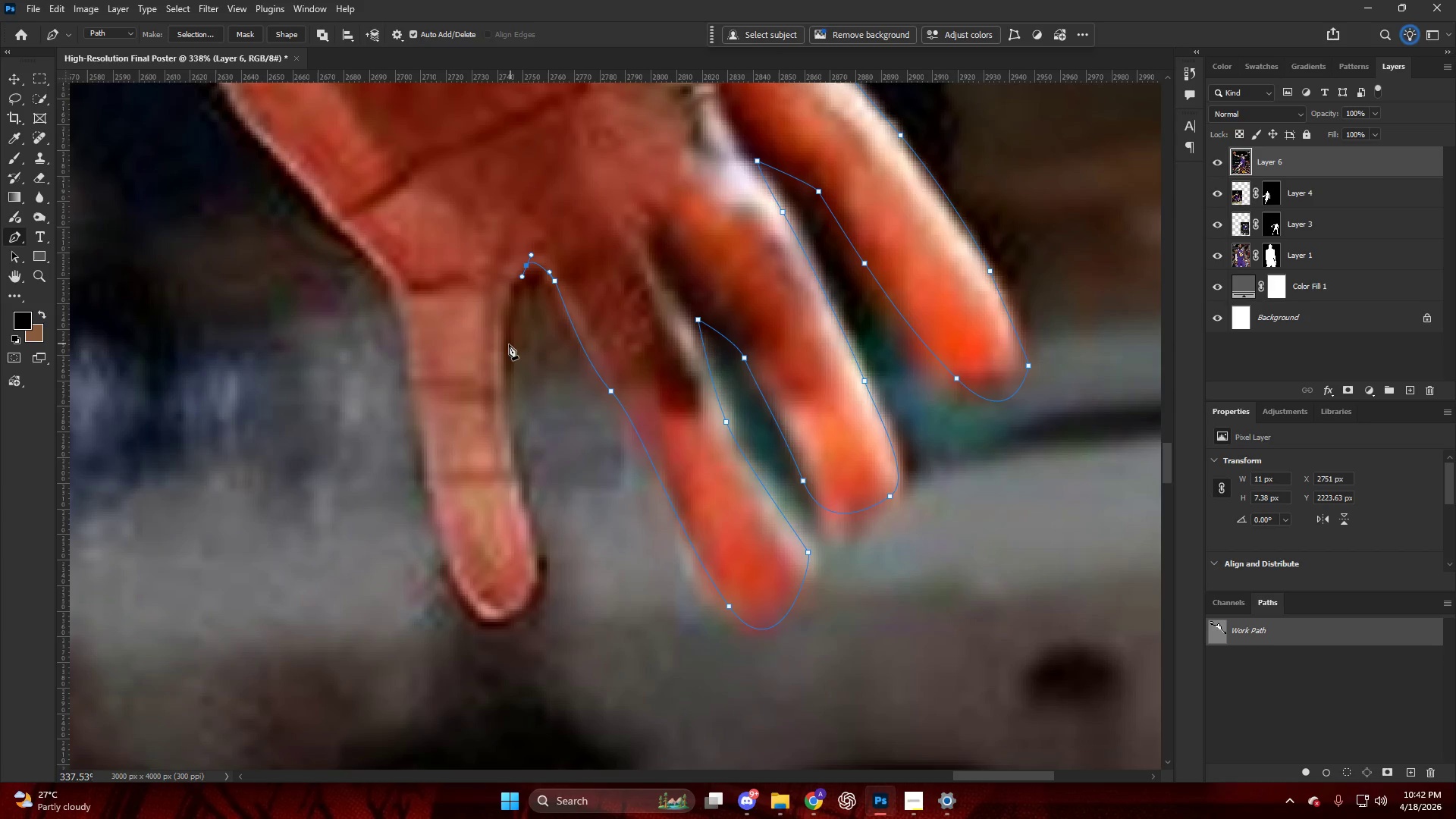 
left_click_drag(start_coordinate=[504, 361], to_coordinate=[508, 421])
 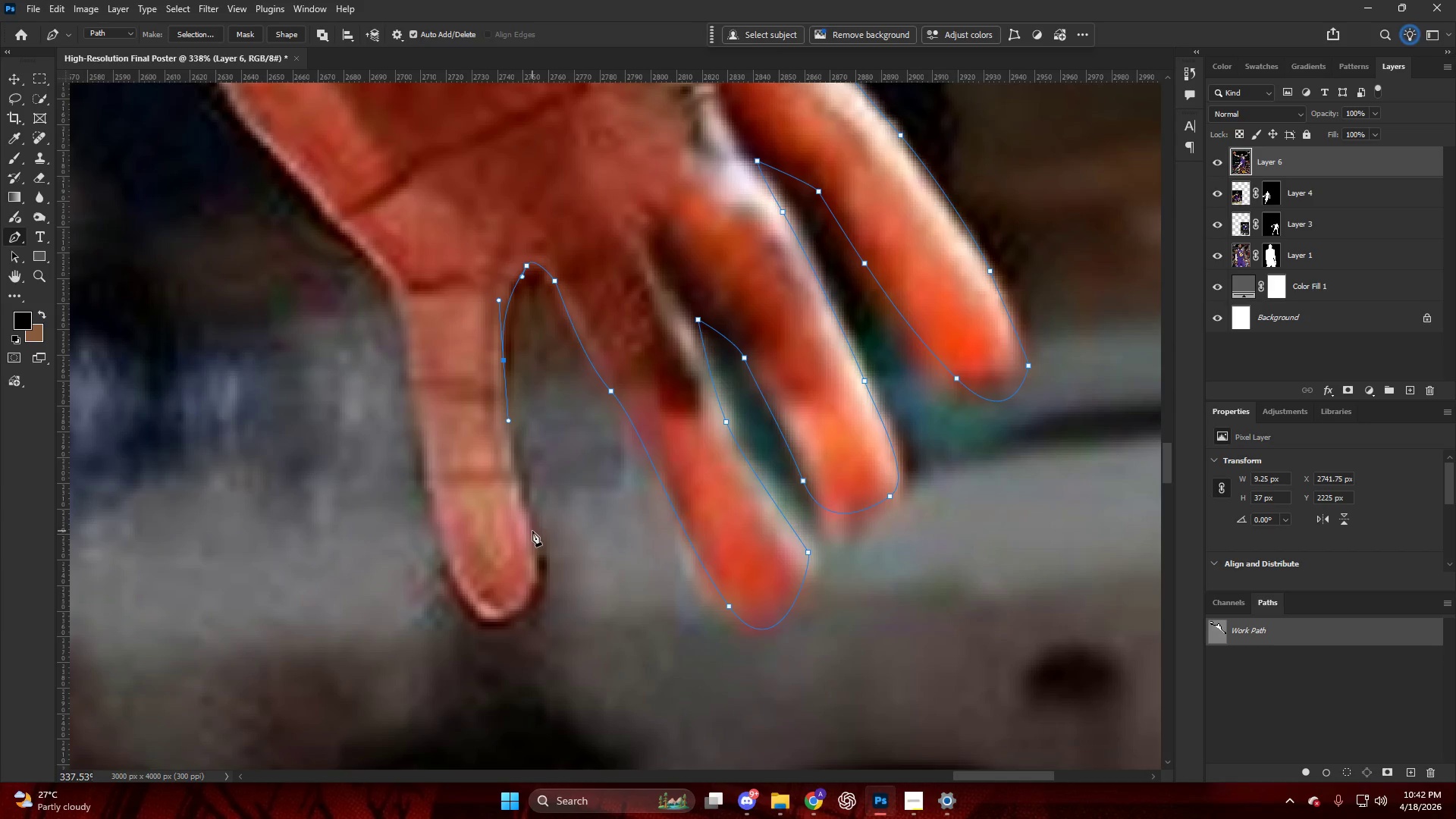 
left_click_drag(start_coordinate=[535, 539], to_coordinate=[549, 572])
 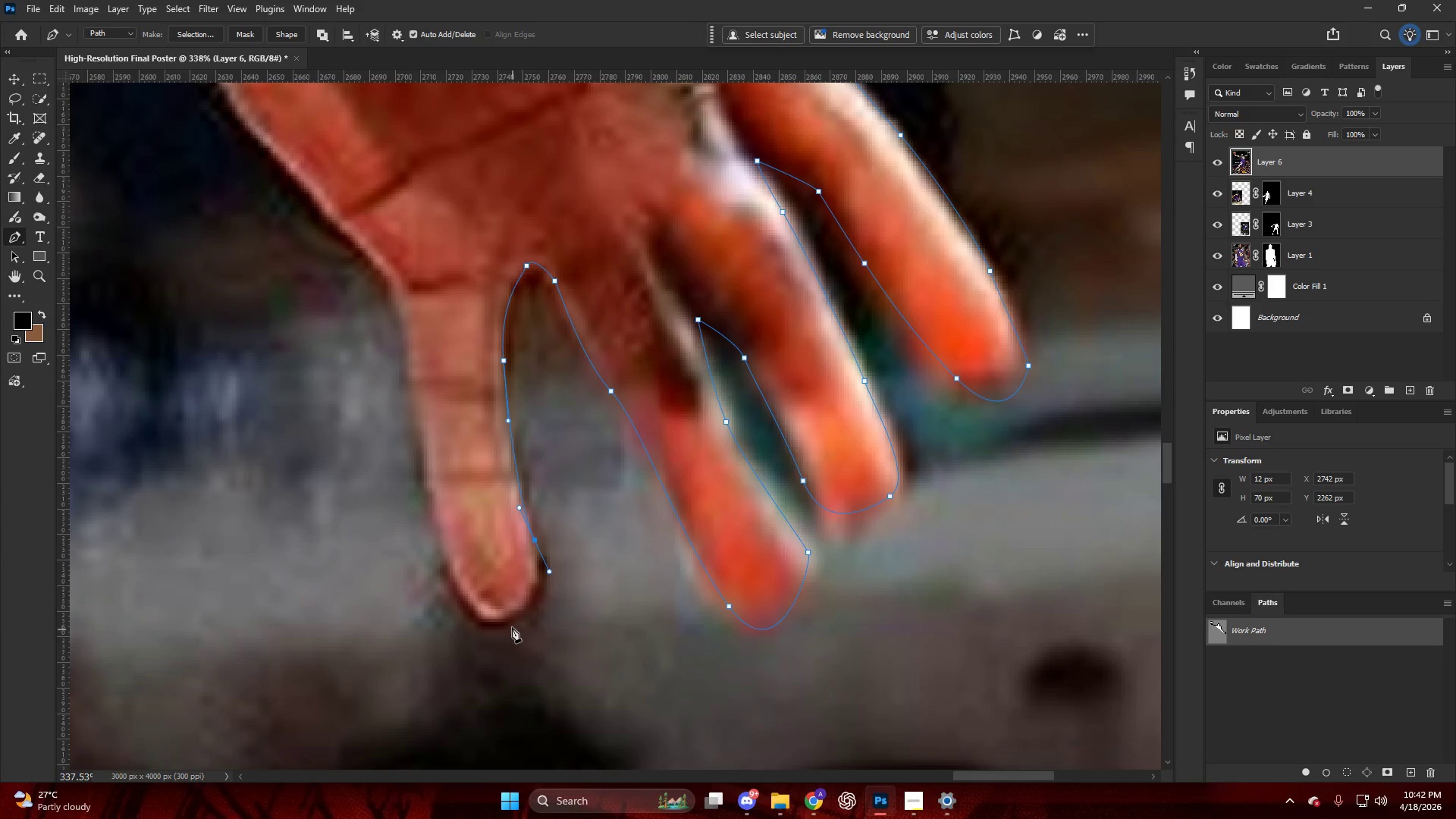 
left_click_drag(start_coordinate=[509, 624], to_coordinate=[481, 626])
 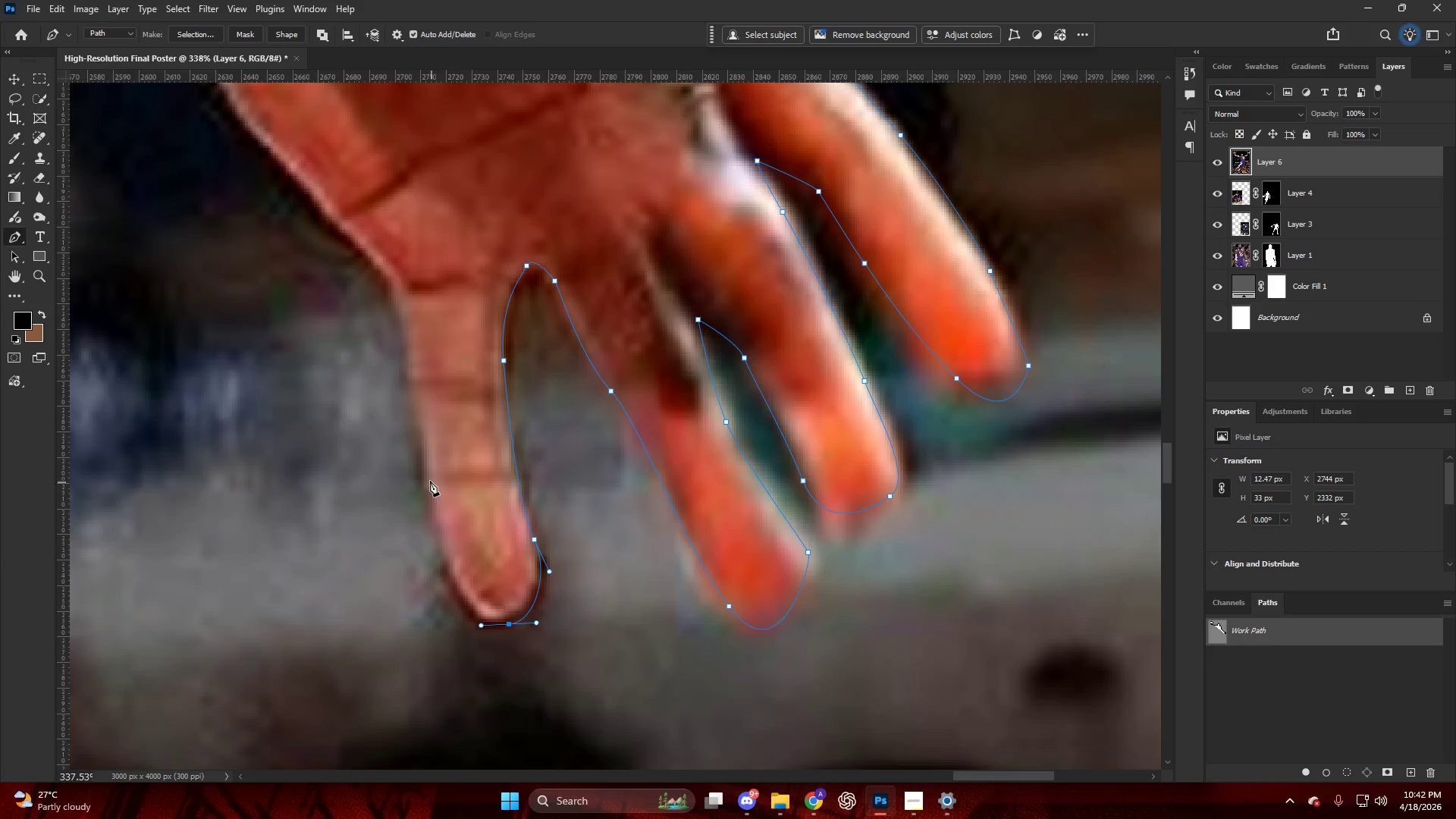 
left_click_drag(start_coordinate=[427, 468], to_coordinate=[400, 334])
 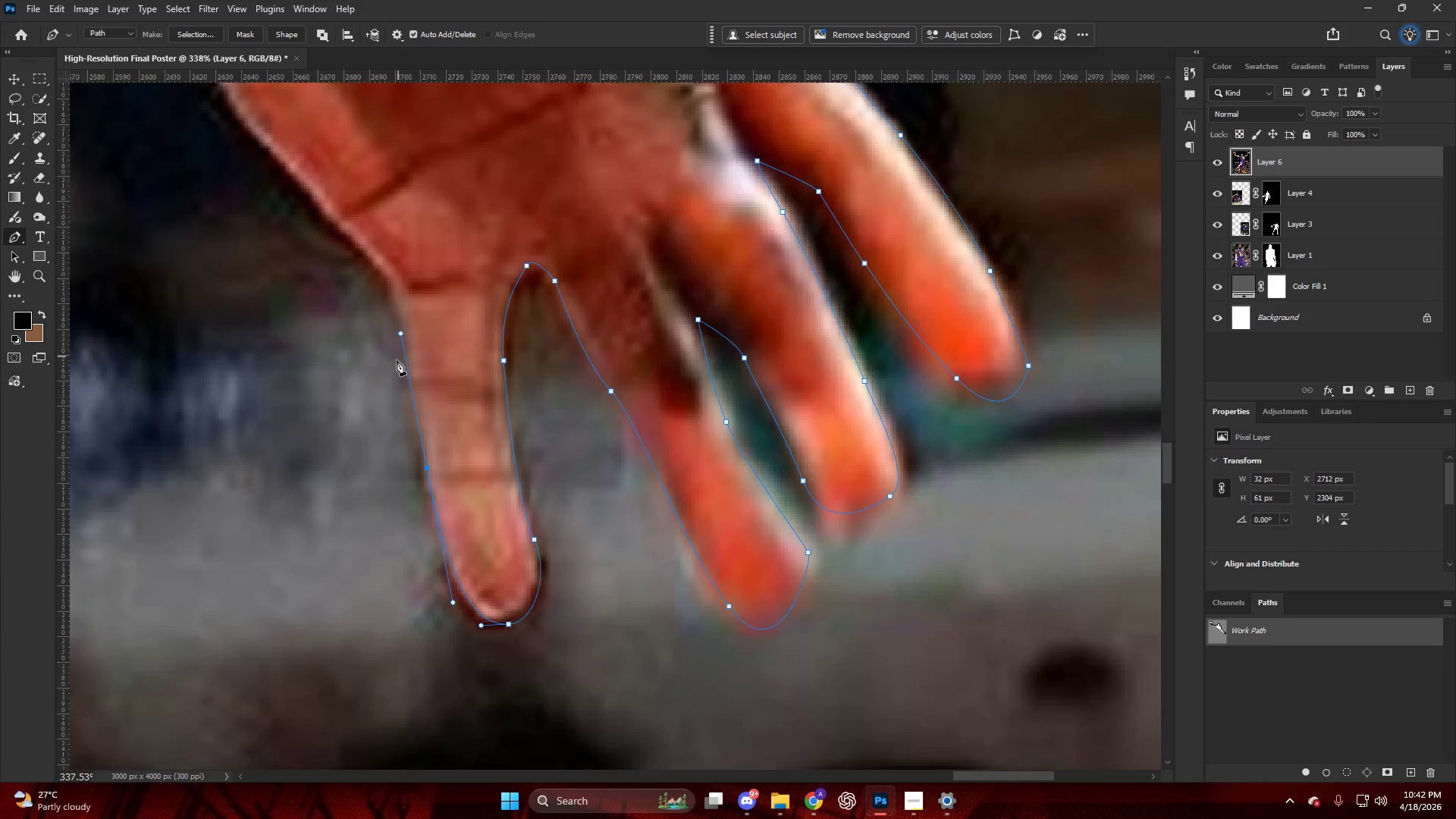 
hold_key(key=AltLeft, duration=0.98)
 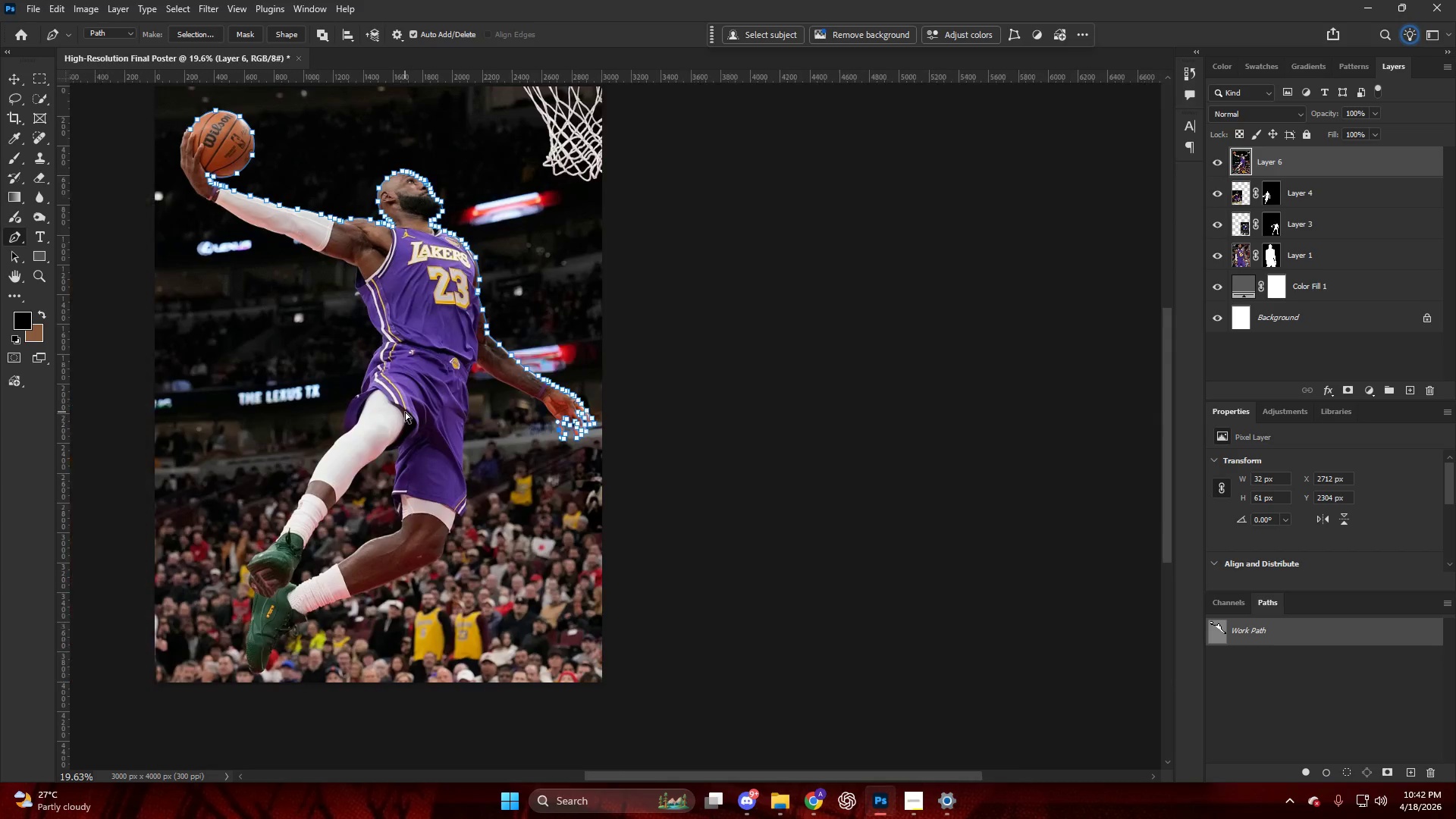 
hold_key(key=ControlLeft, duration=0.66)
 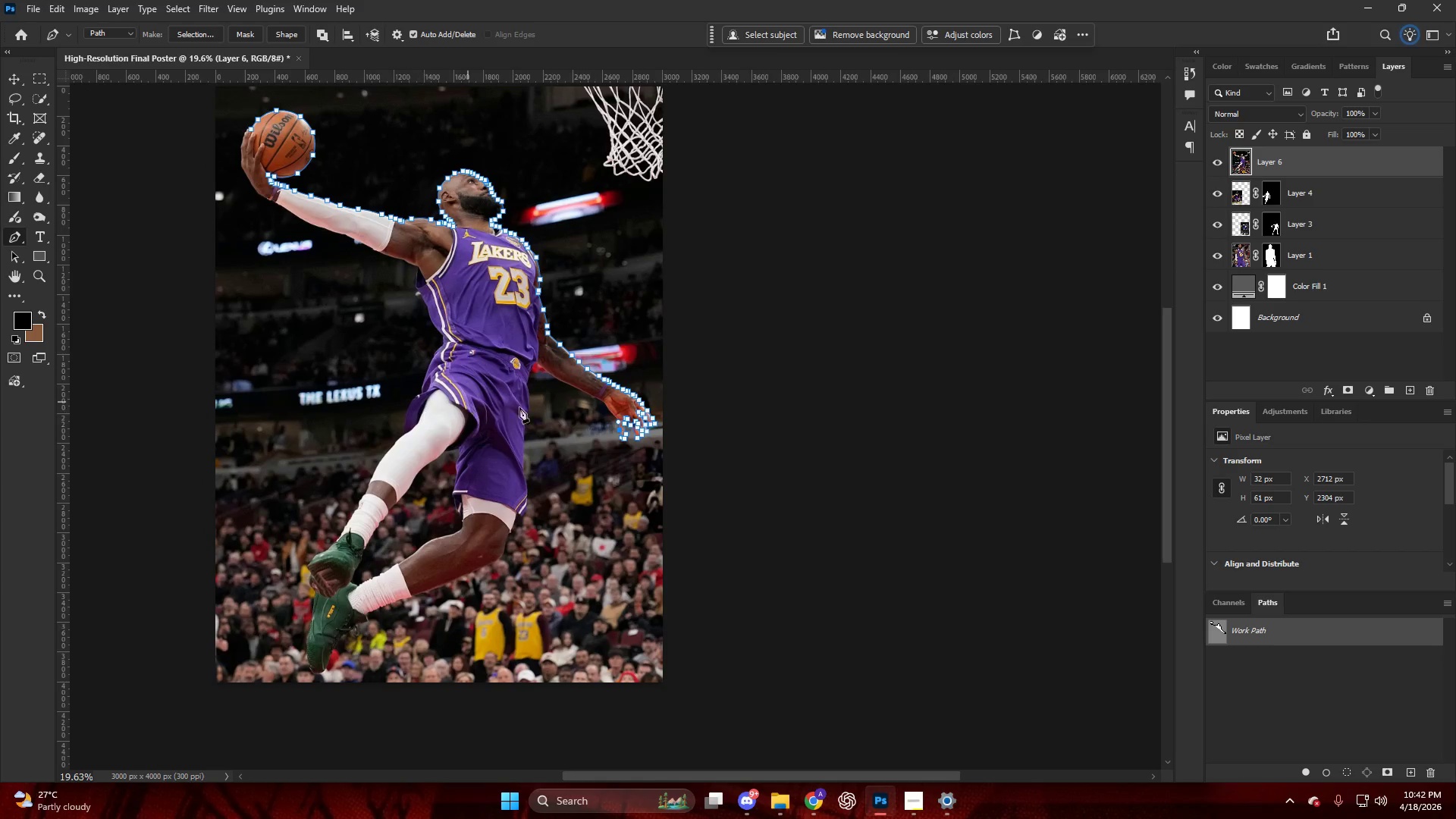 
hold_key(key=AltLeft, duration=1.34)
 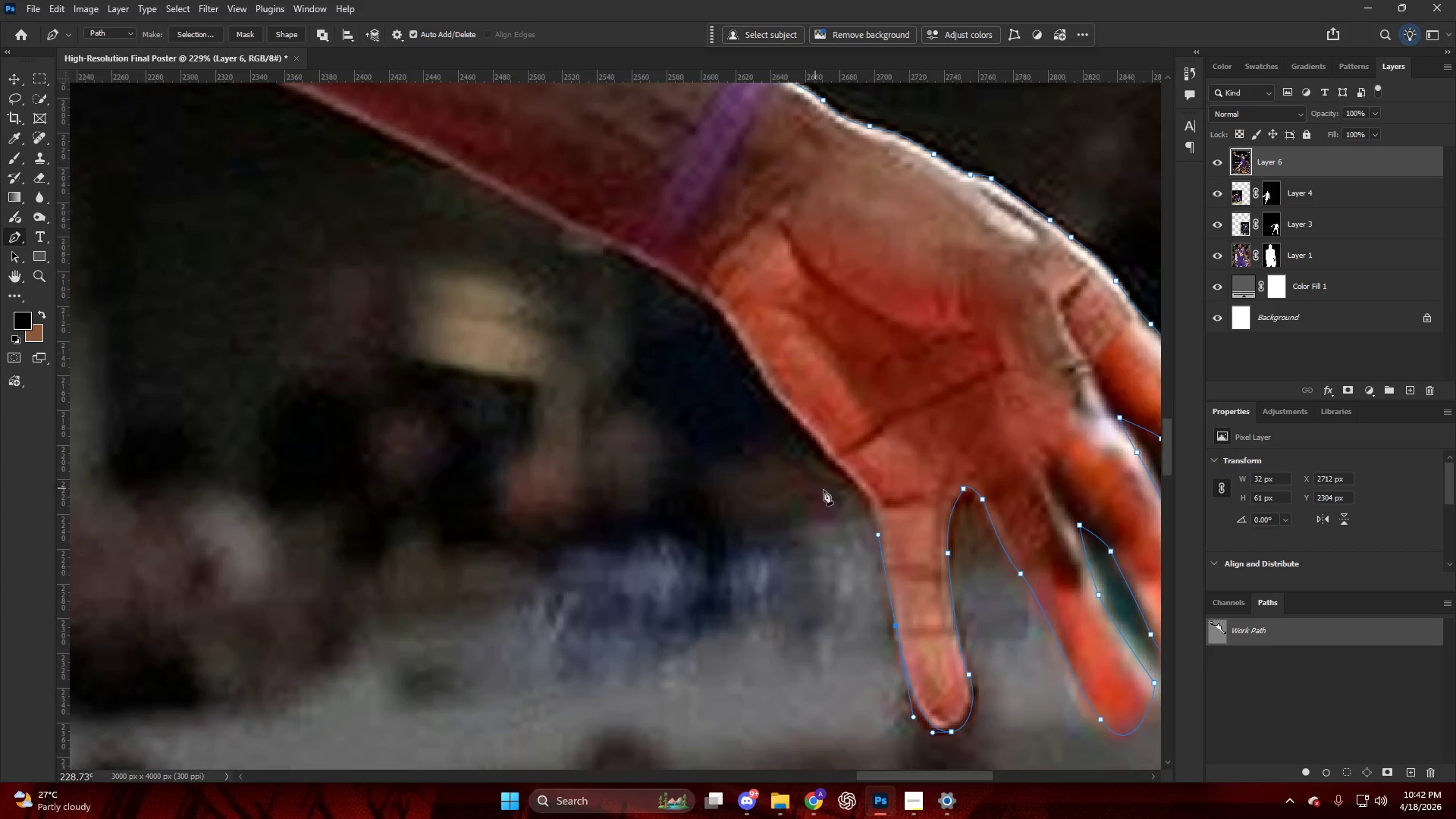 
key(Alt+AltLeft)
 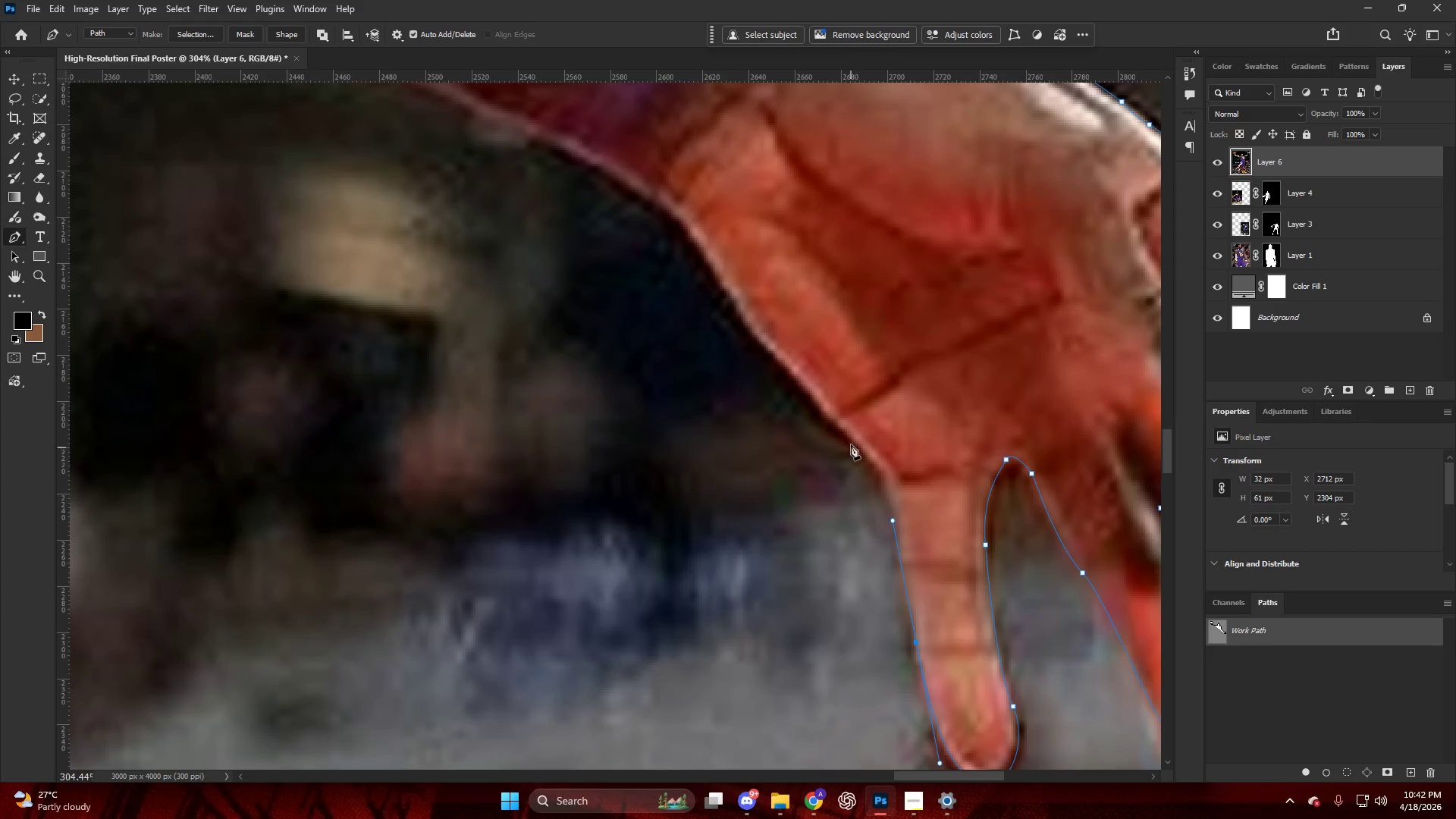 
scroll: coordinate [835, 479], scroll_direction: up, amount: 13.0
 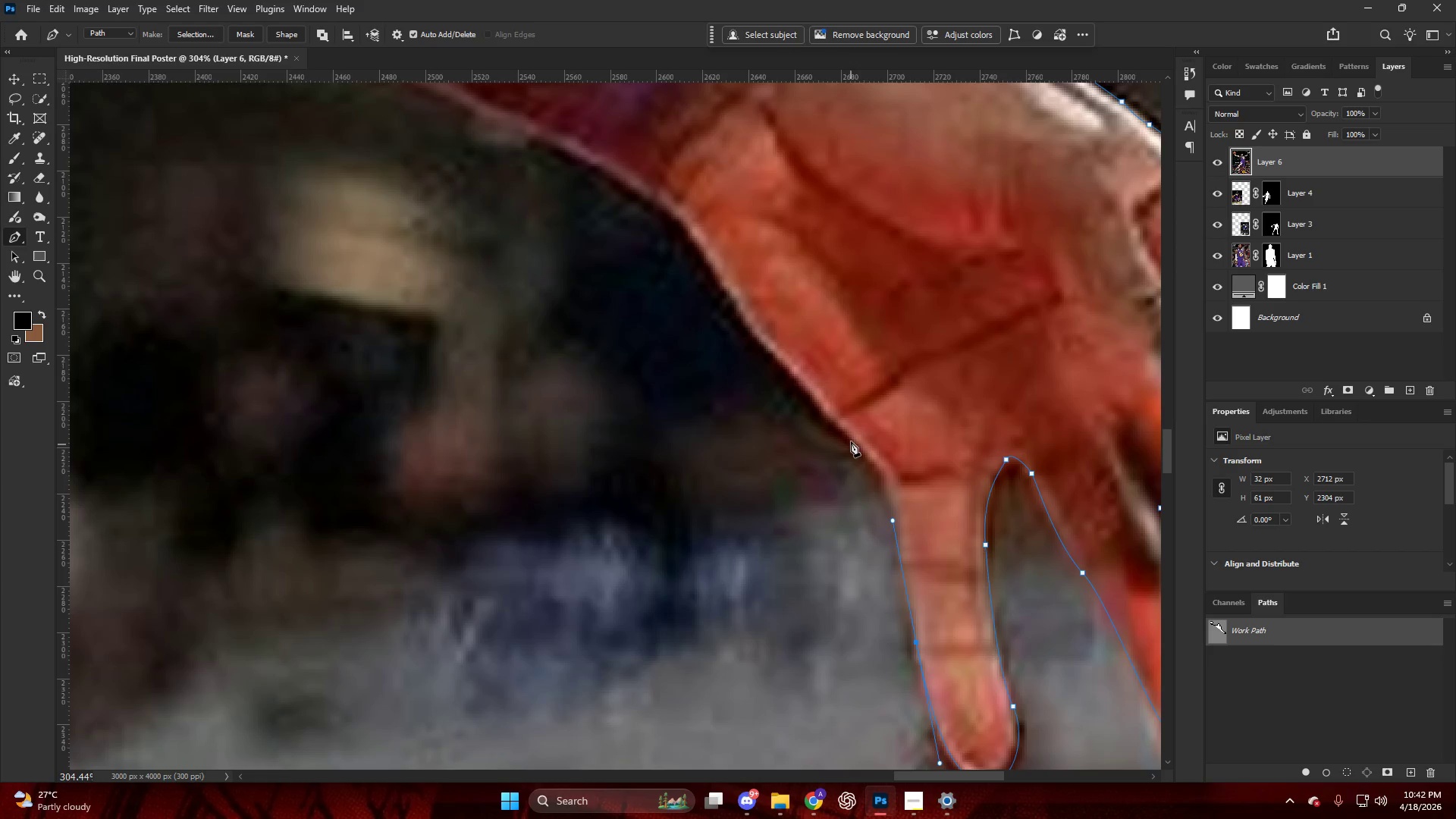 
left_click_drag(start_coordinate=[849, 436], to_coordinate=[780, 360])
 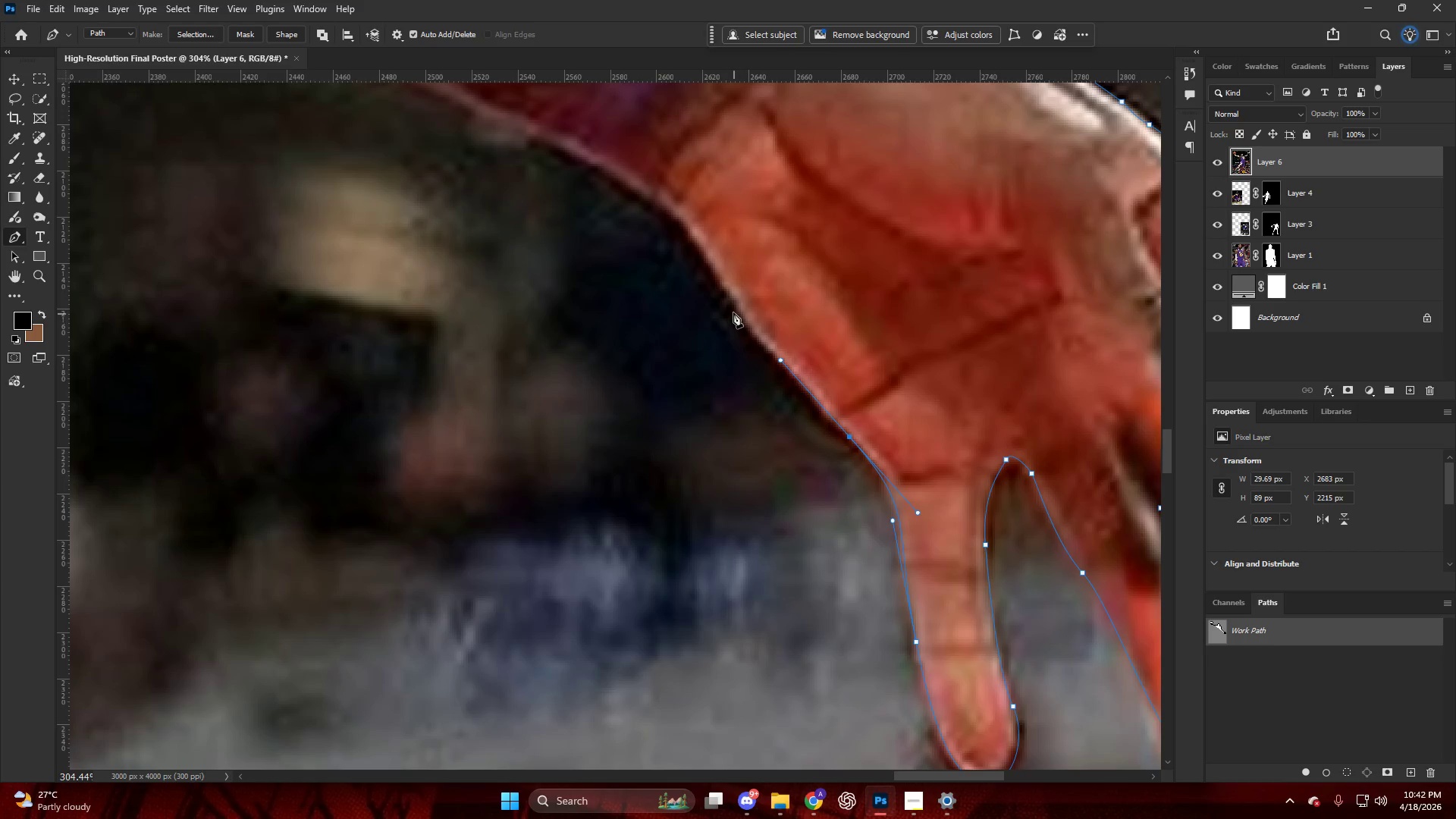 
left_click_drag(start_coordinate=[731, 301], to_coordinate=[714, 263])
 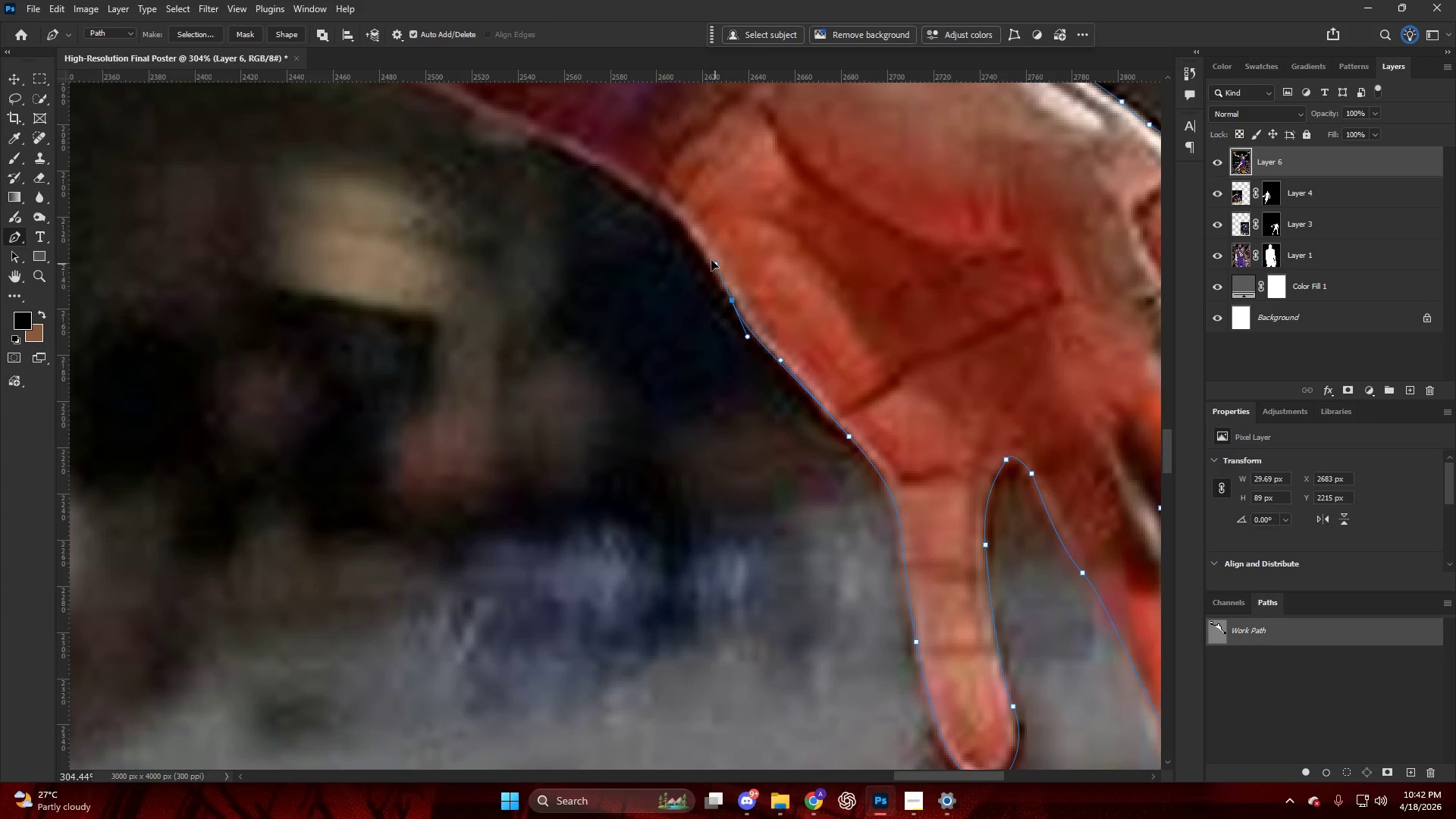 
key(Alt+AltLeft)
 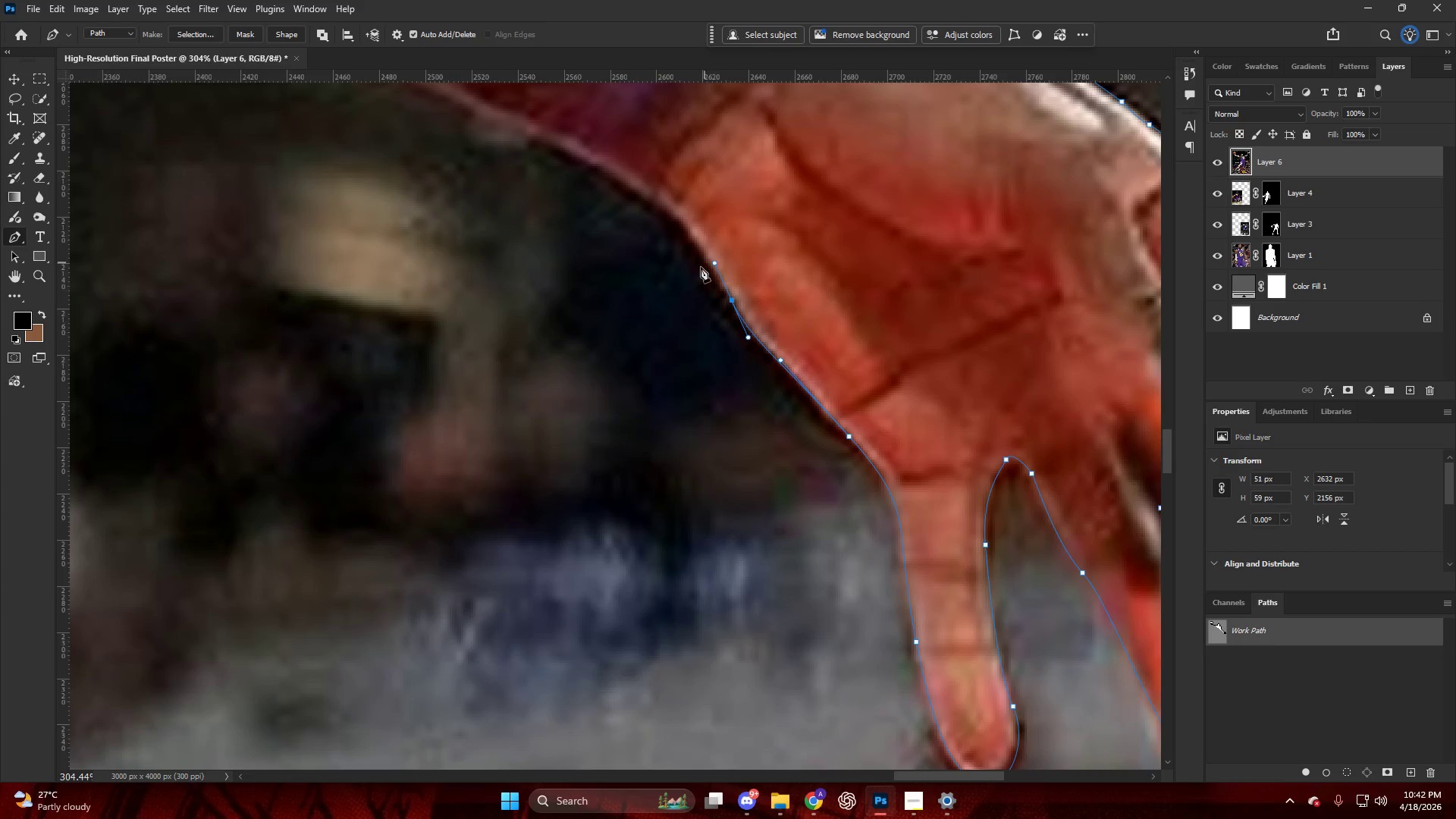 
key(Alt+AltLeft)
 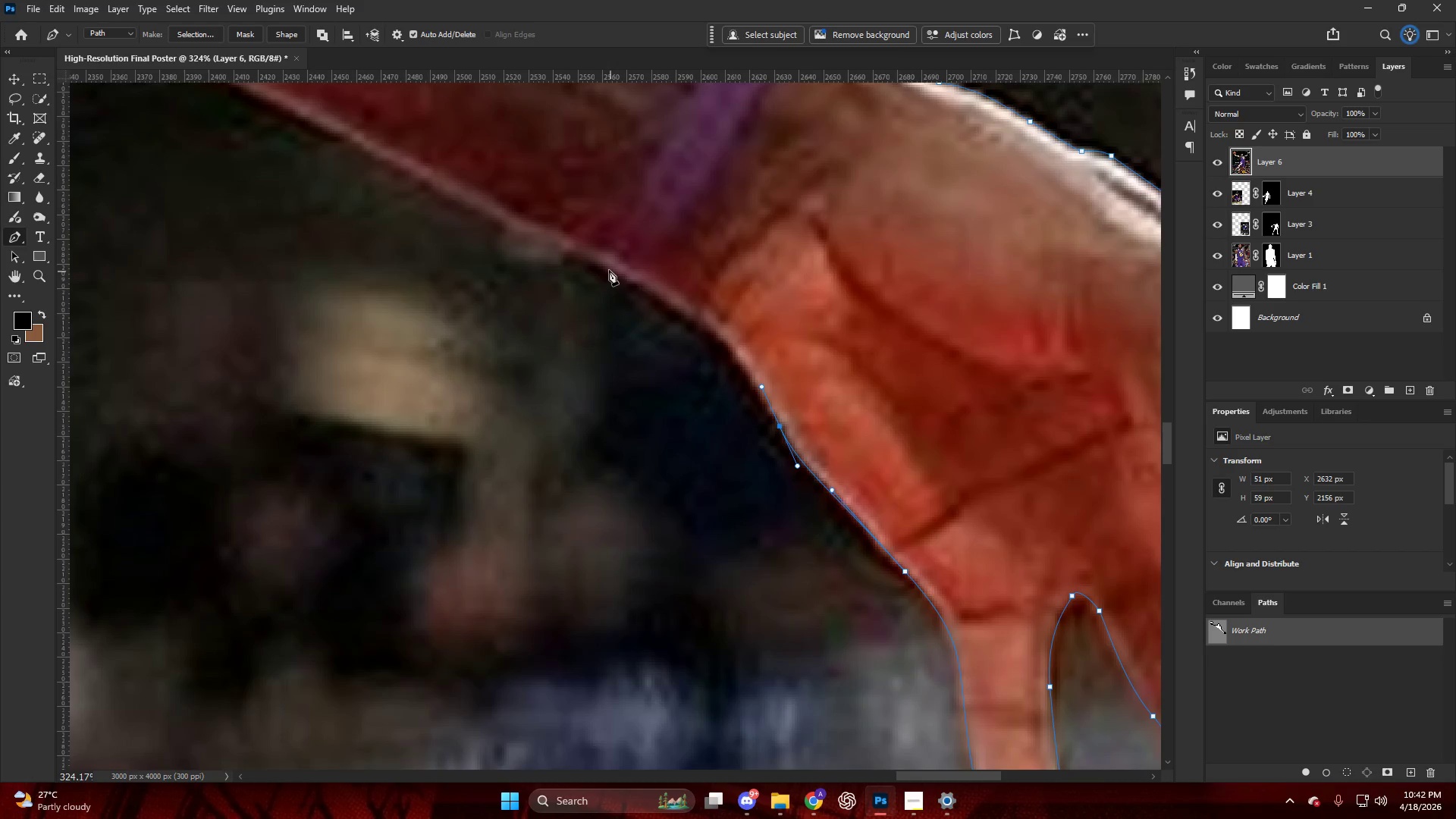 
scroll: coordinate [618, 286], scroll_direction: up, amount: 6.0
 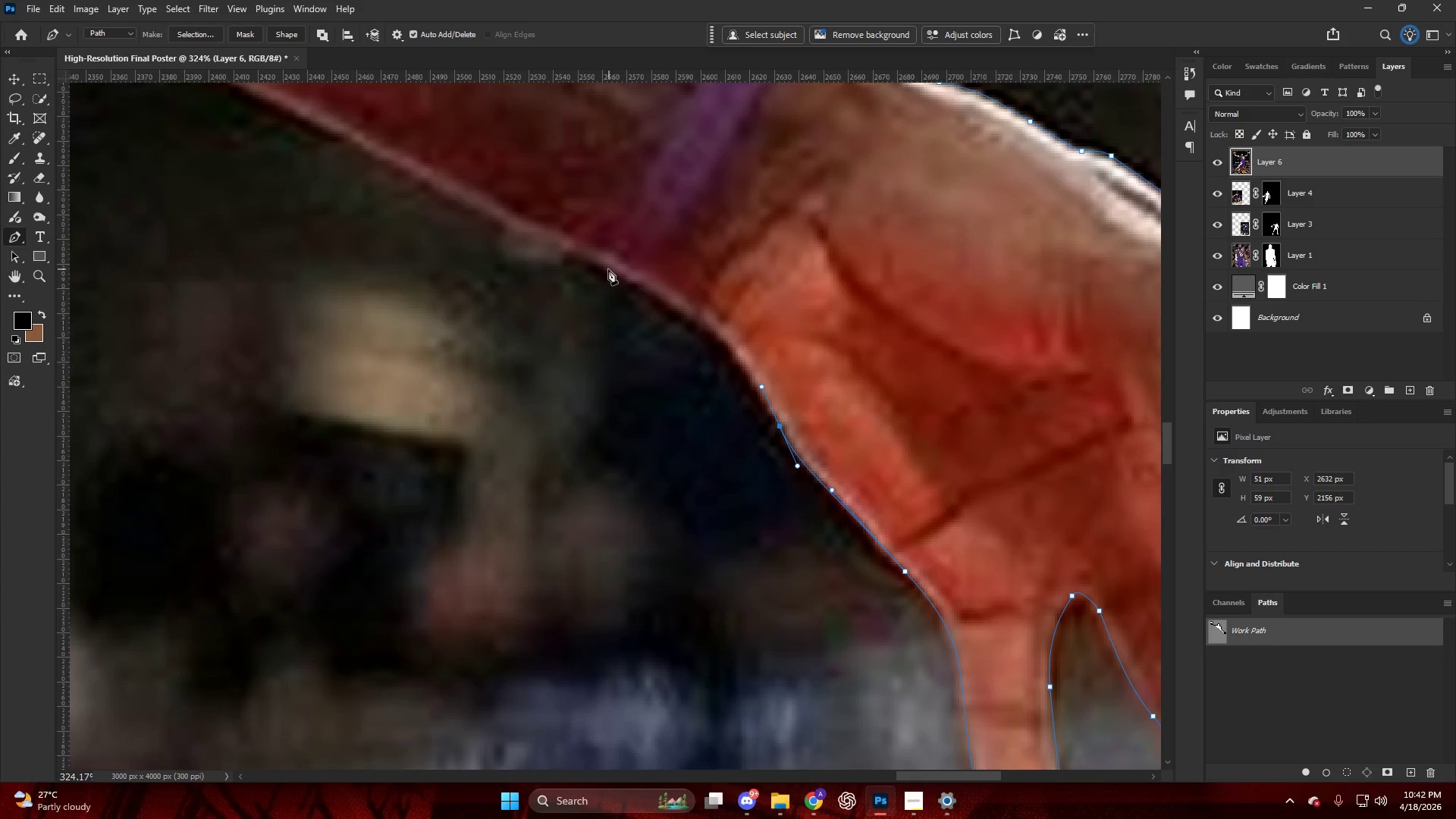 
left_click_drag(start_coordinate=[601, 263], to_coordinate=[459, 187])
 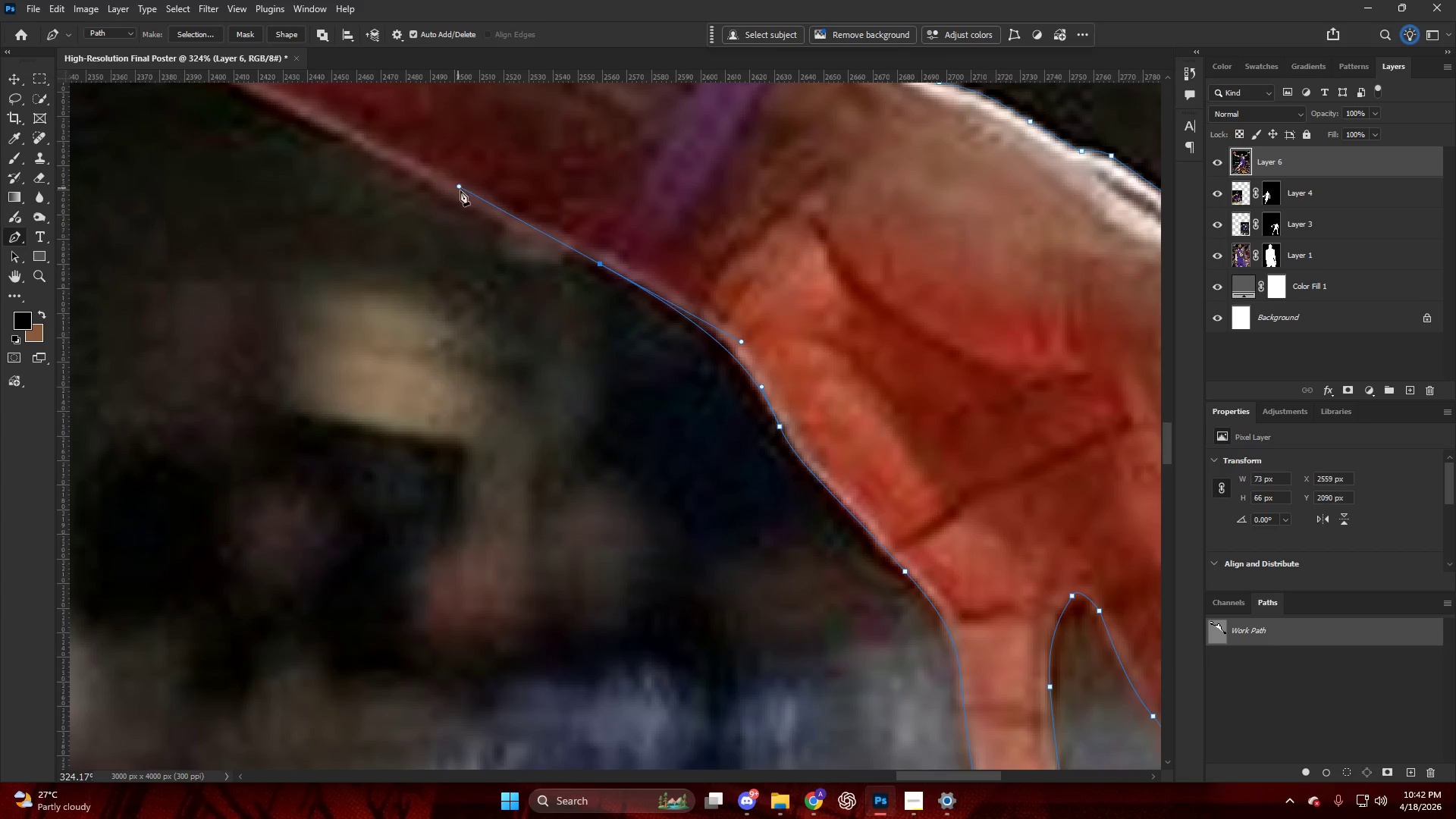 
hold_key(key=AltLeft, duration=0.64)
 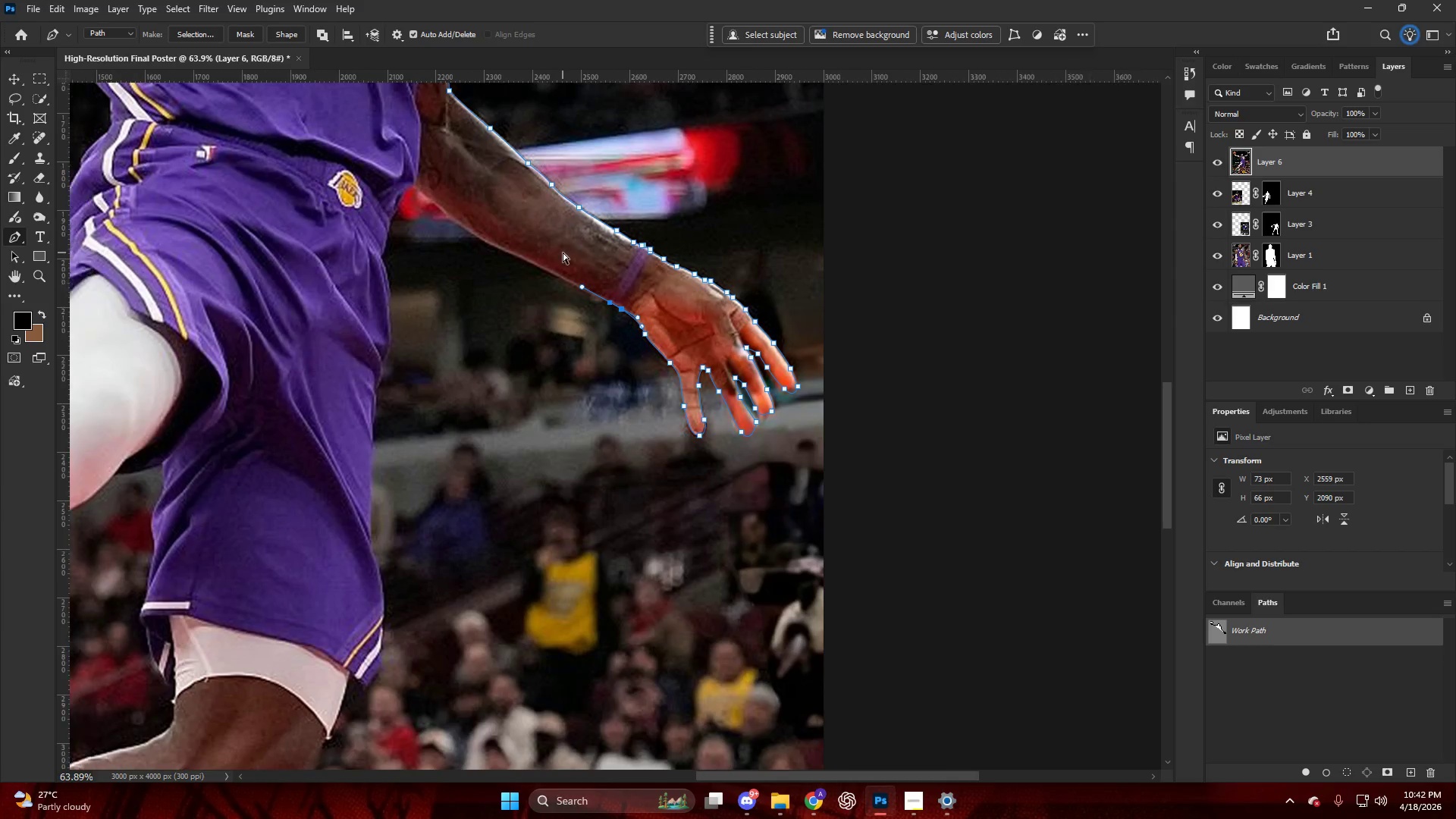 
hold_key(key=ControlLeft, duration=0.52)
 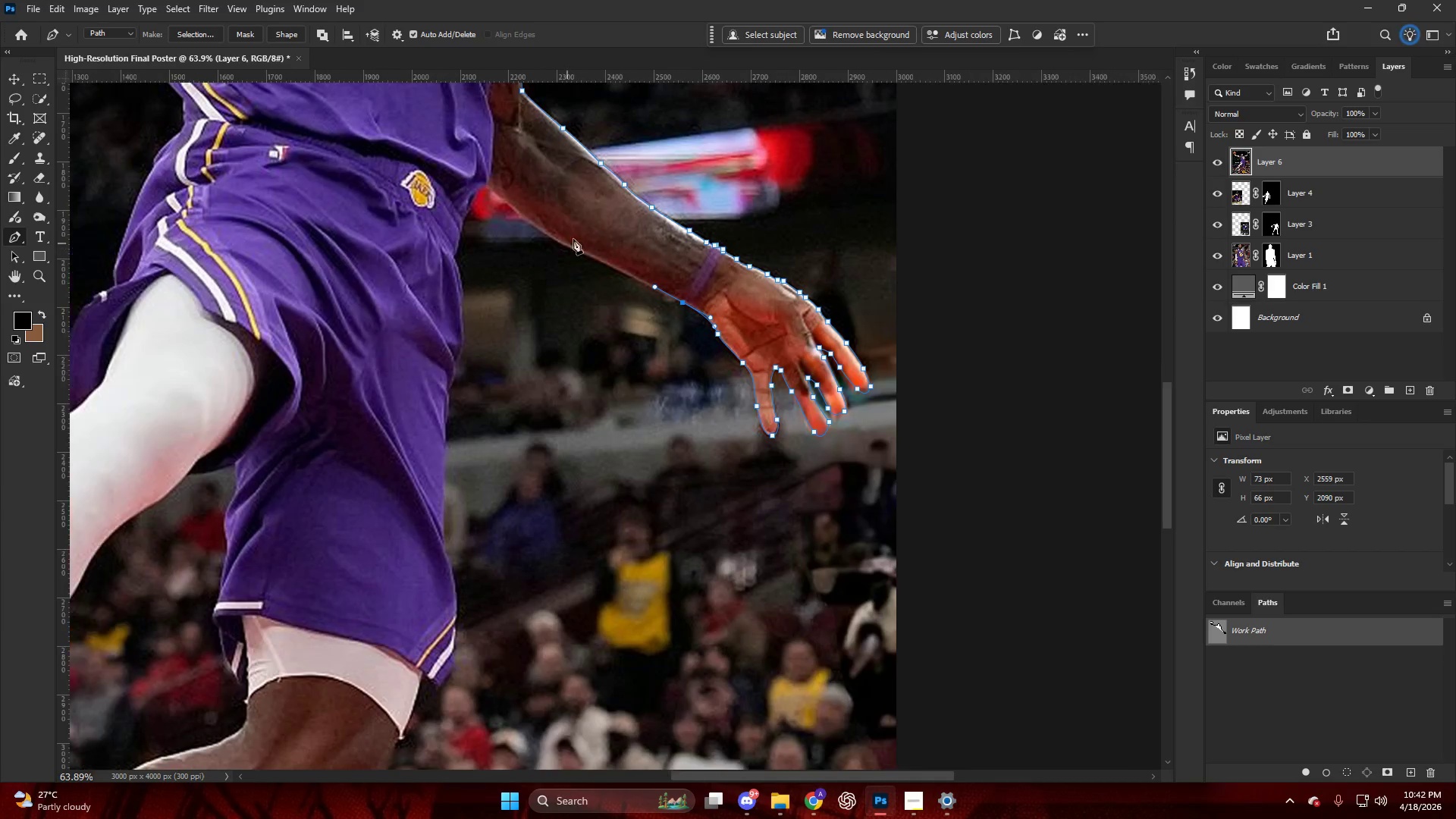 
hold_key(key=AltLeft, duration=0.8)
 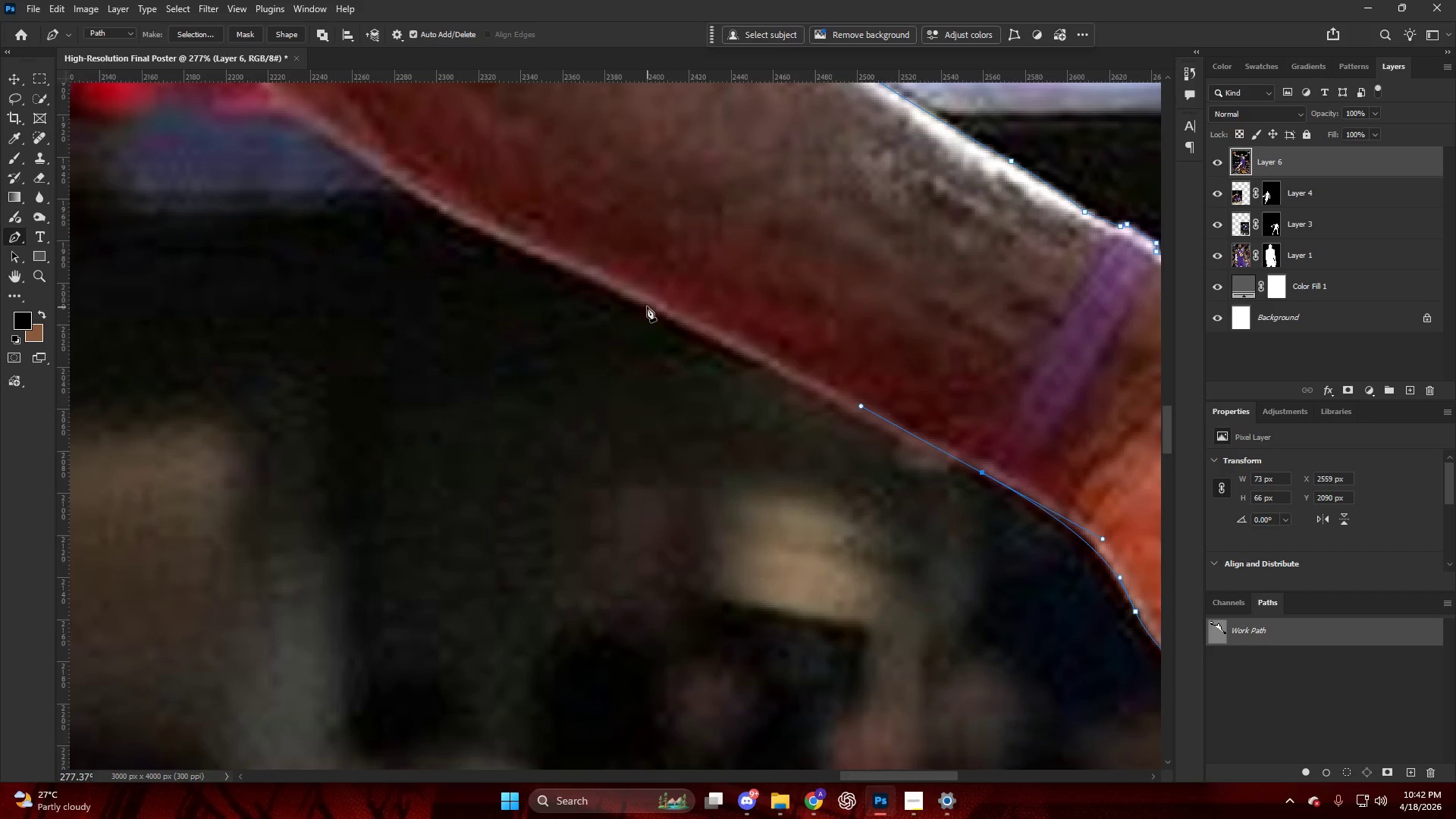 
left_click_drag(start_coordinate=[644, 305], to_coordinate=[547, 267])
 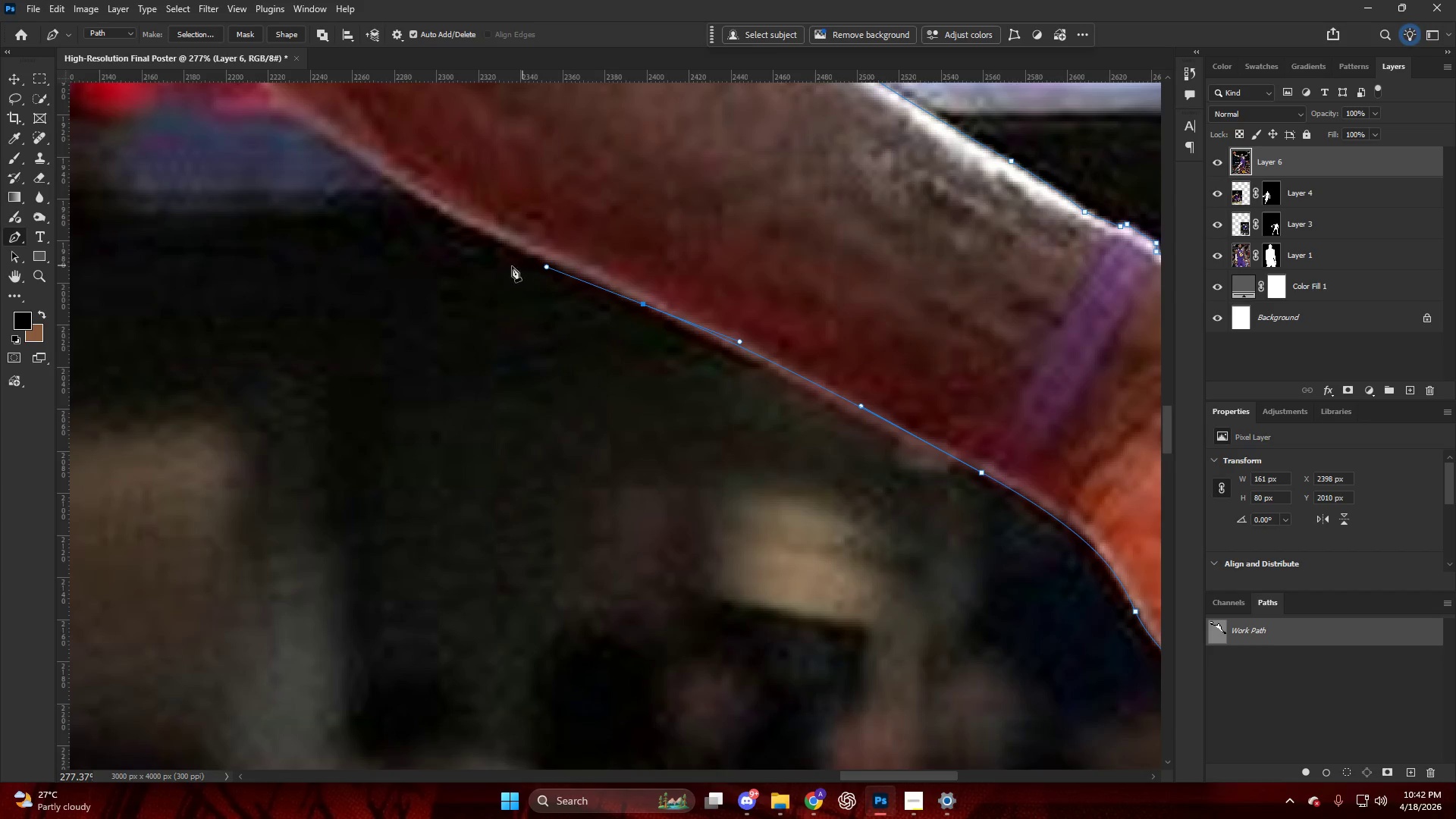 
scroll: coordinate [380, 246], scroll_direction: up, amount: 21.0
 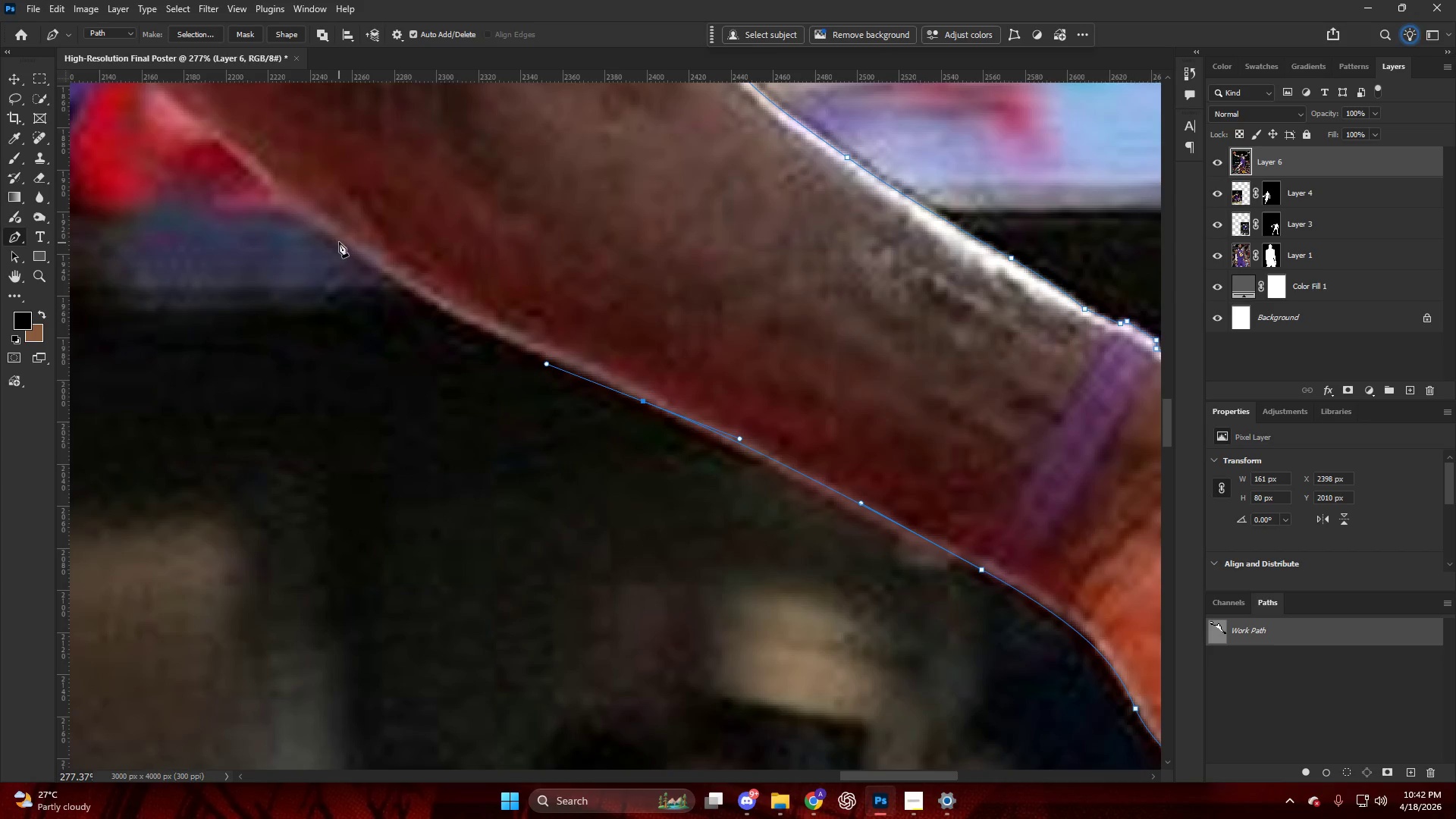 
left_click_drag(start_coordinate=[335, 238], to_coordinate=[278, 194])
 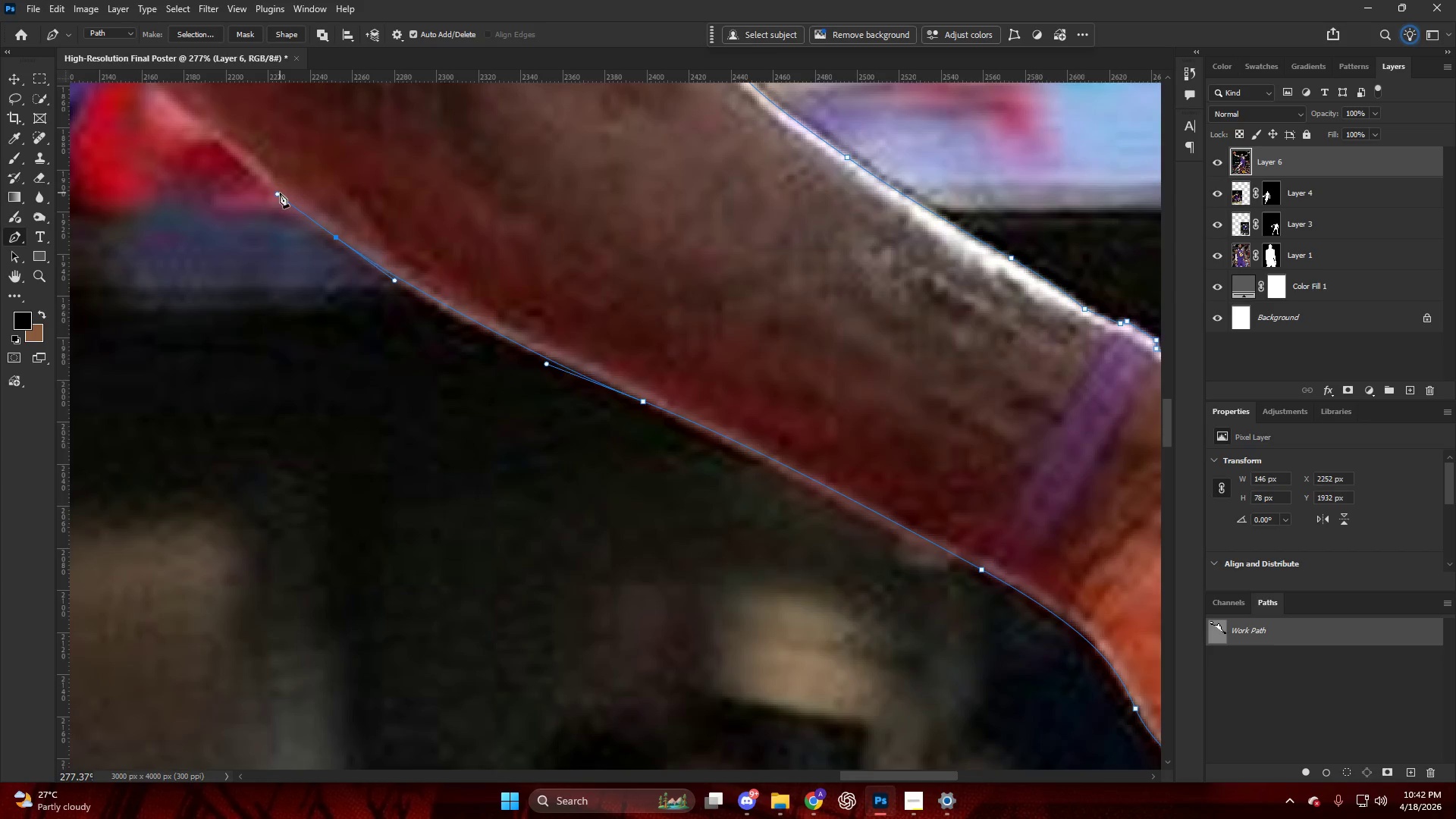 
key(Alt+AltLeft)
 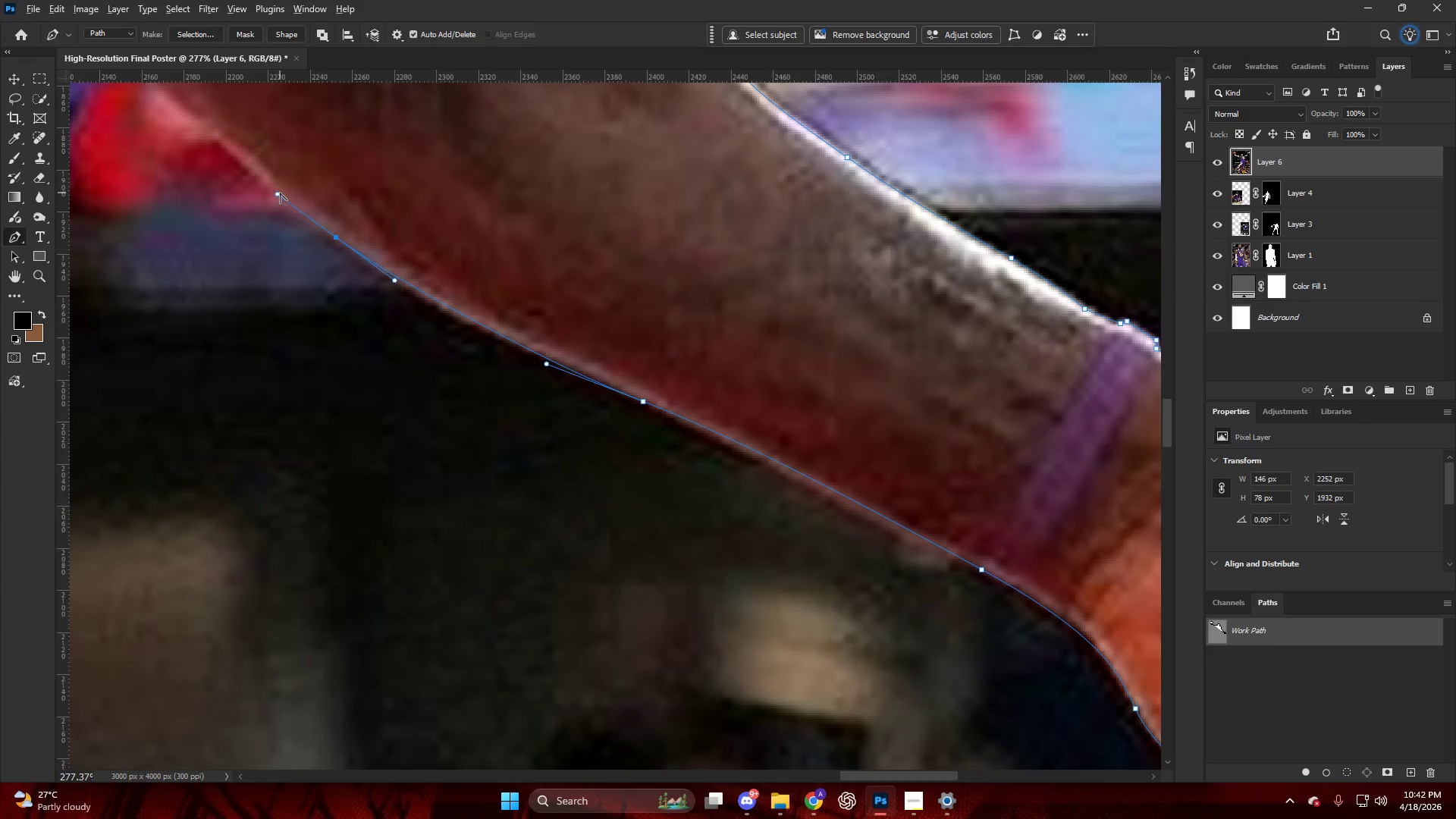 
hold_key(key=ControlLeft, duration=0.34)
hold_key(key=AltLeft, duration=0.39)
scroll: coordinate [304, 179], scroll_direction: up, amount: 12.0
 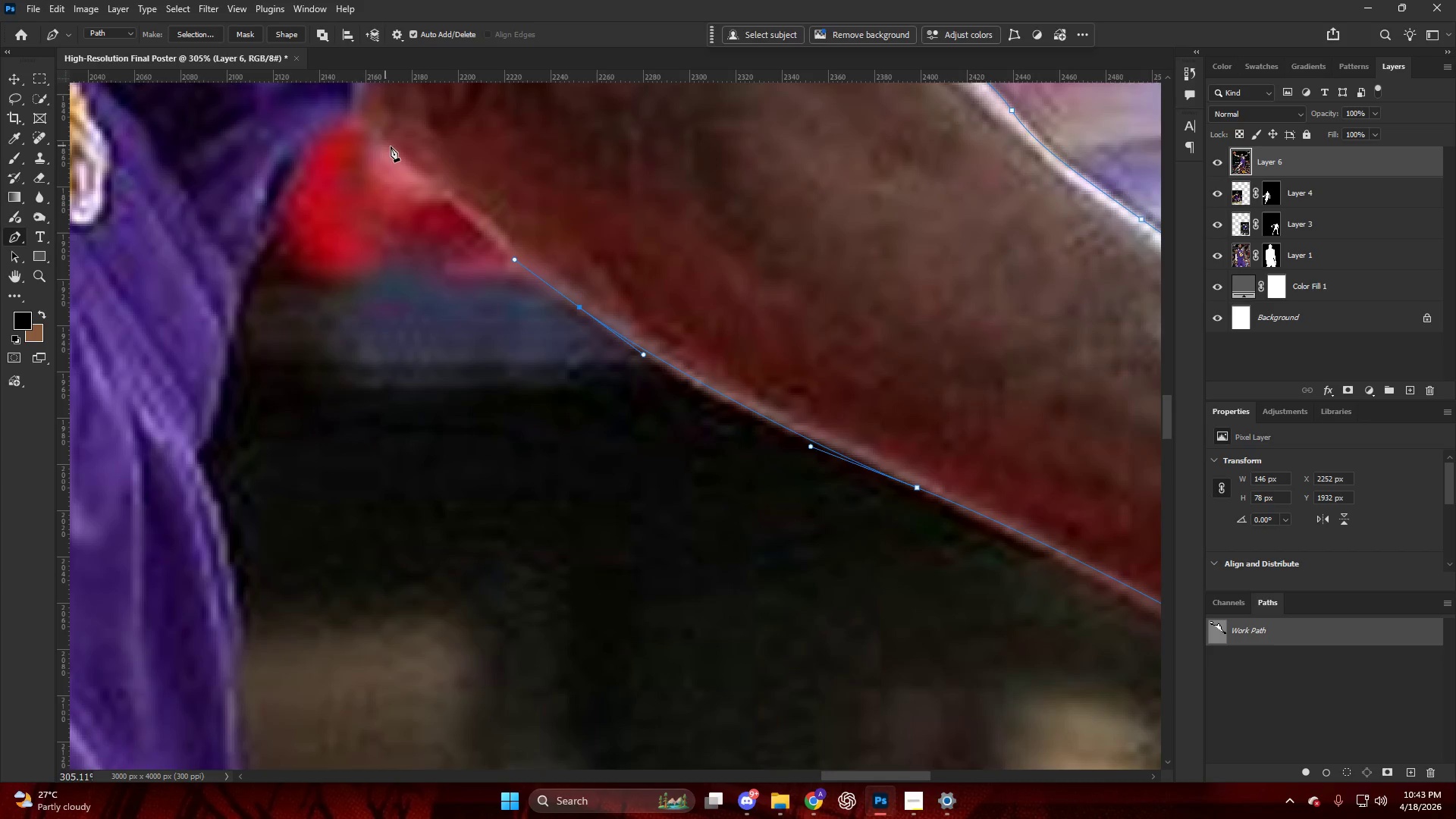 
left_click_drag(start_coordinate=[391, 146], to_coordinate=[360, 110])
 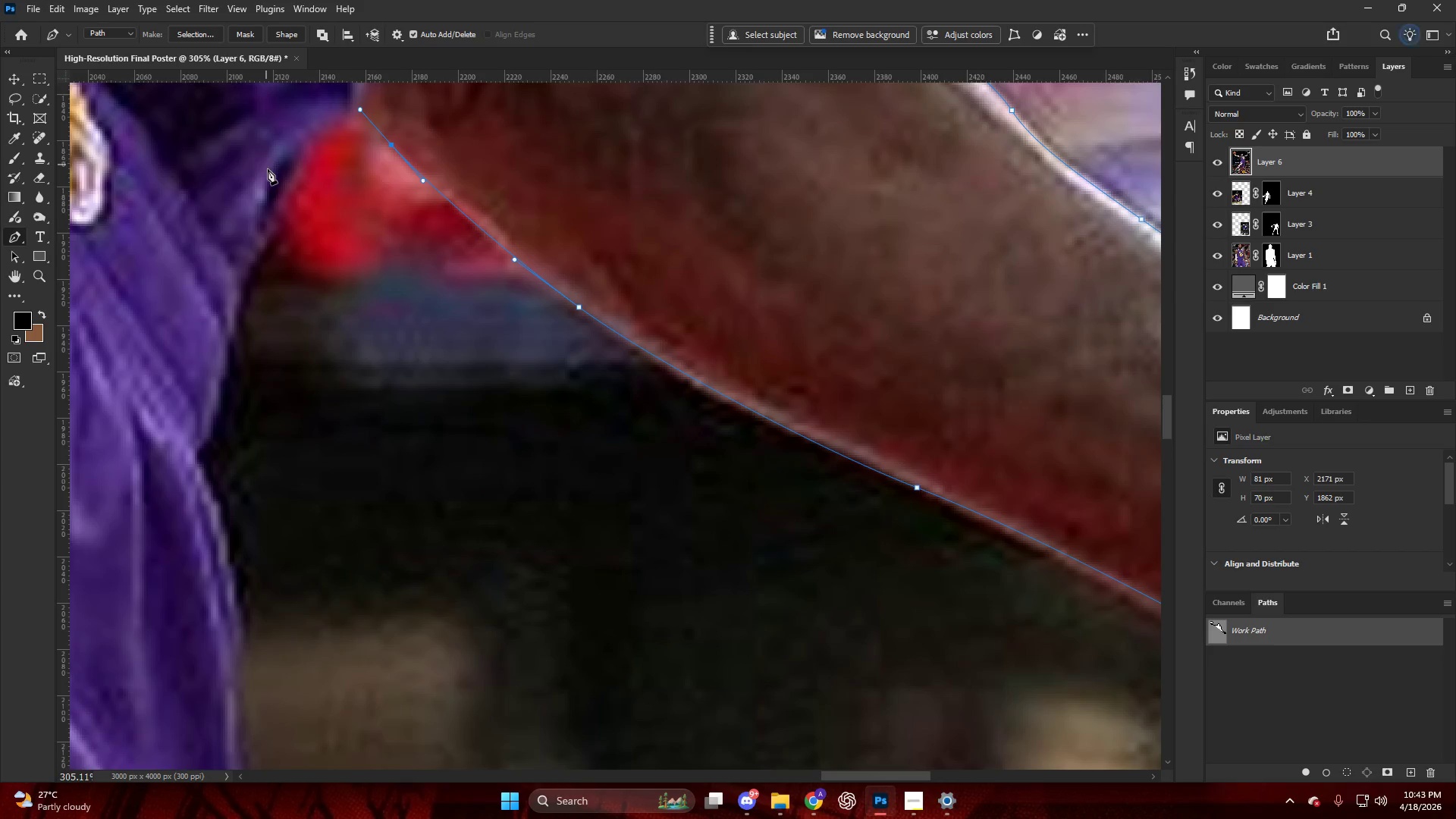 
left_click_drag(start_coordinate=[276, 191], to_coordinate=[251, 250])
 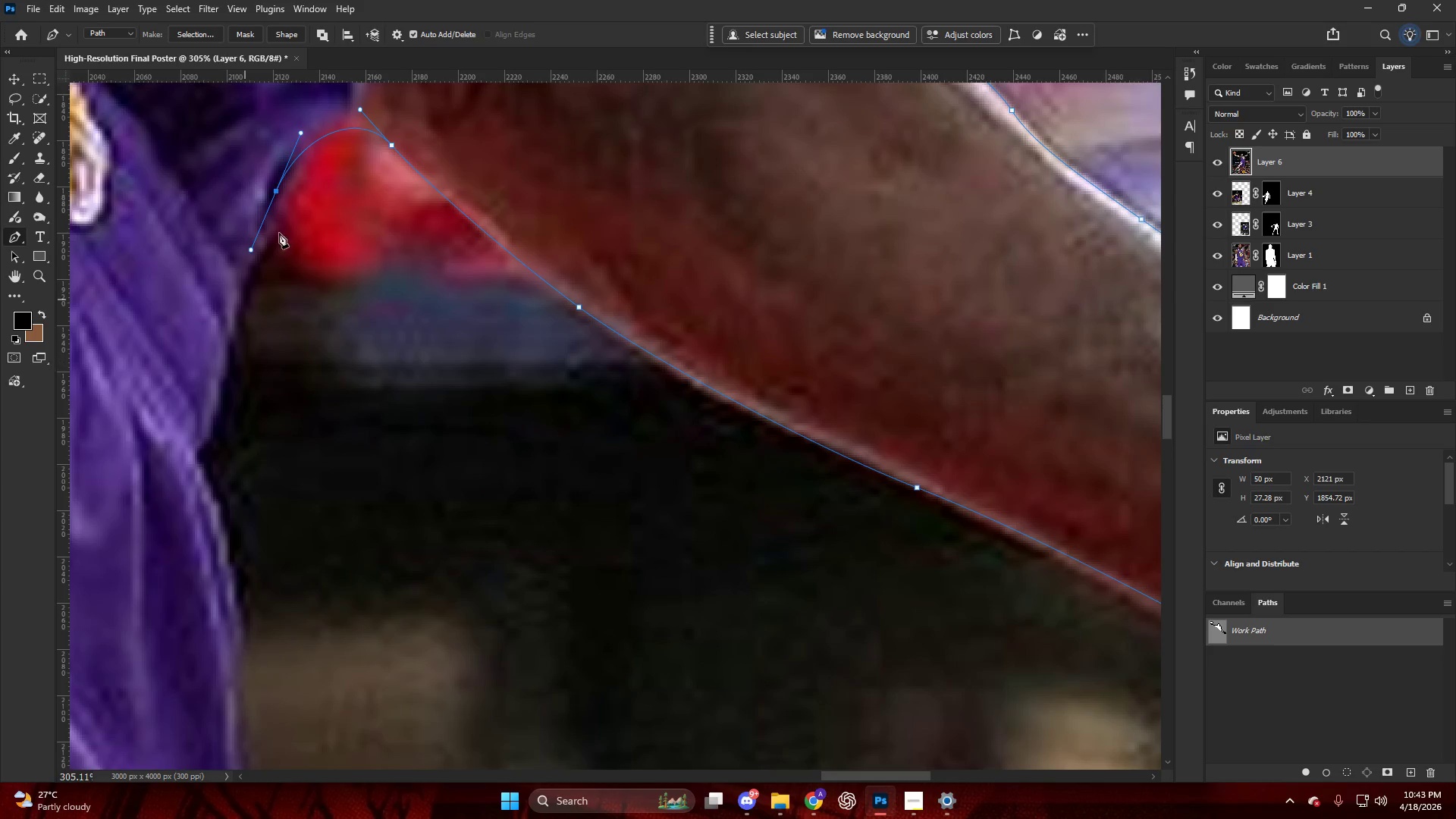 
key(Control+ControlLeft)
 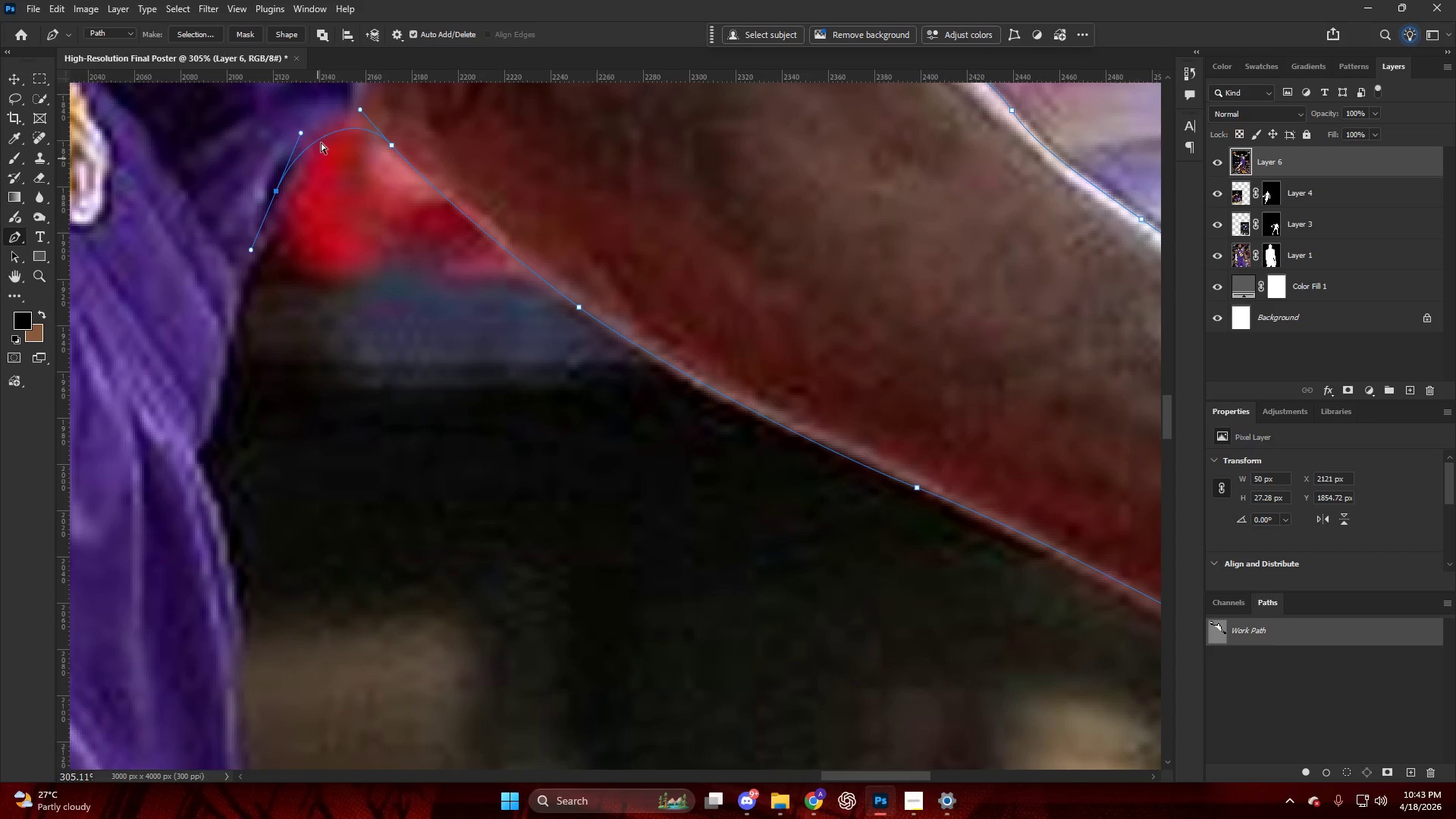 
key(Control+Z)
 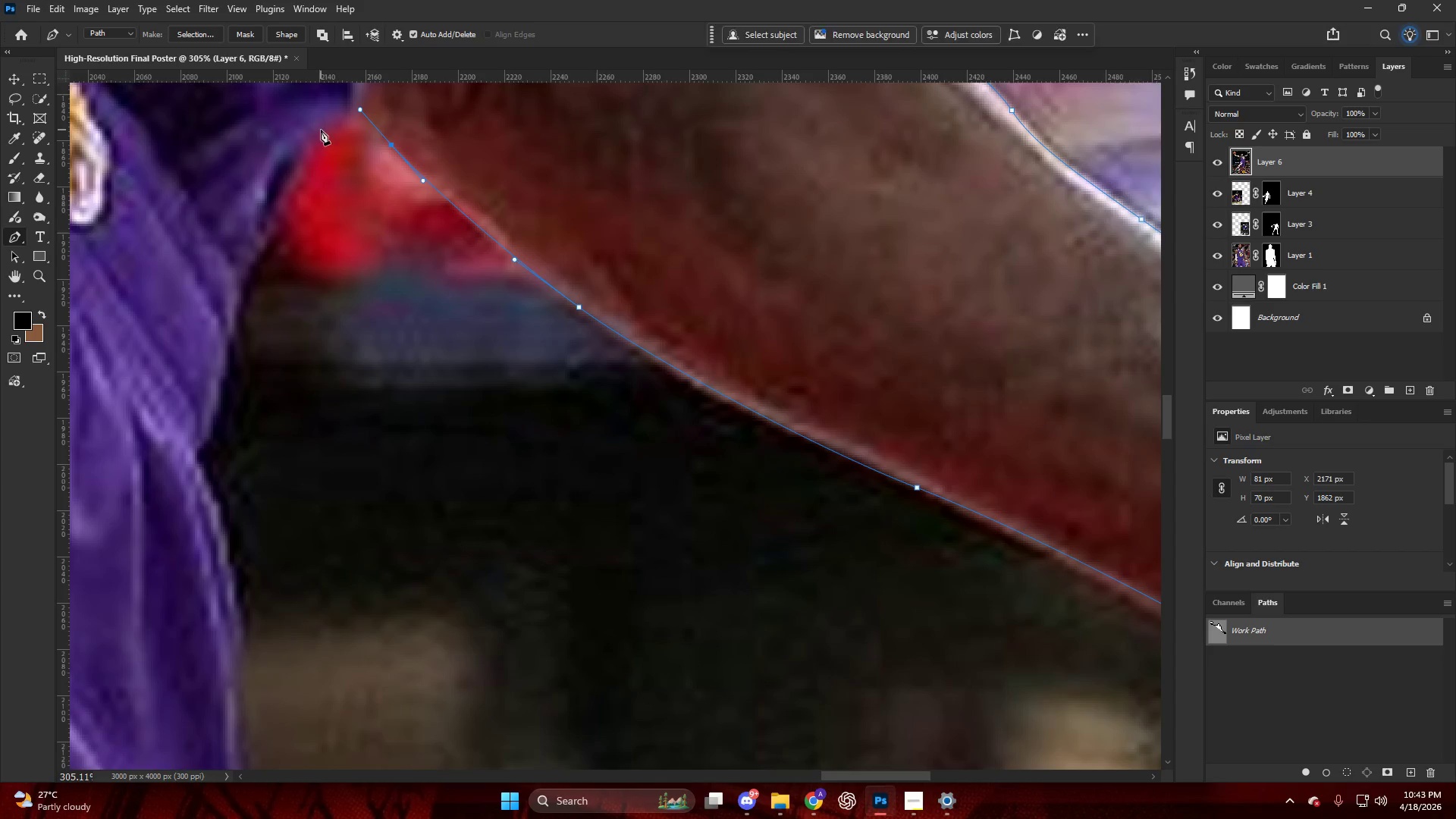 
left_click_drag(start_coordinate=[321, 130], to_coordinate=[295, 171])
 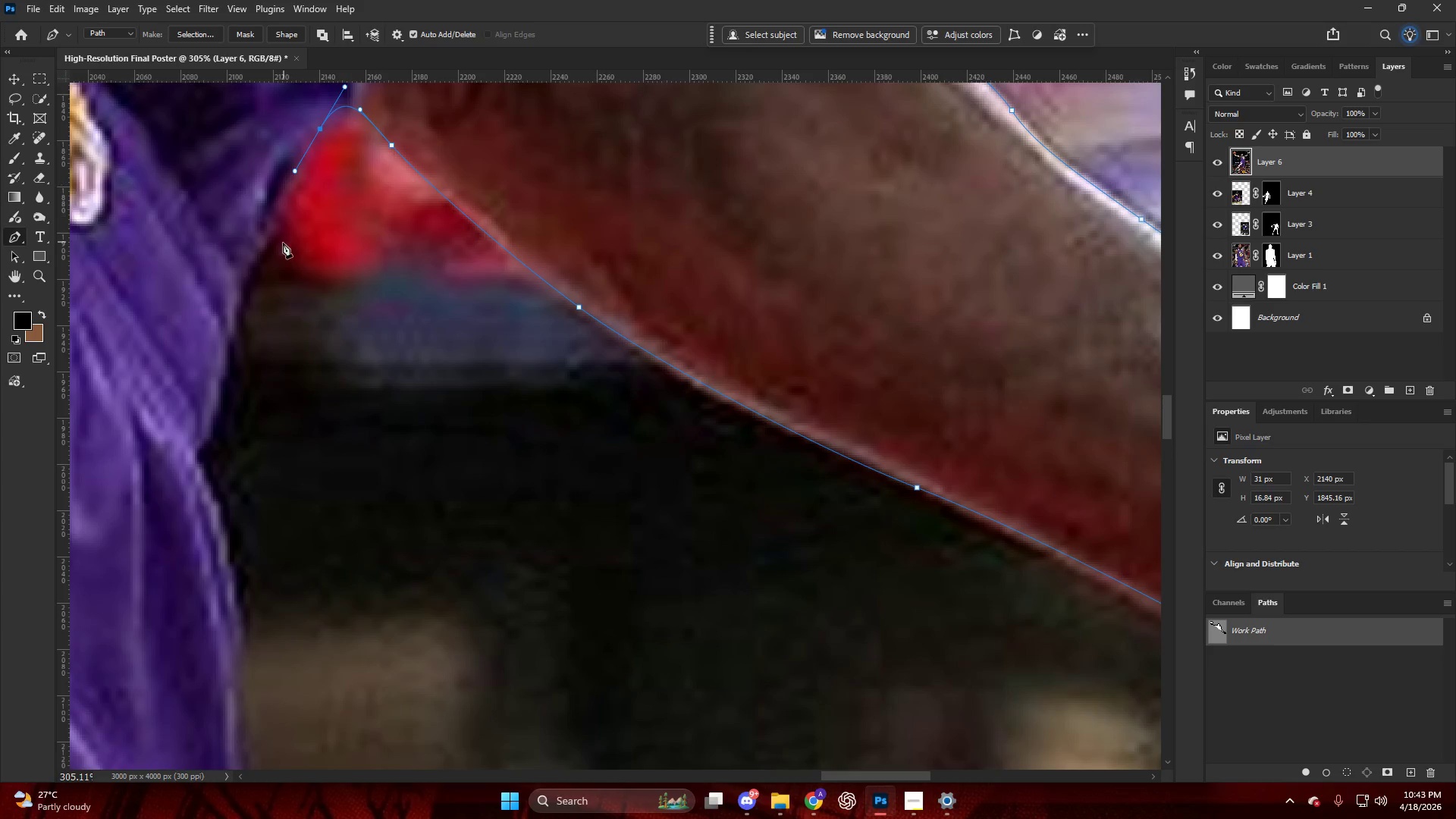 
left_click_drag(start_coordinate=[283, 243], to_coordinate=[278, 248])
 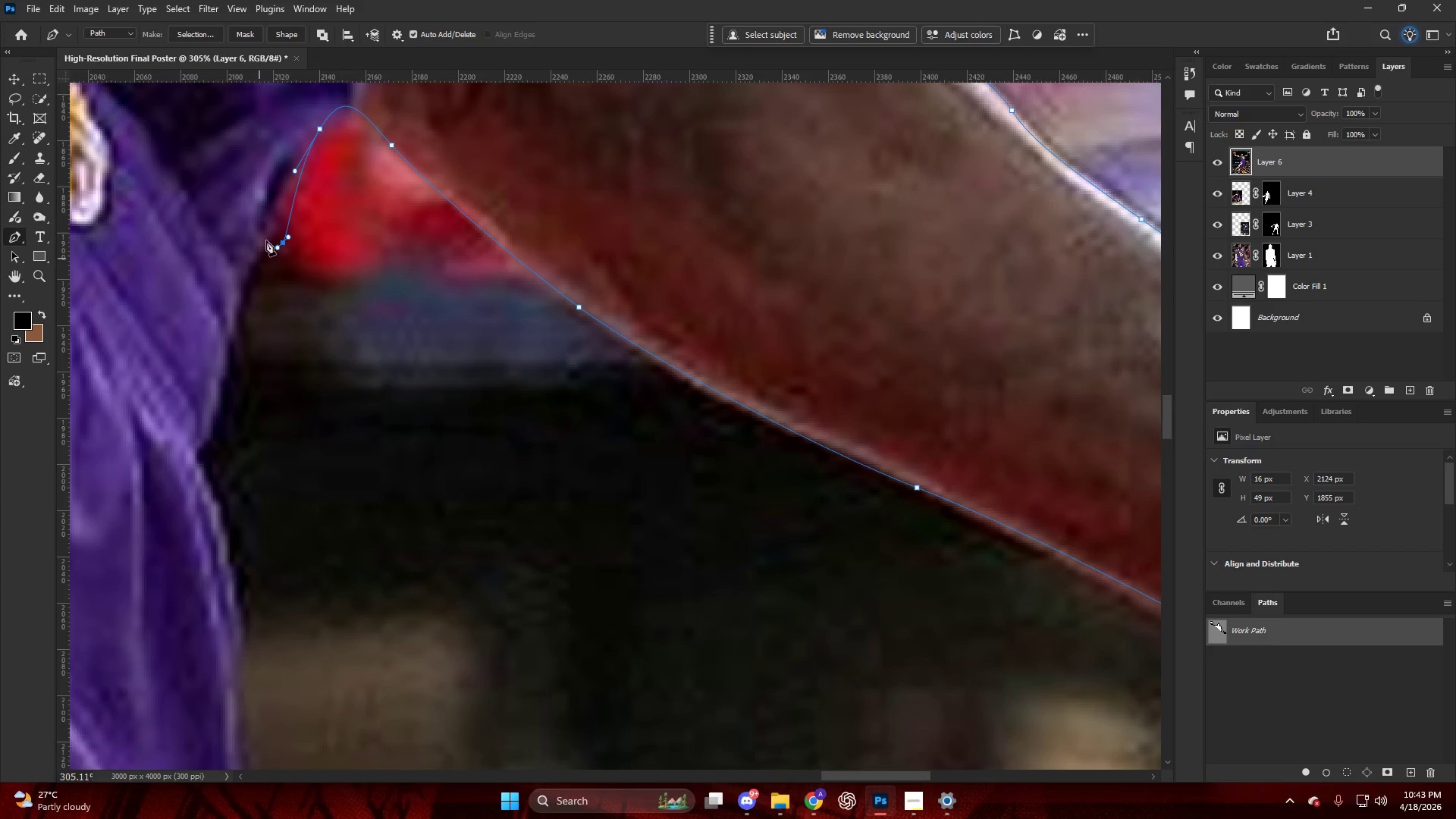 
key(Control+ControlLeft)
 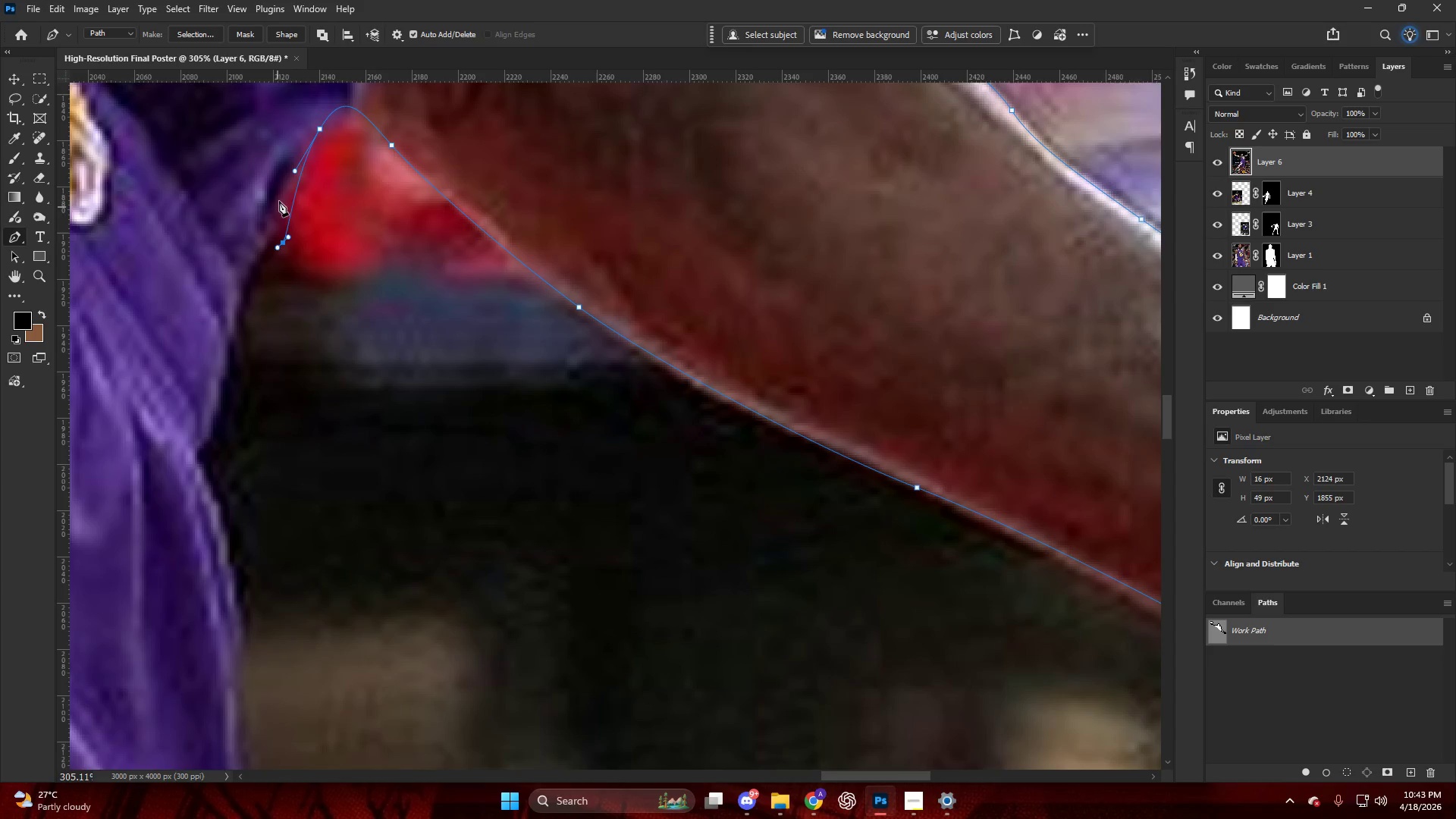 
key(Control+Z)
 